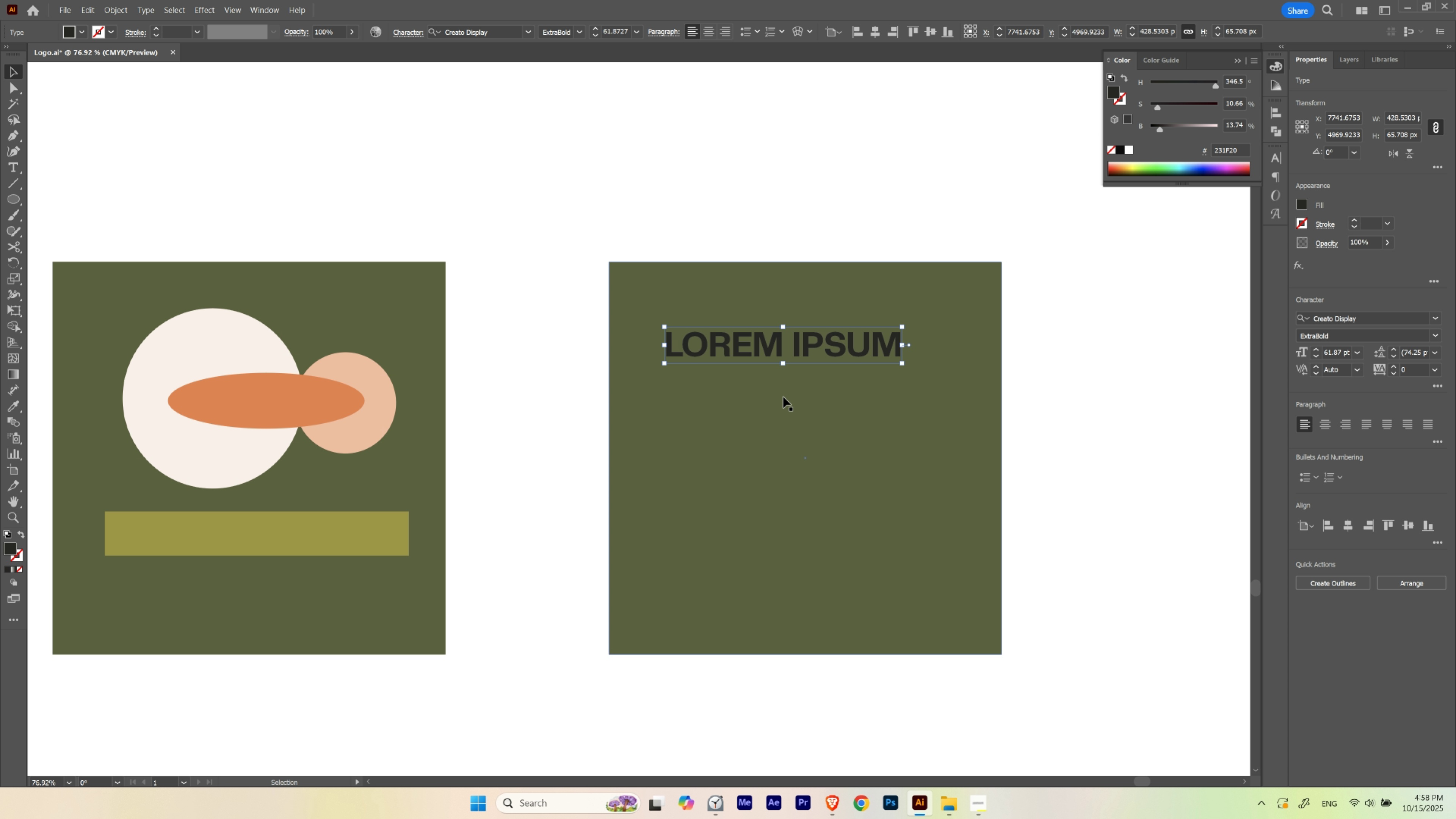 
key(I)
 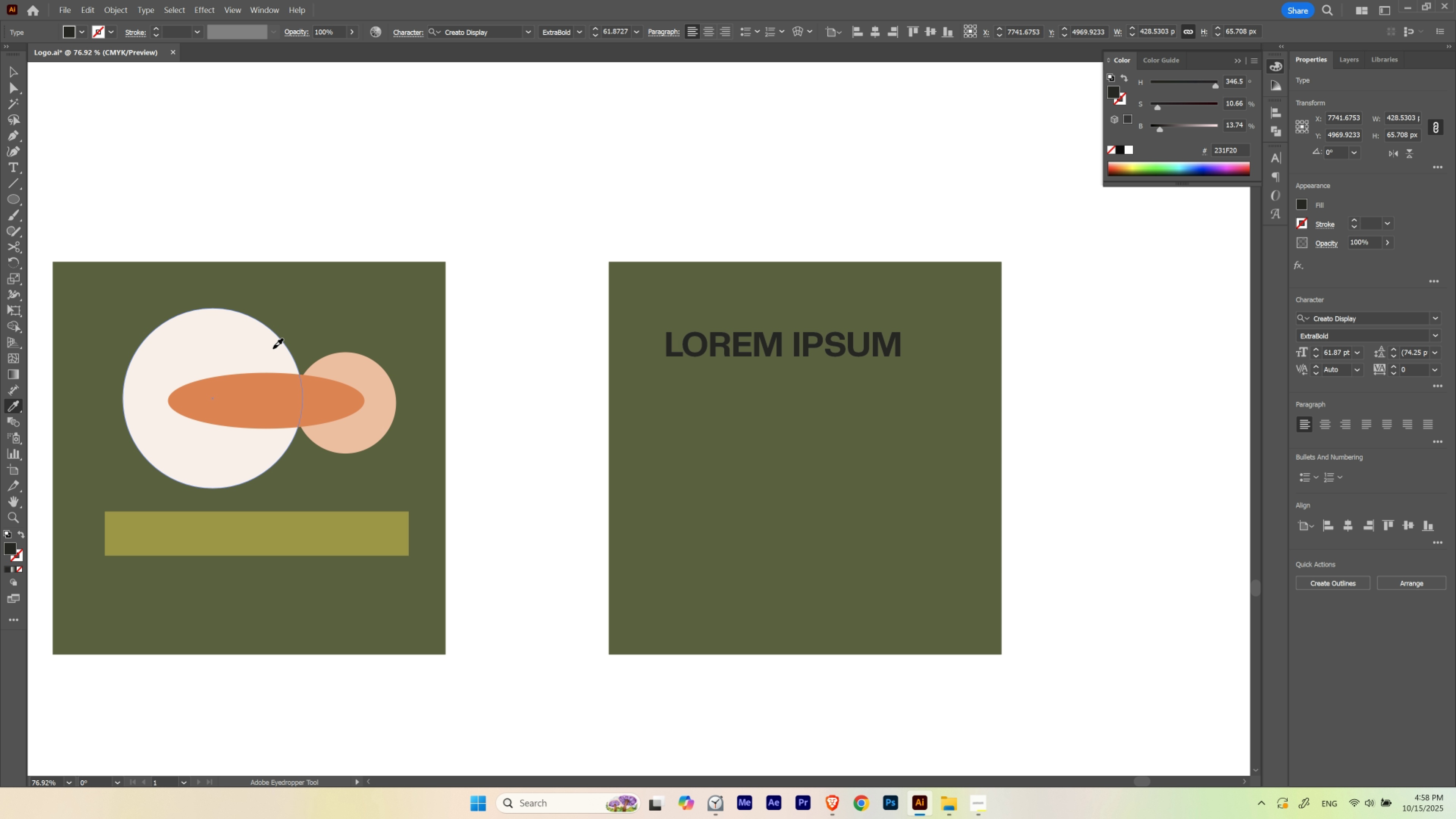 
left_click([273, 348])
 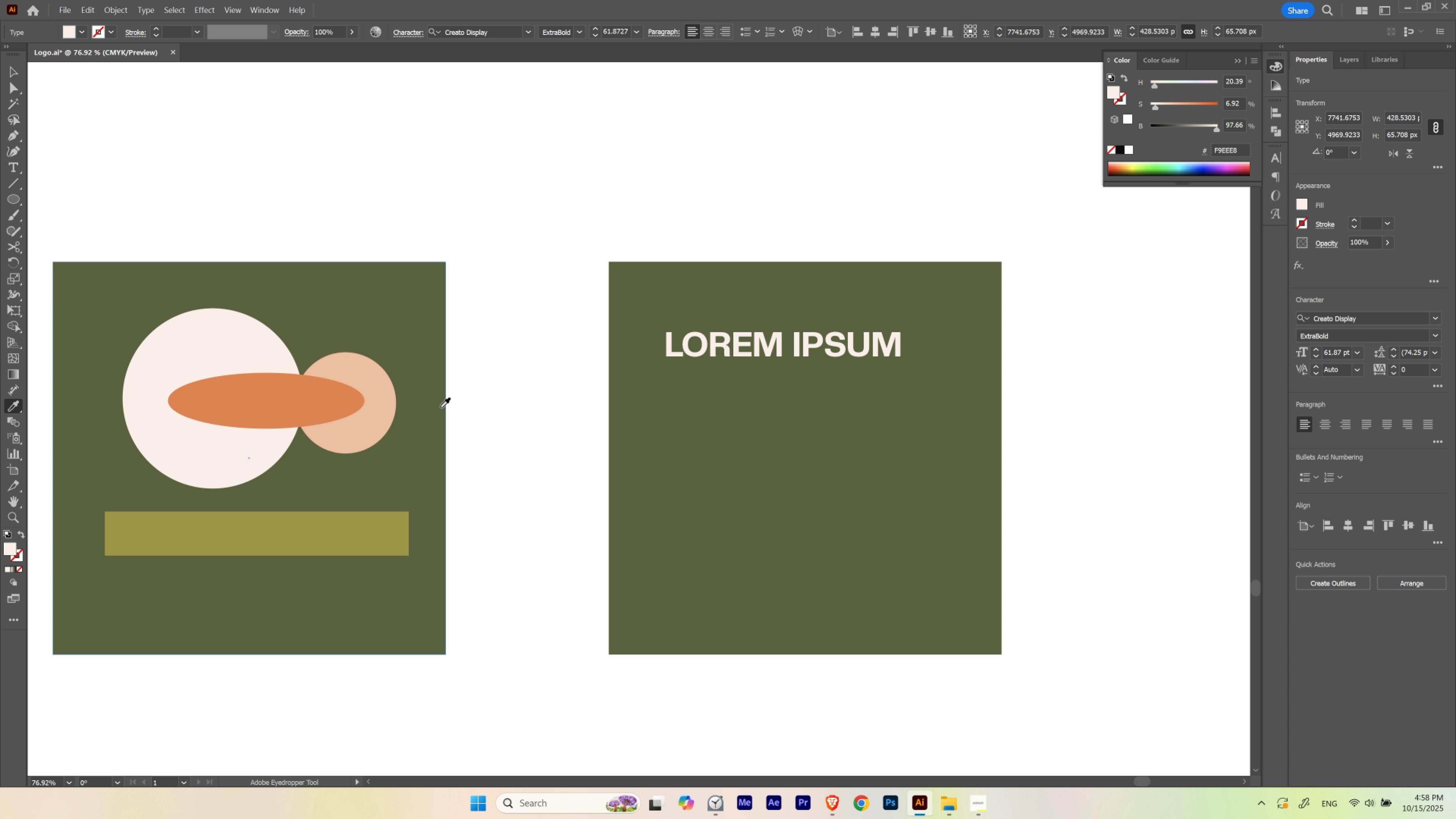 
type(vm)
 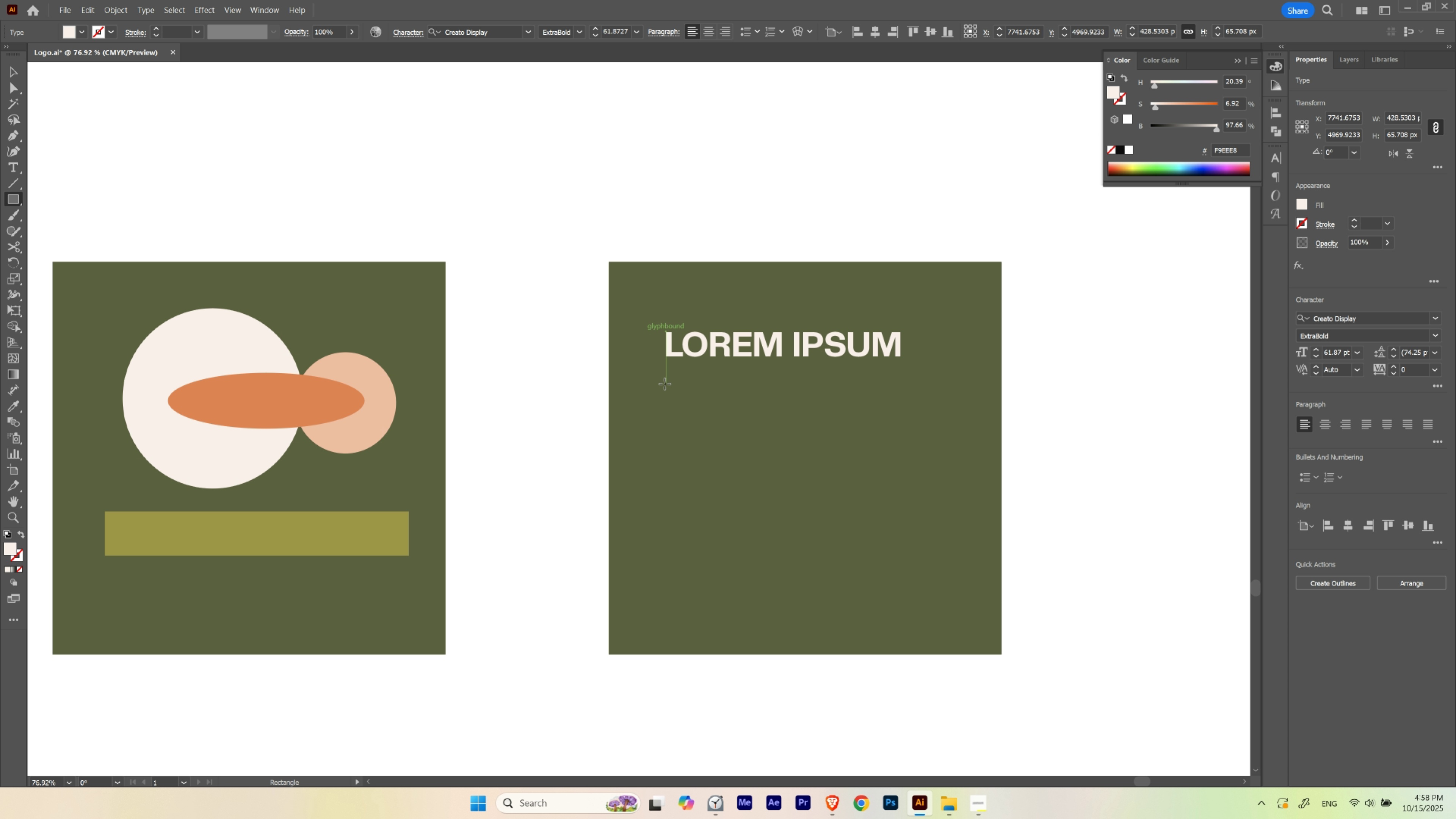 
left_click_drag(start_coordinate=[665, 384], to_coordinate=[698, 579])
 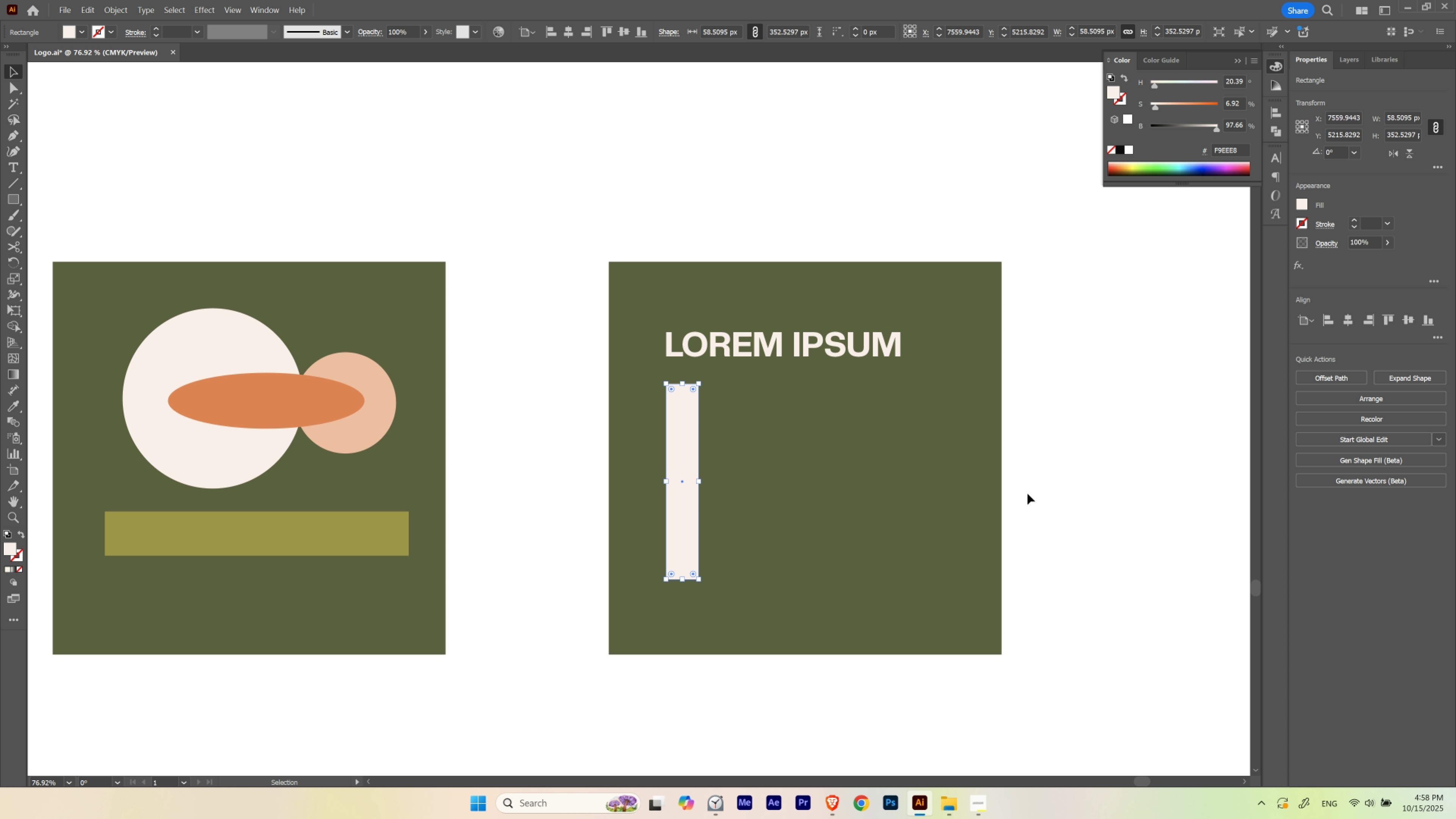 
hold_key(key=ShiftLeft, duration=0.68)
 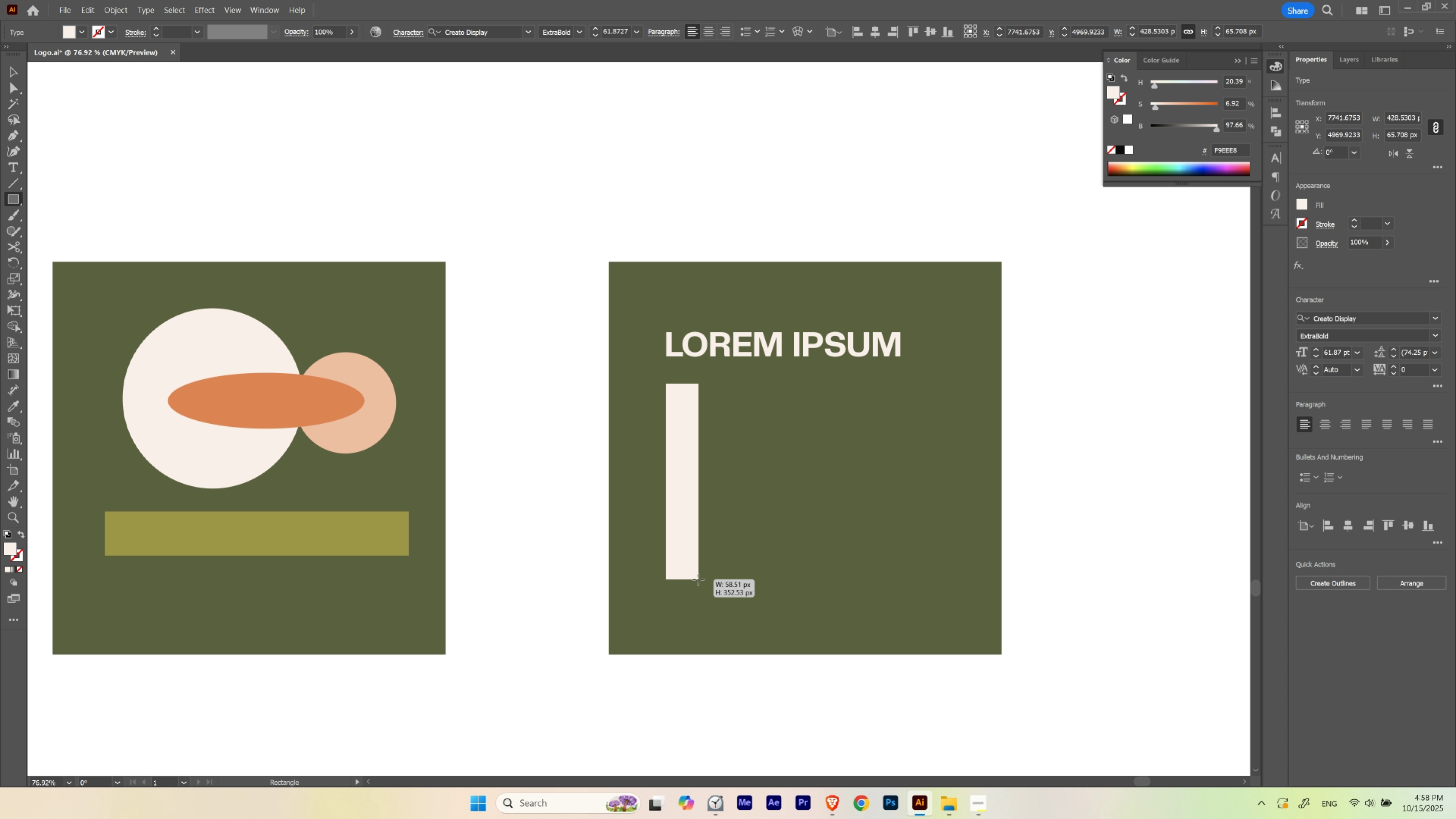 
key(V)
 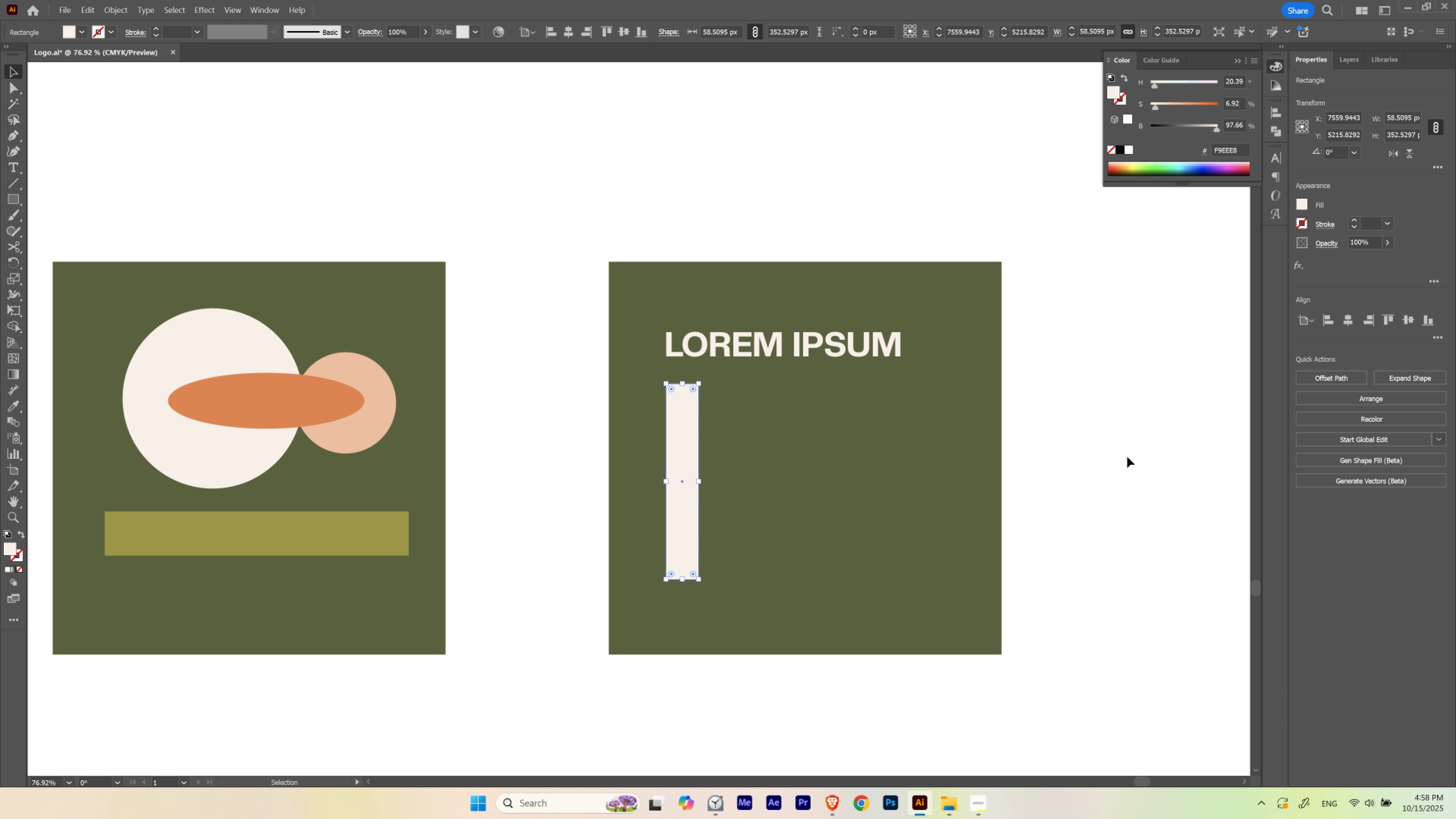 
left_click([1127, 457])
 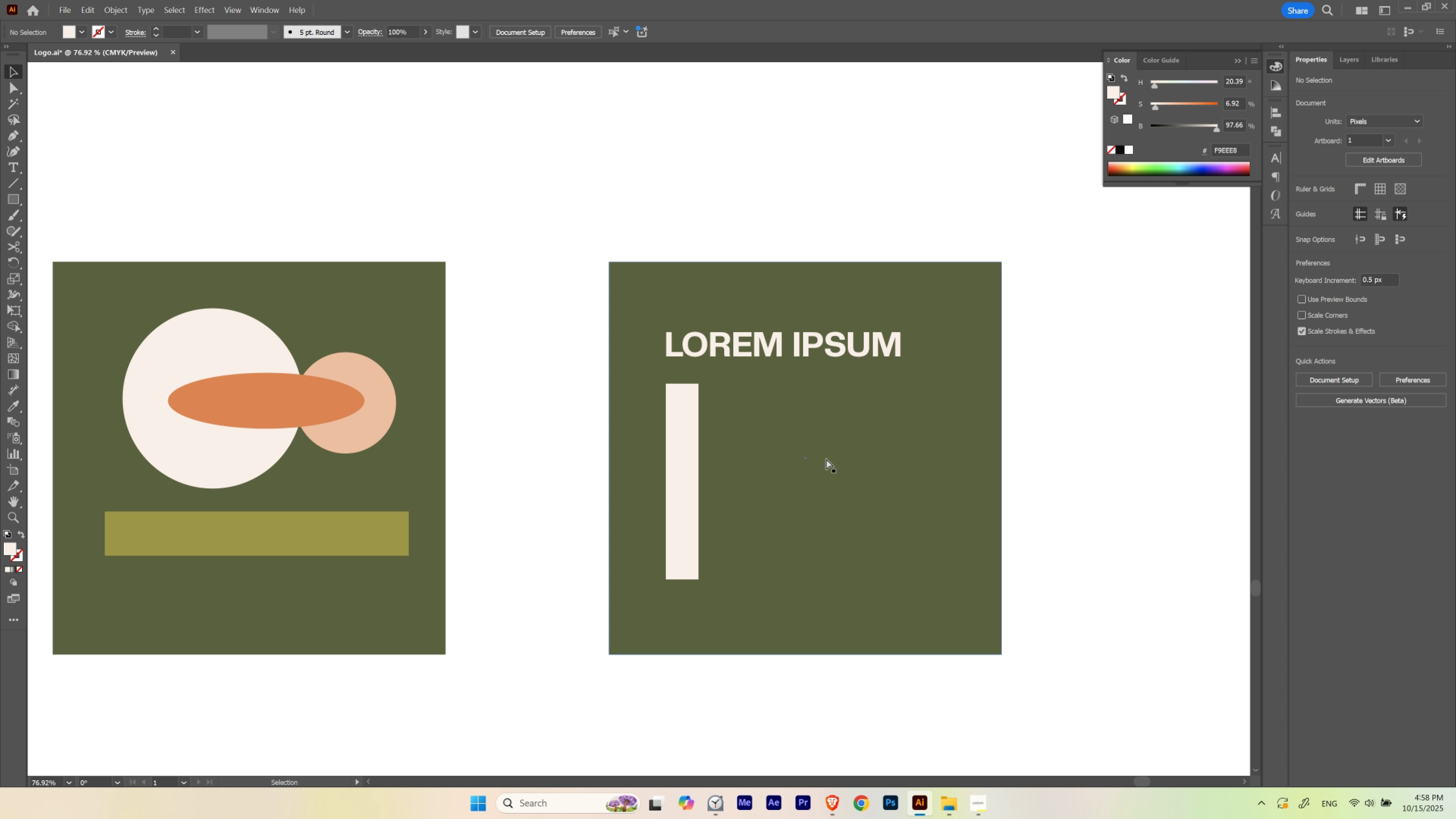 
hold_key(key=ControlLeft, duration=2.82)
hold_key(key=AltLeft, duration=2.78)
left_click_drag(start_coordinate=[692, 460], to_coordinate=[735, 459])
 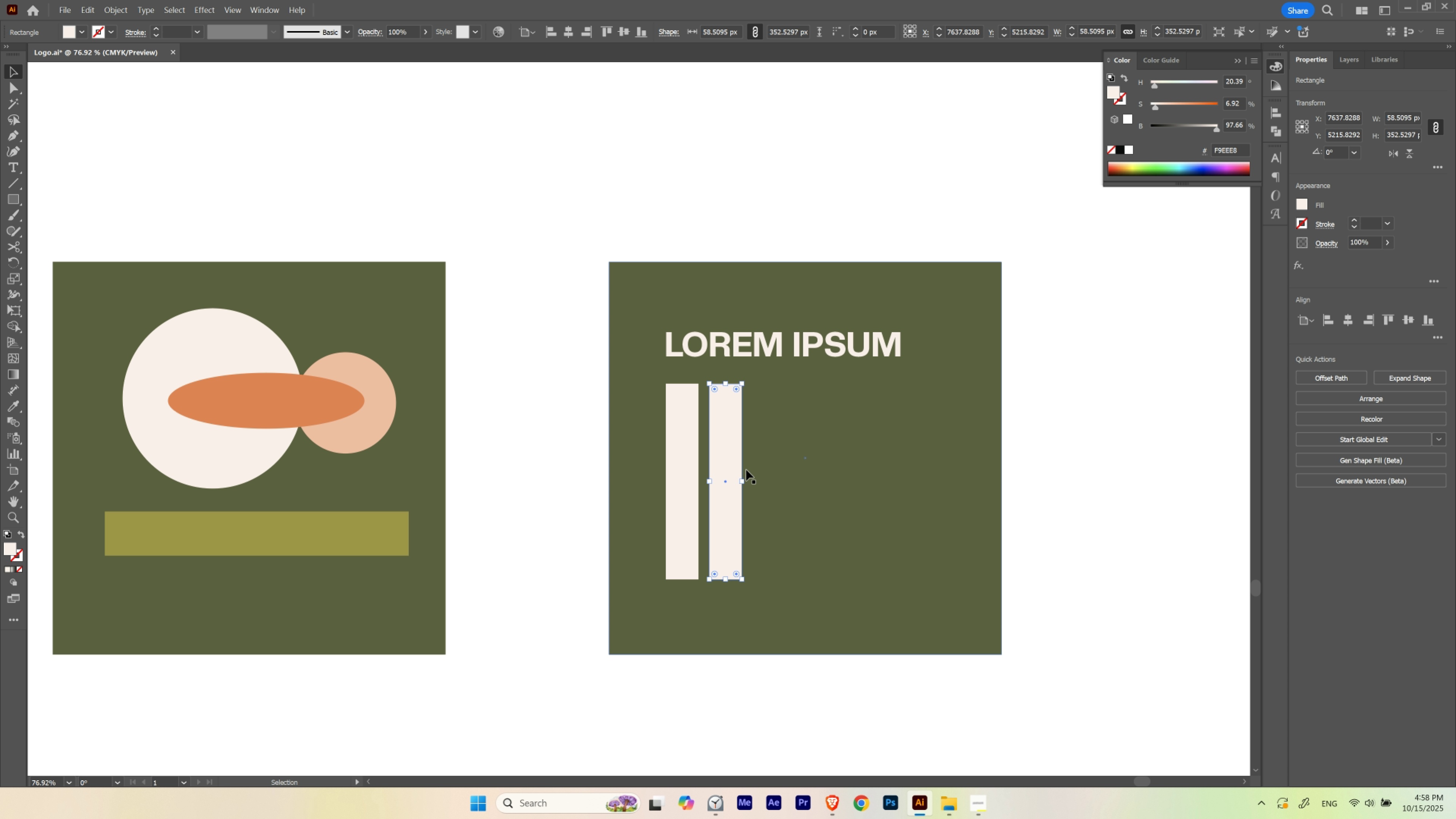 
hold_key(key=ShiftLeft, duration=1.5)
 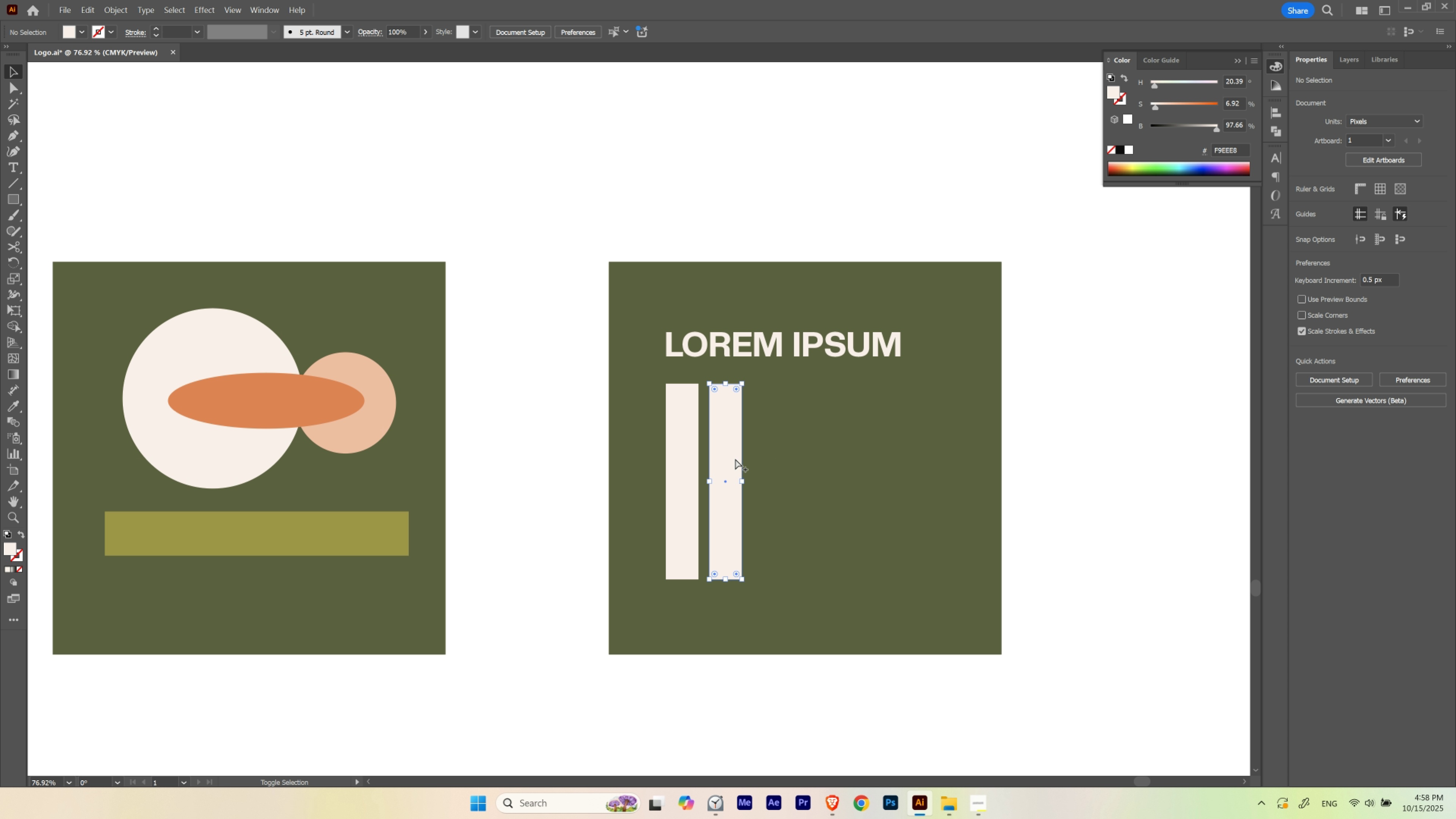 
hold_key(key=ShiftLeft, duration=0.7)
 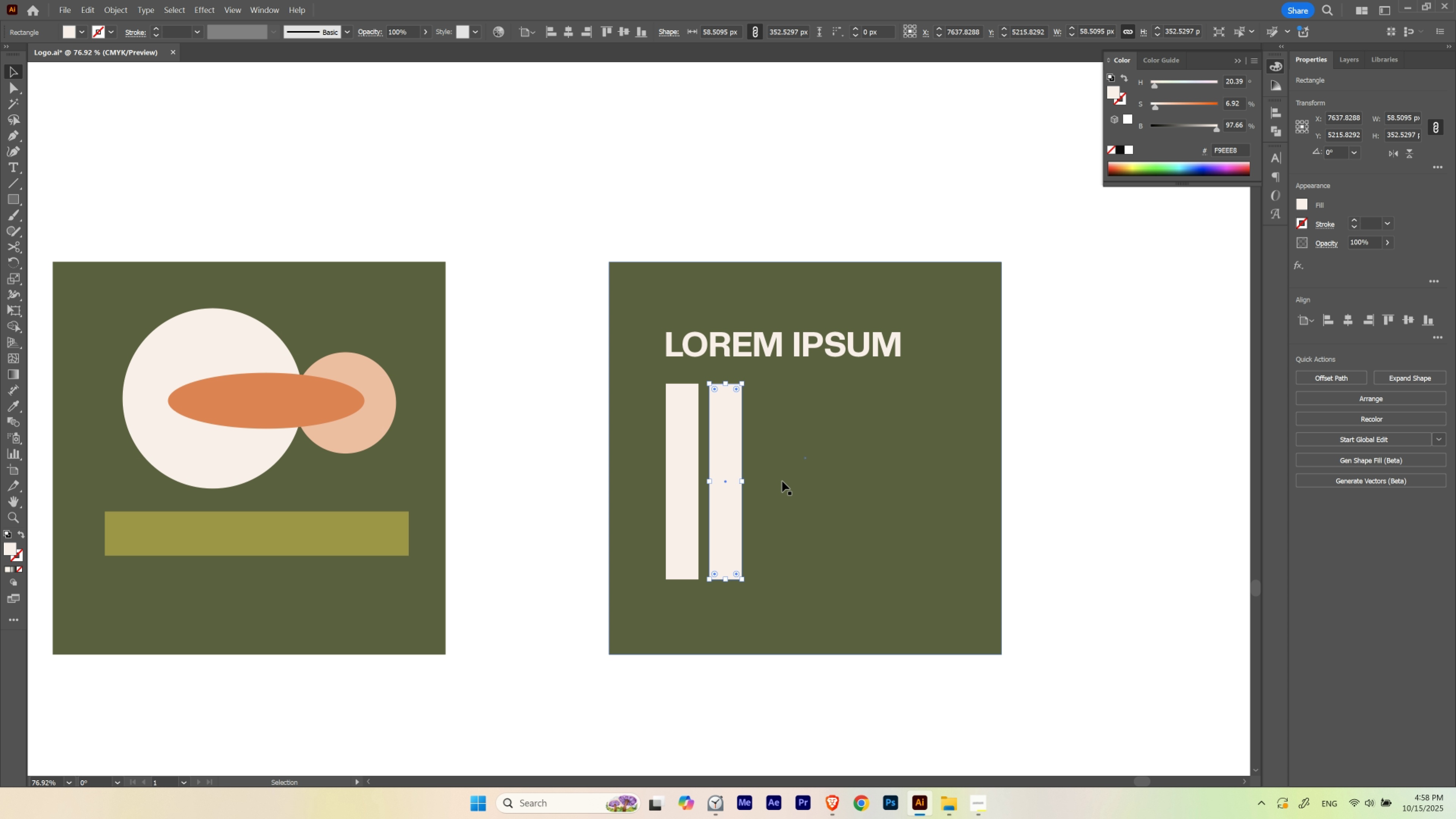 
key(I)
 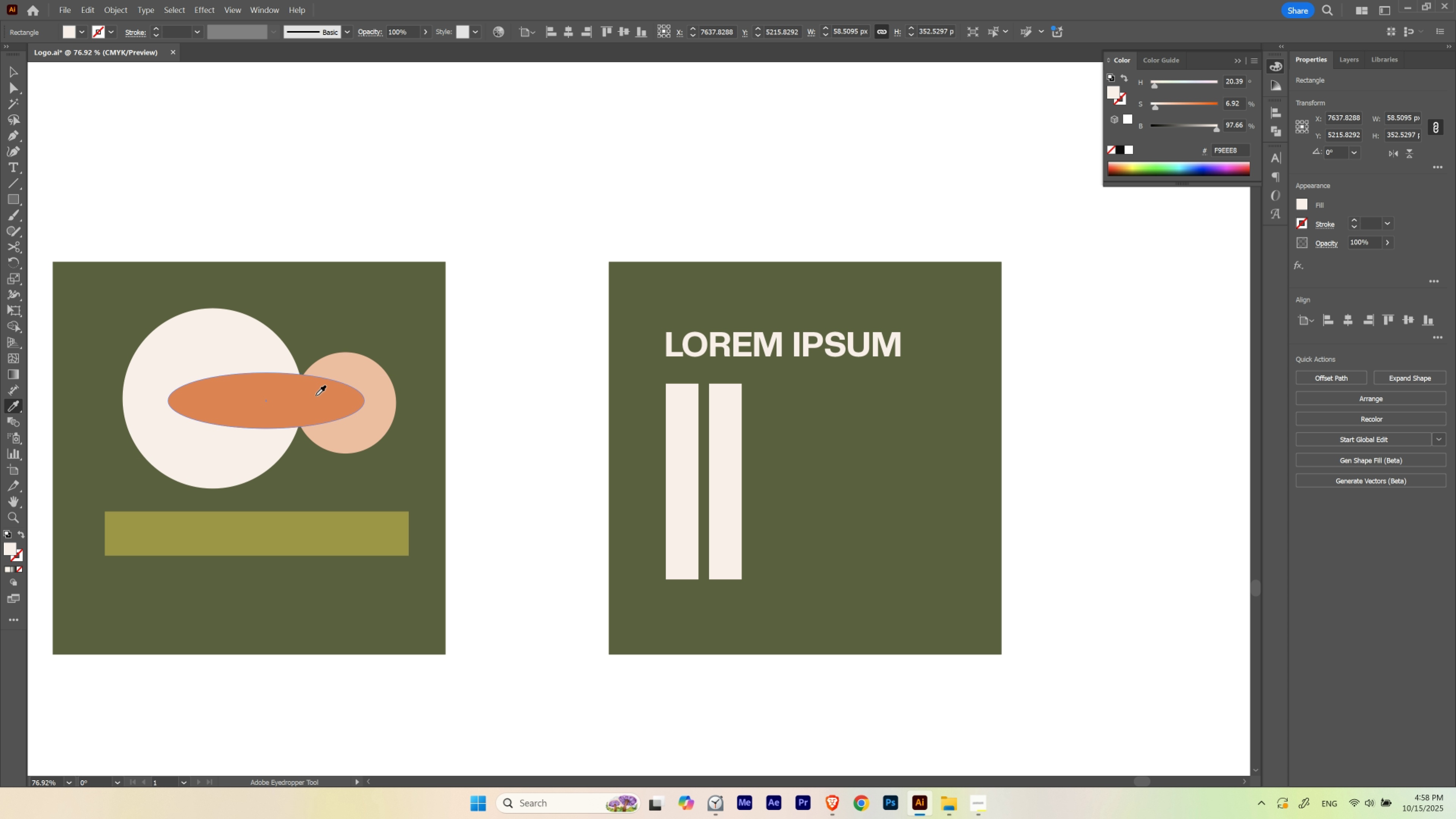 
left_click([316, 395])
 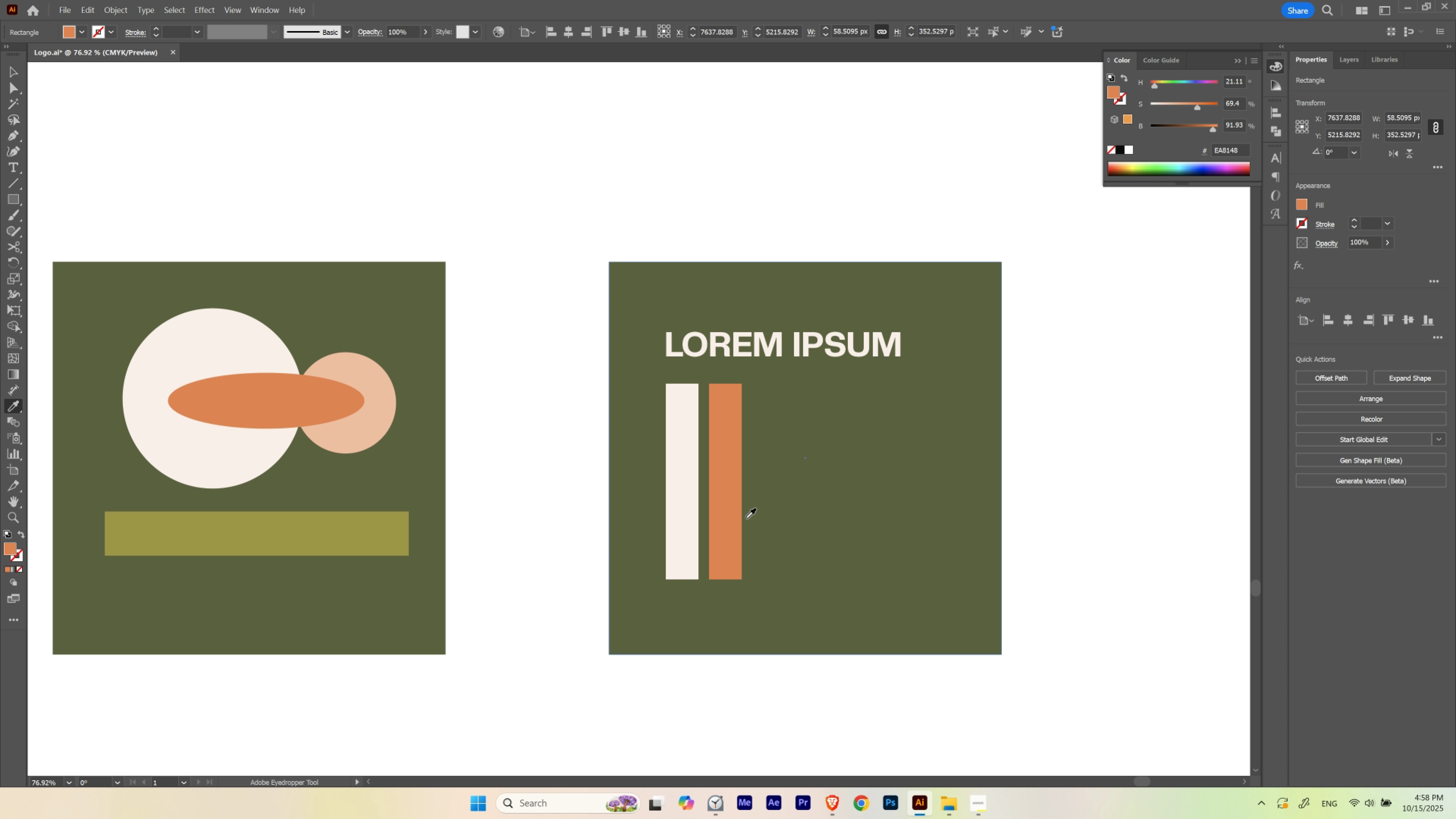 
hold_key(key=ControlLeft, duration=0.83)
 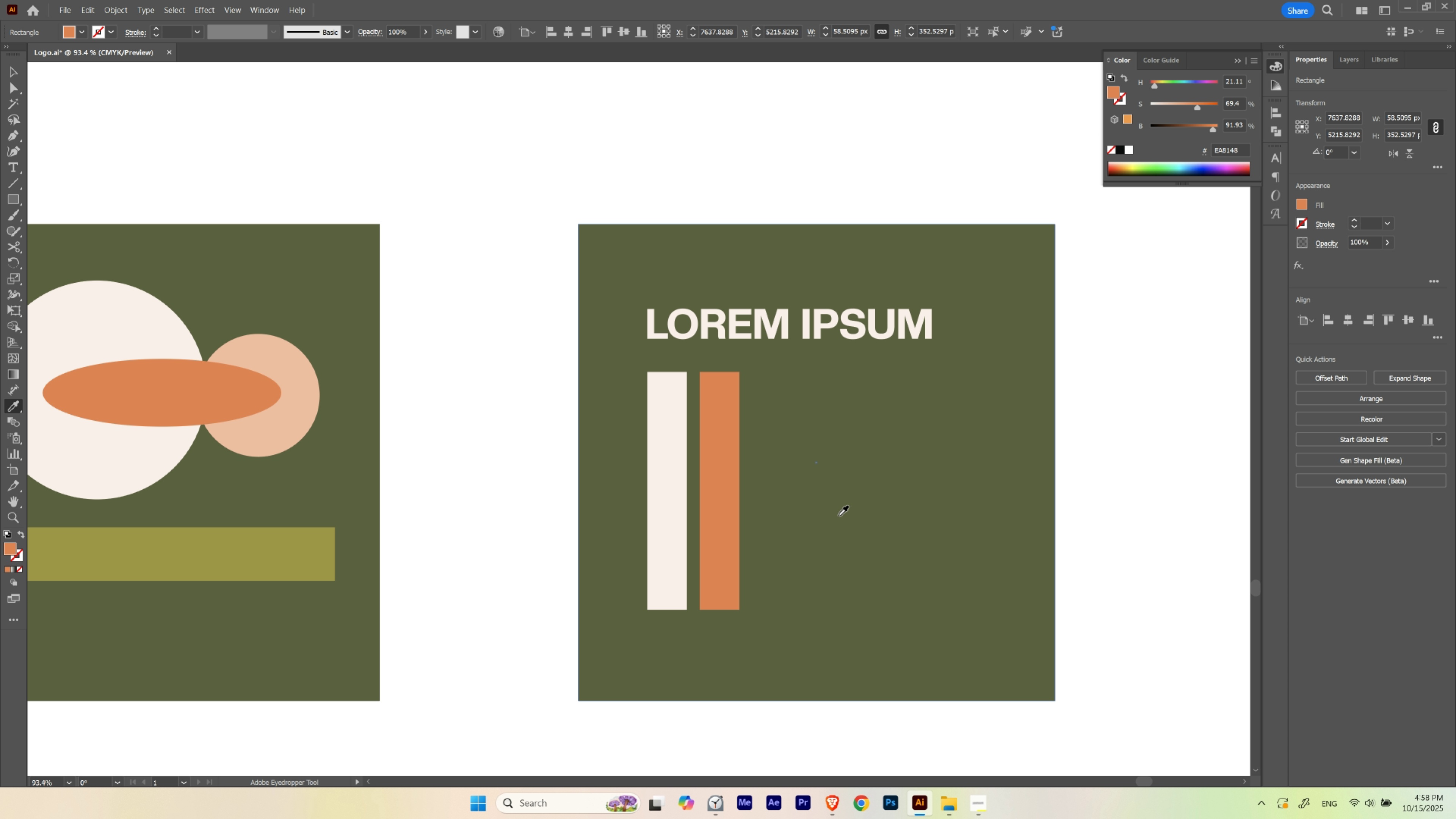 
hold_key(key=Space, duration=0.85)
 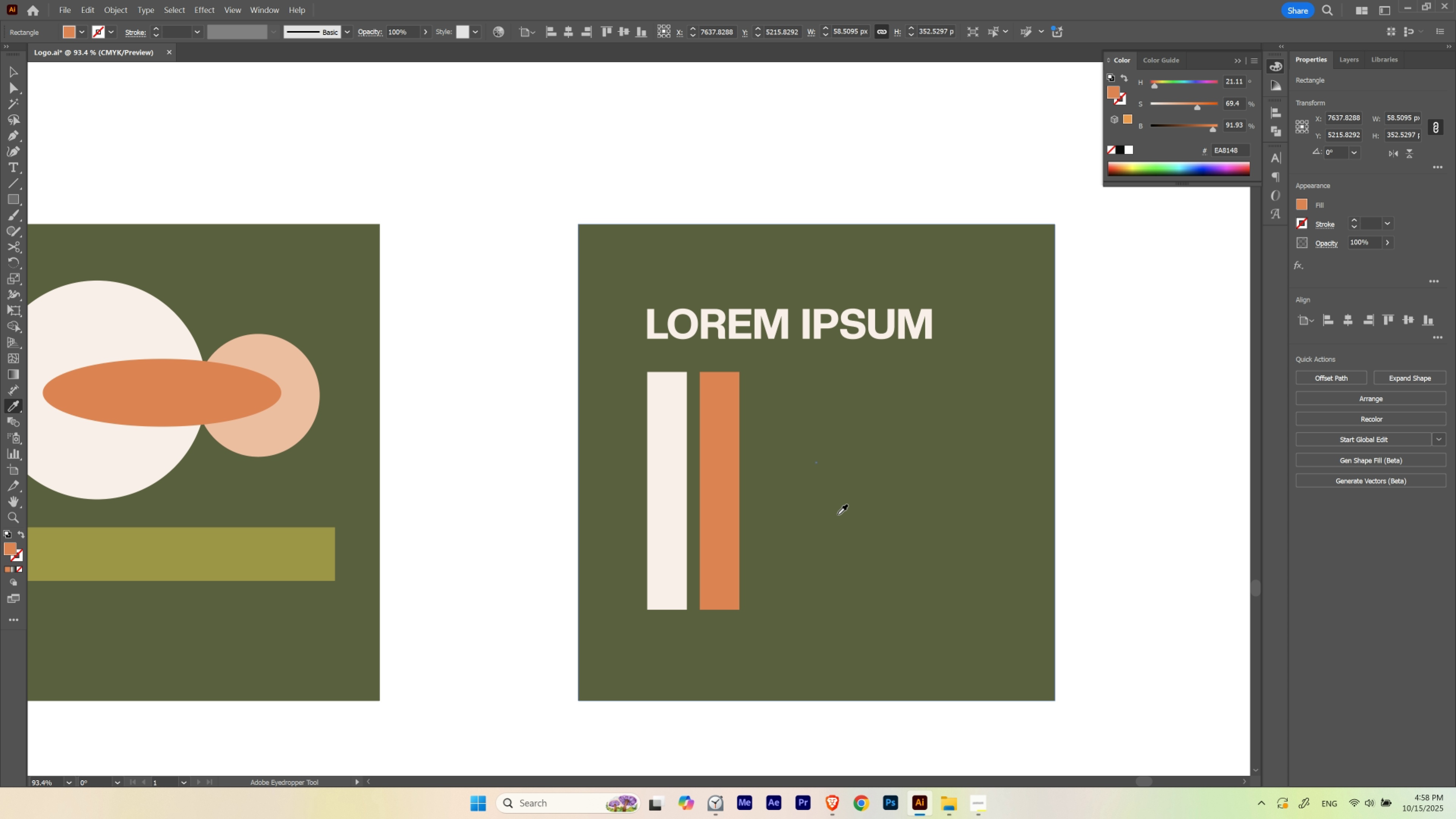 
left_click_drag(start_coordinate=[752, 438], to_coordinate=[774, 455])
 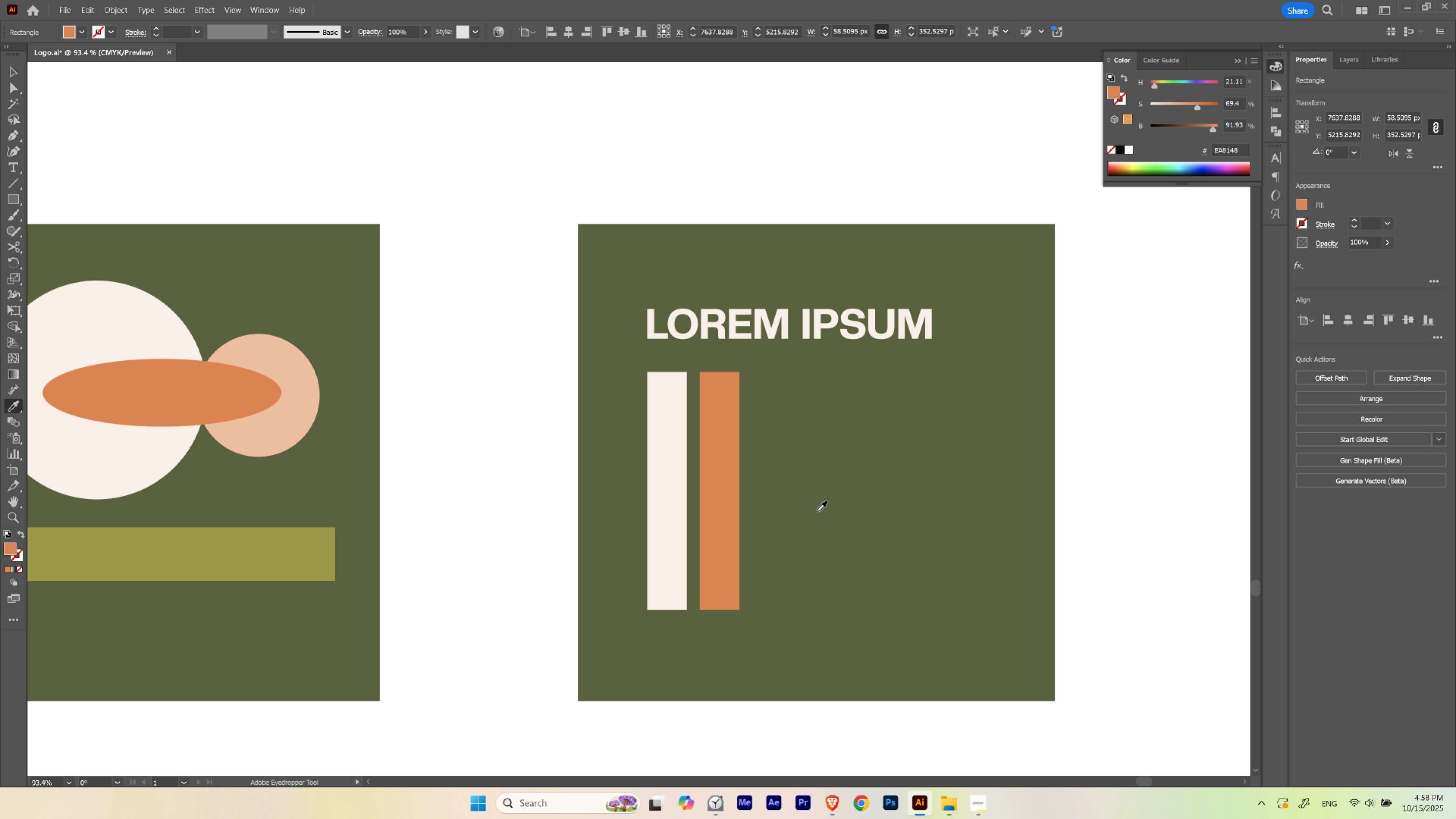 
left_click([721, 462])
 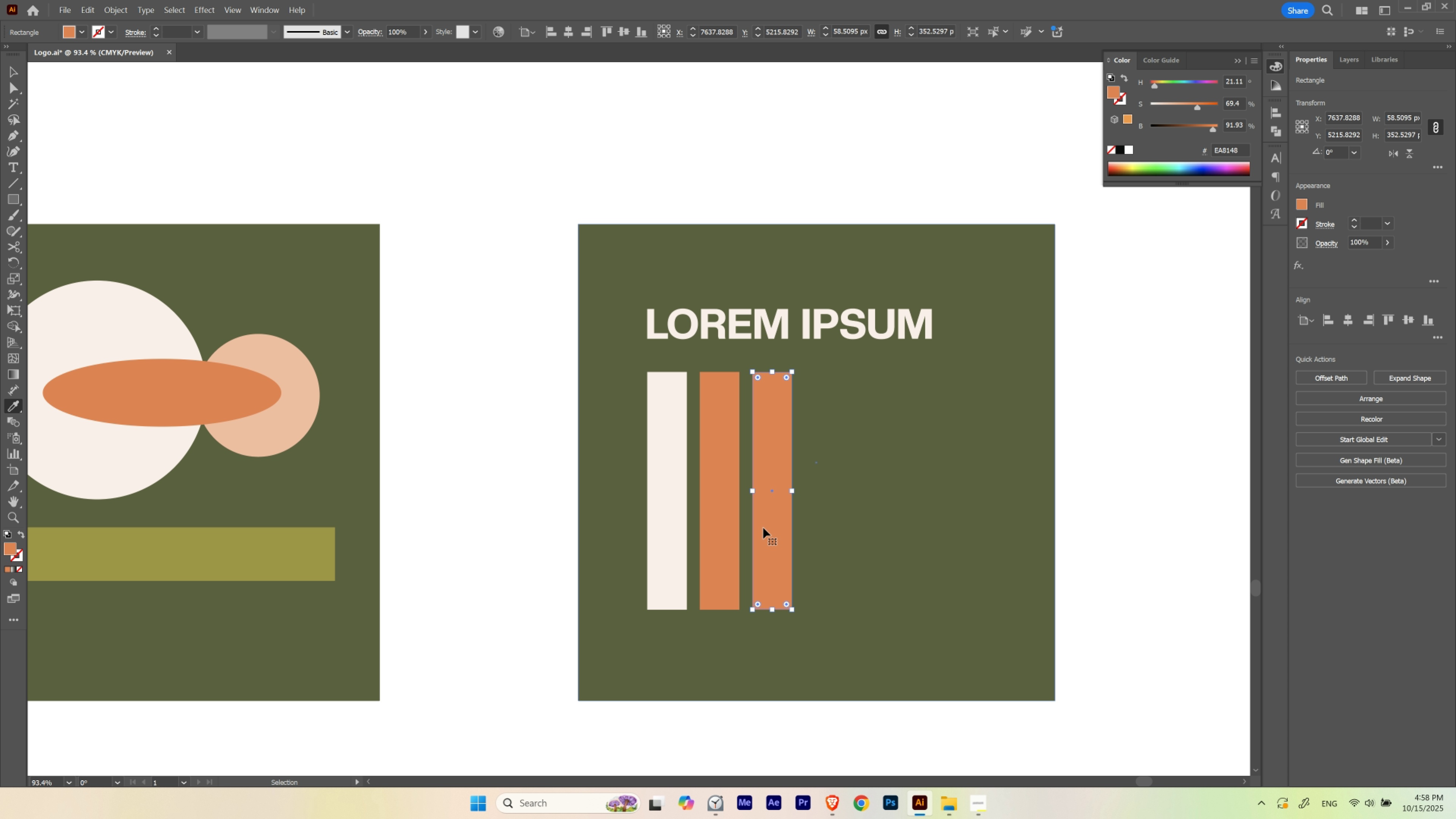 
key(Control+D)
 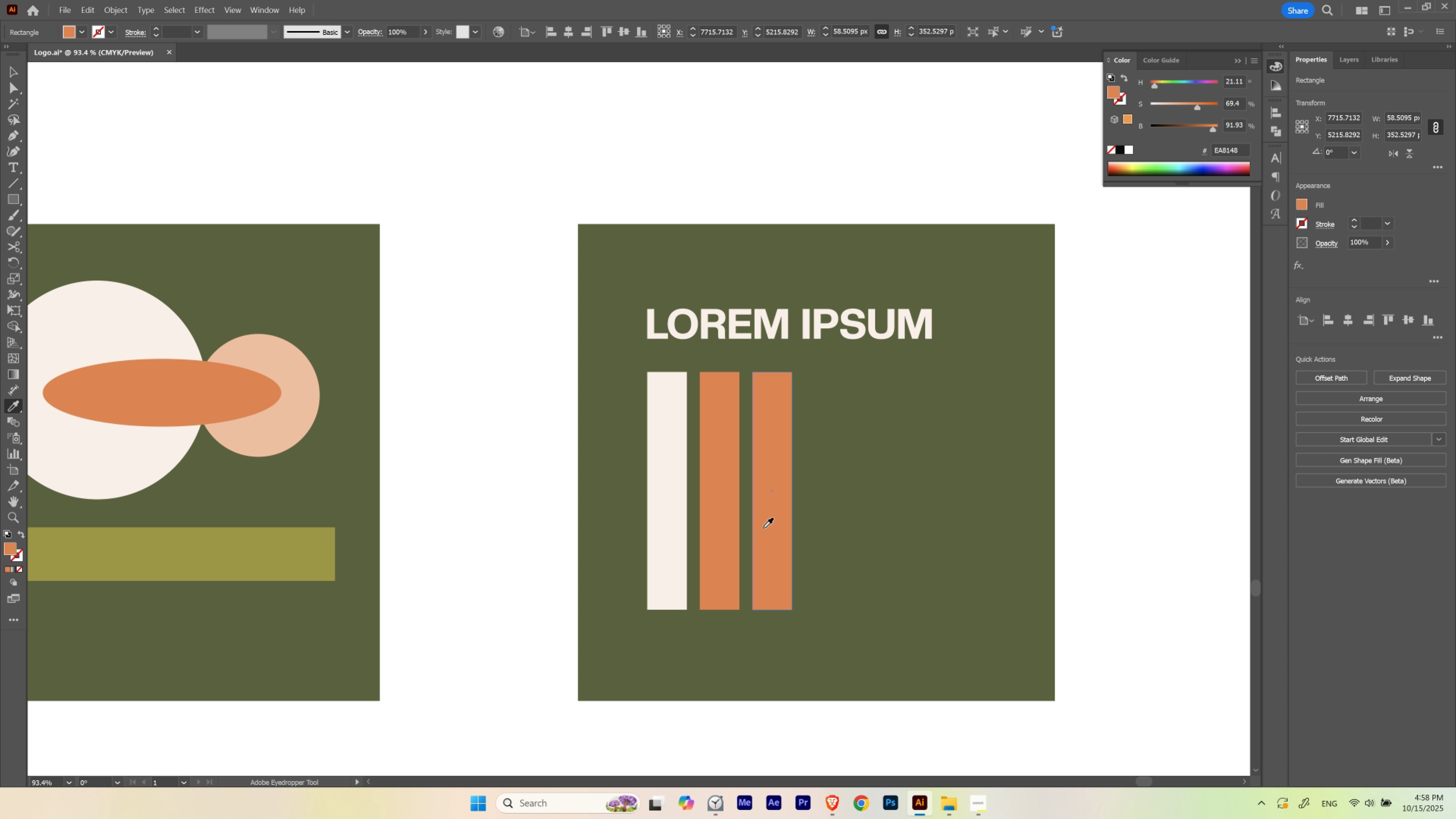 
key(I)
 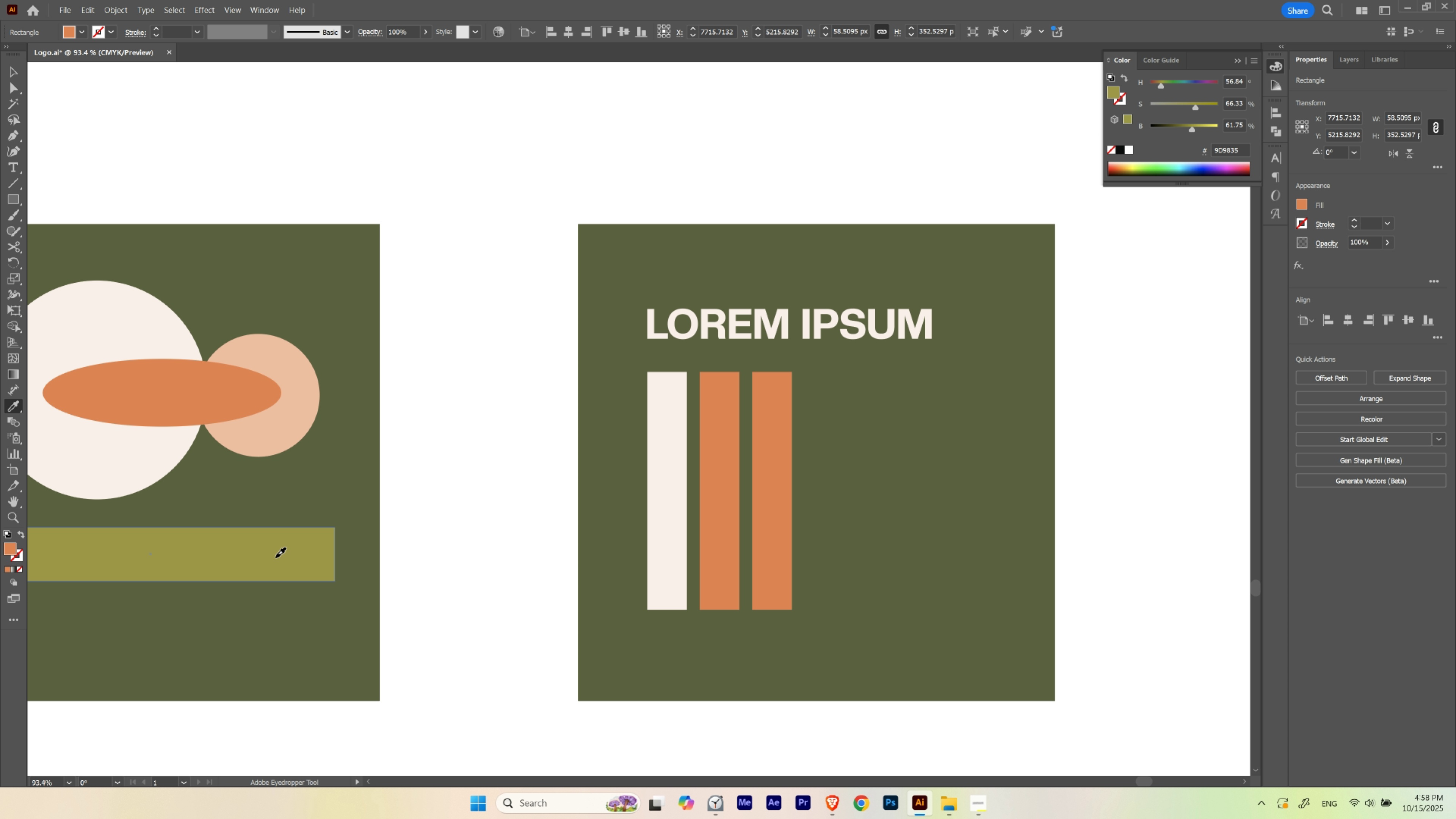 
left_click([276, 557])
 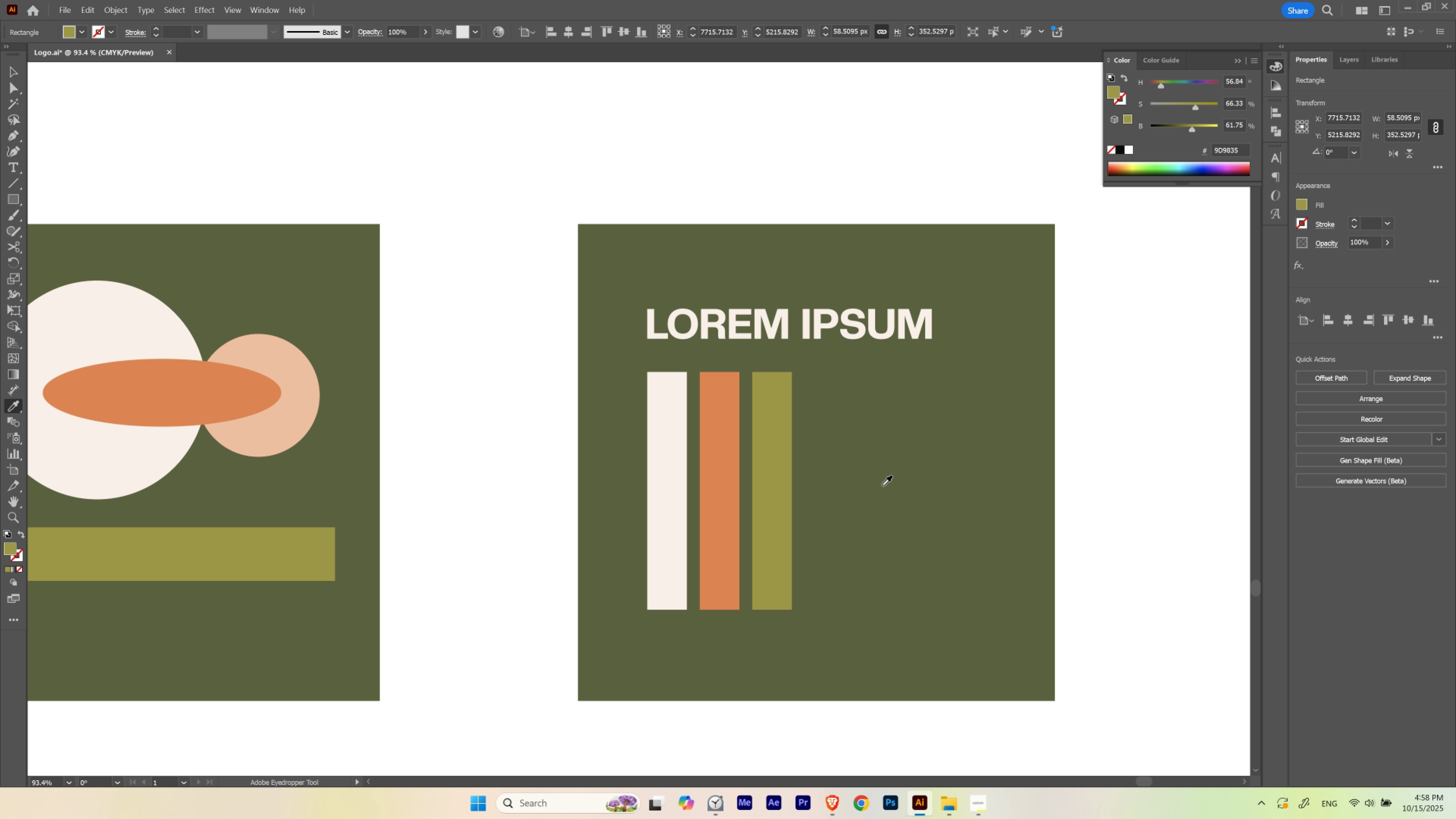 
hold_key(key=ControlLeft, duration=1.82)
hold_key(key=AltLeft, duration=1.8)
left_click_drag(start_coordinate=[765, 461], to_coordinate=[827, 459])
 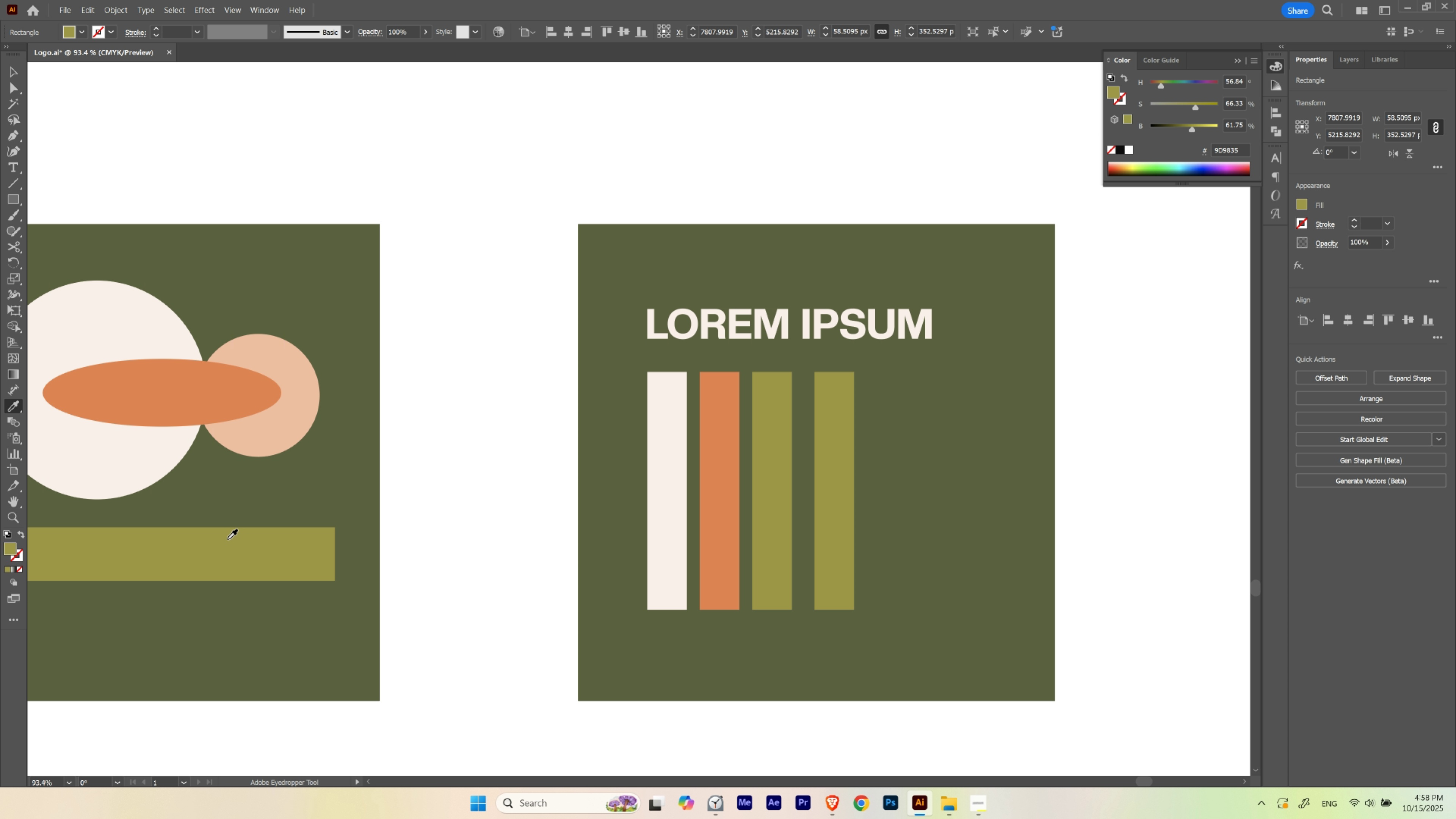 
hold_key(key=ShiftLeft, duration=1.36)
 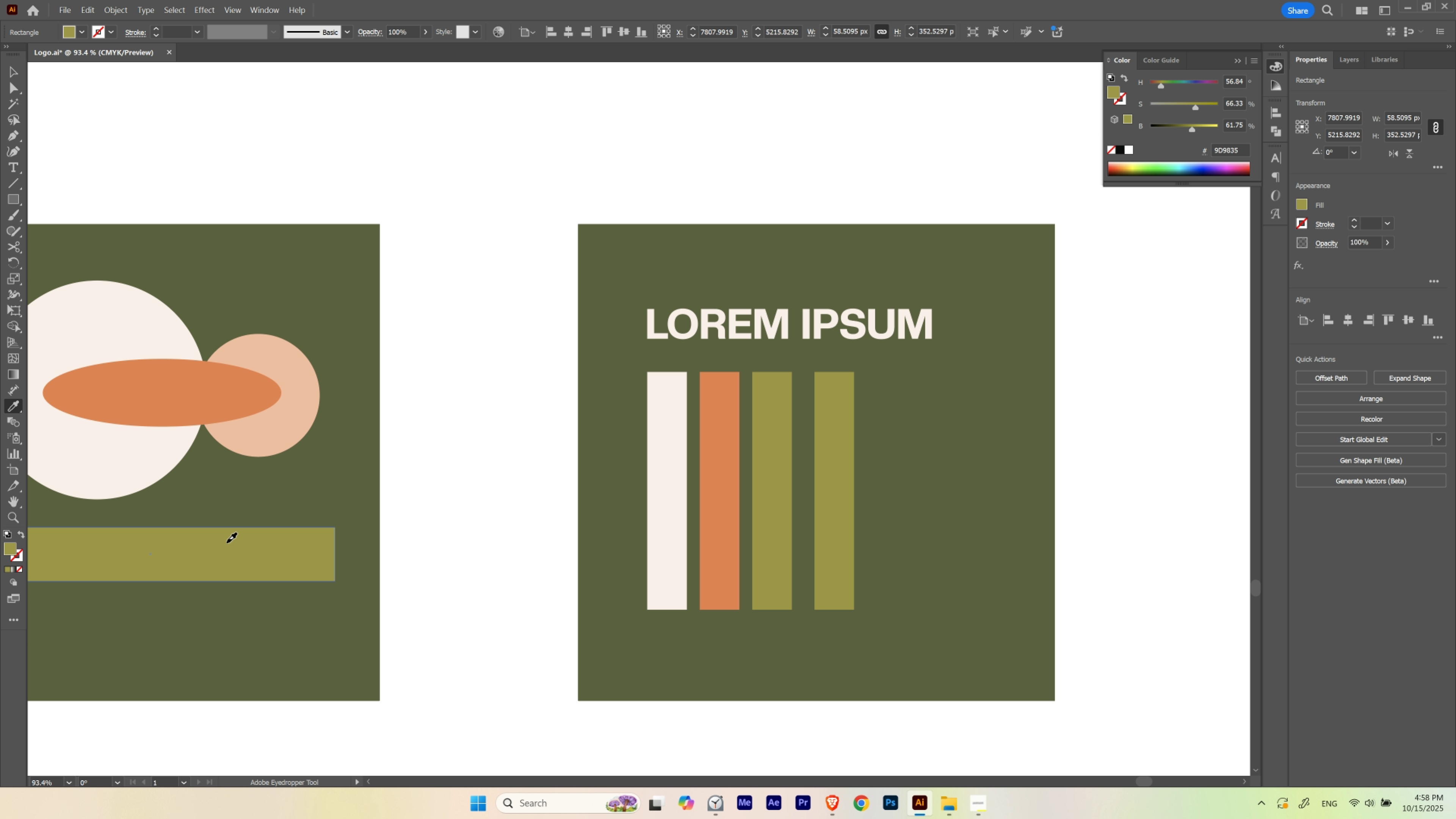 
left_click([227, 542])
 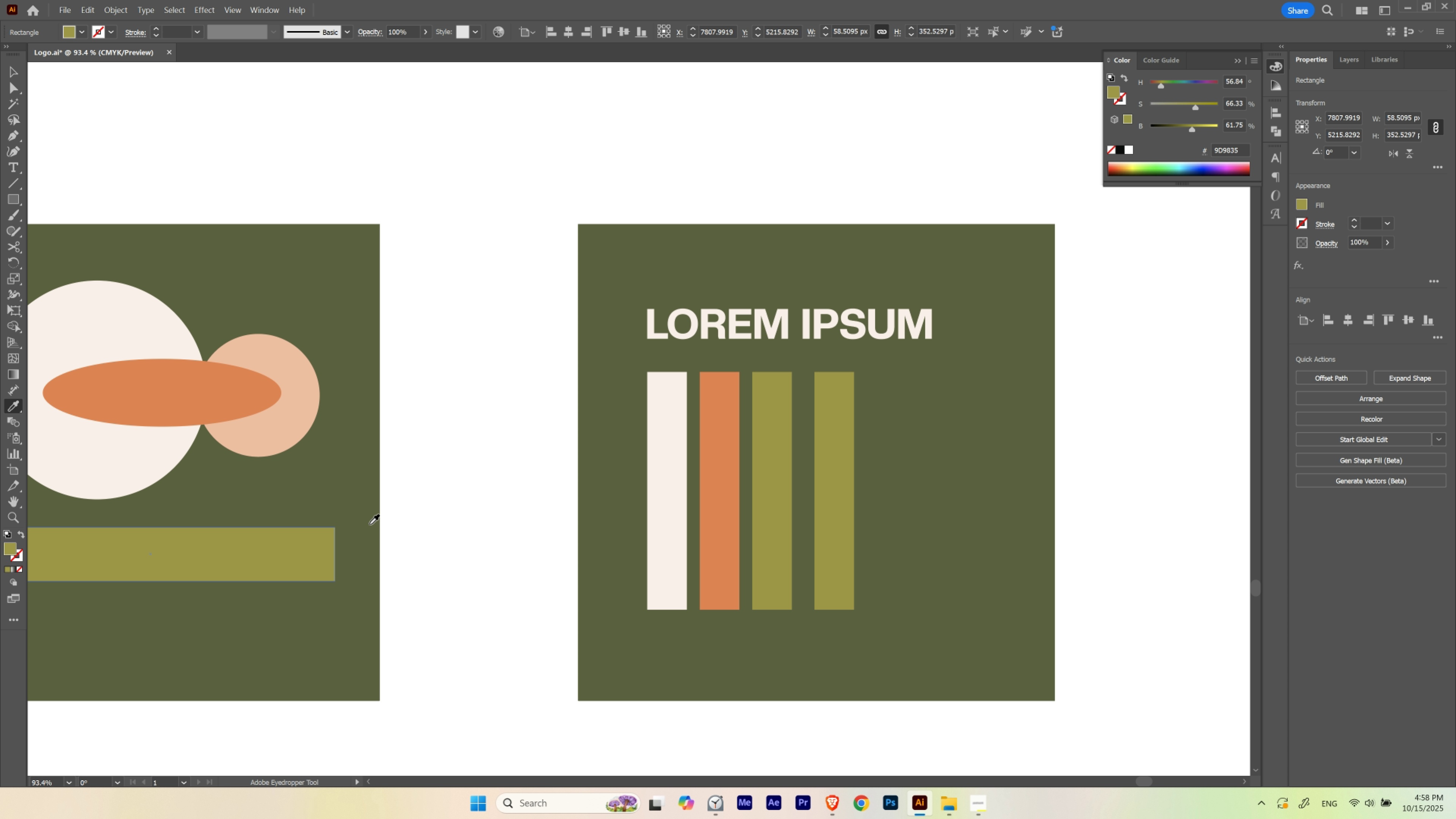 
key(Control+Space)
 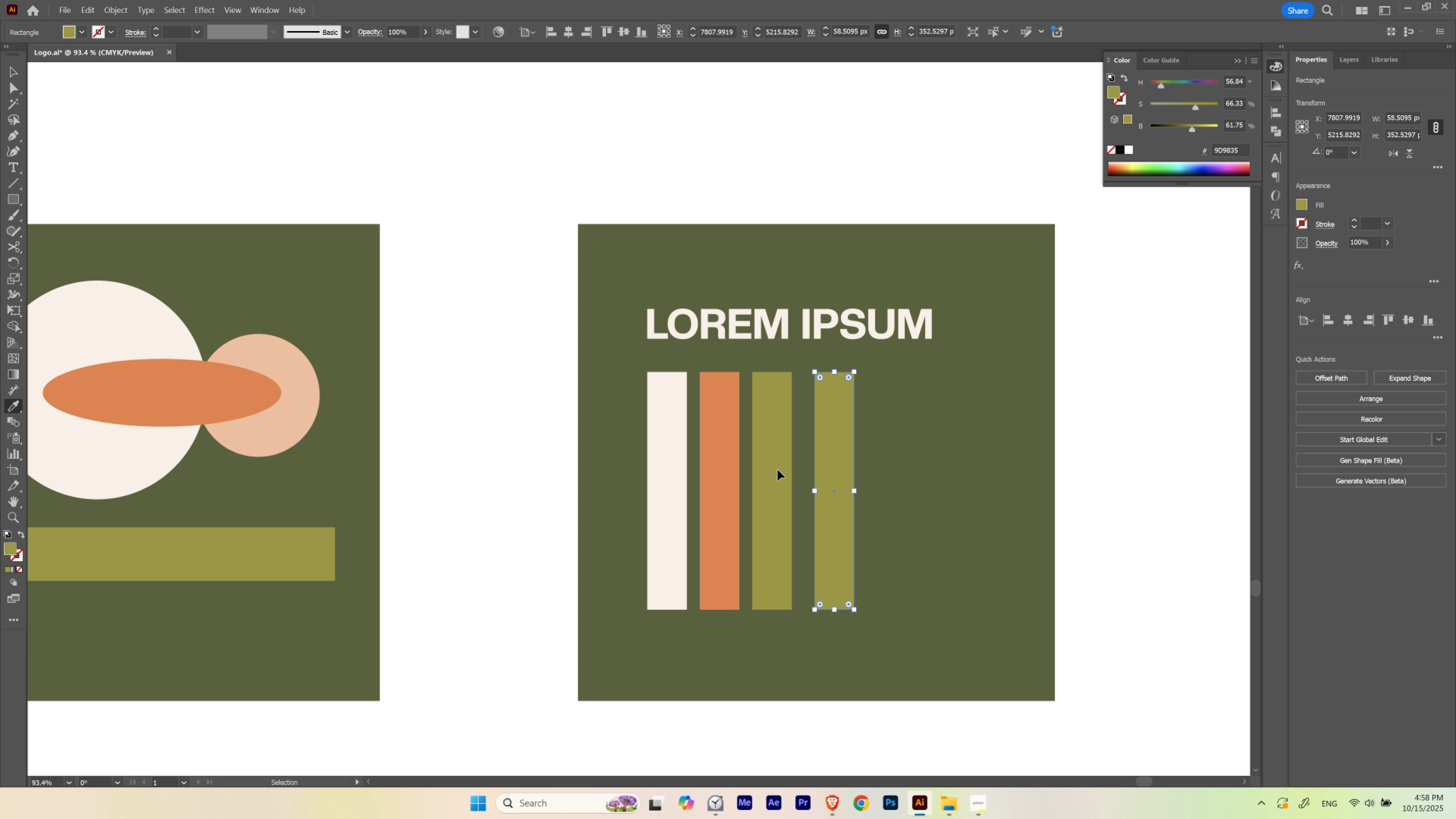 
left_click([777, 470])
 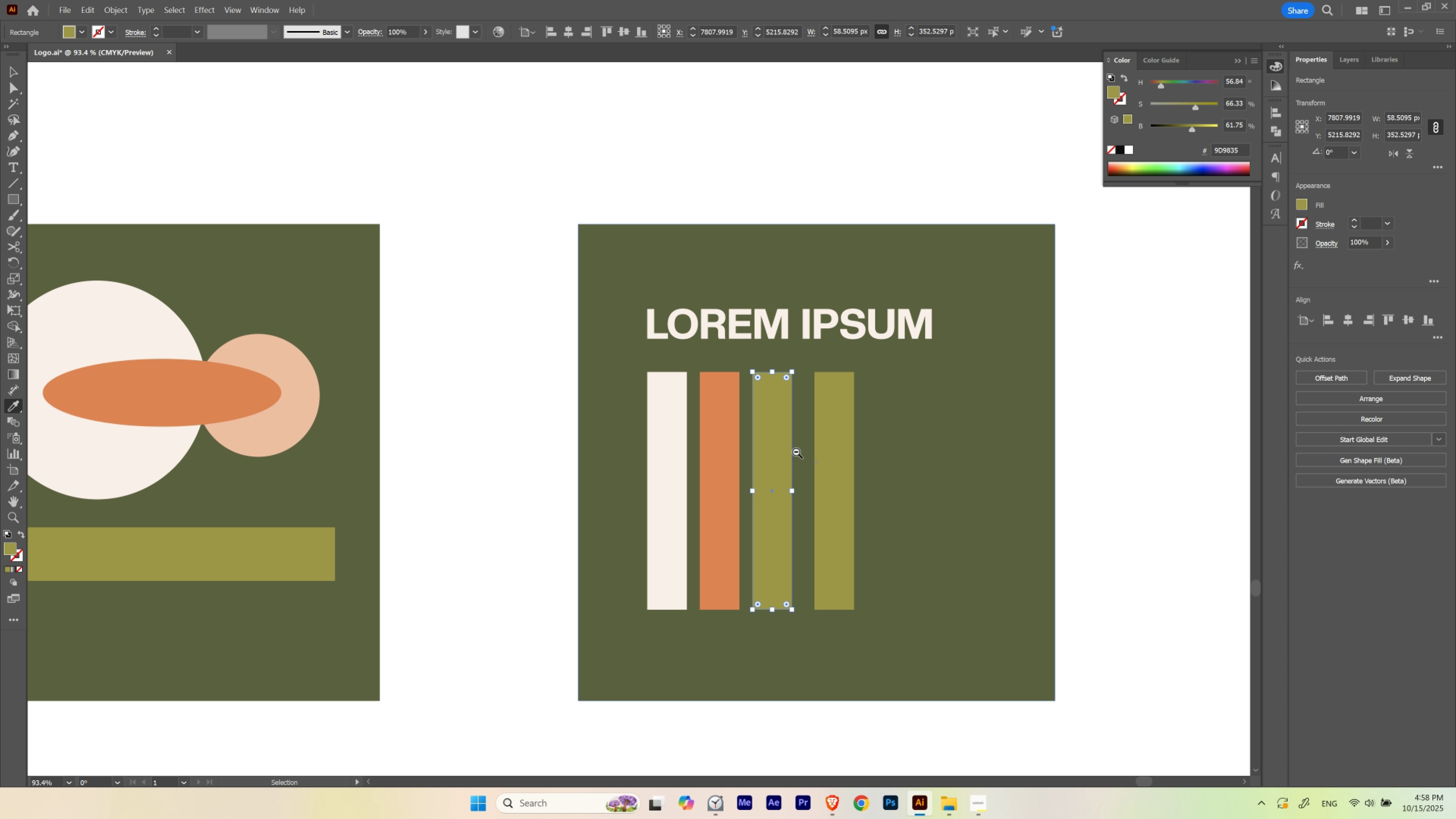 
hold_key(key=Space, duration=0.58)
 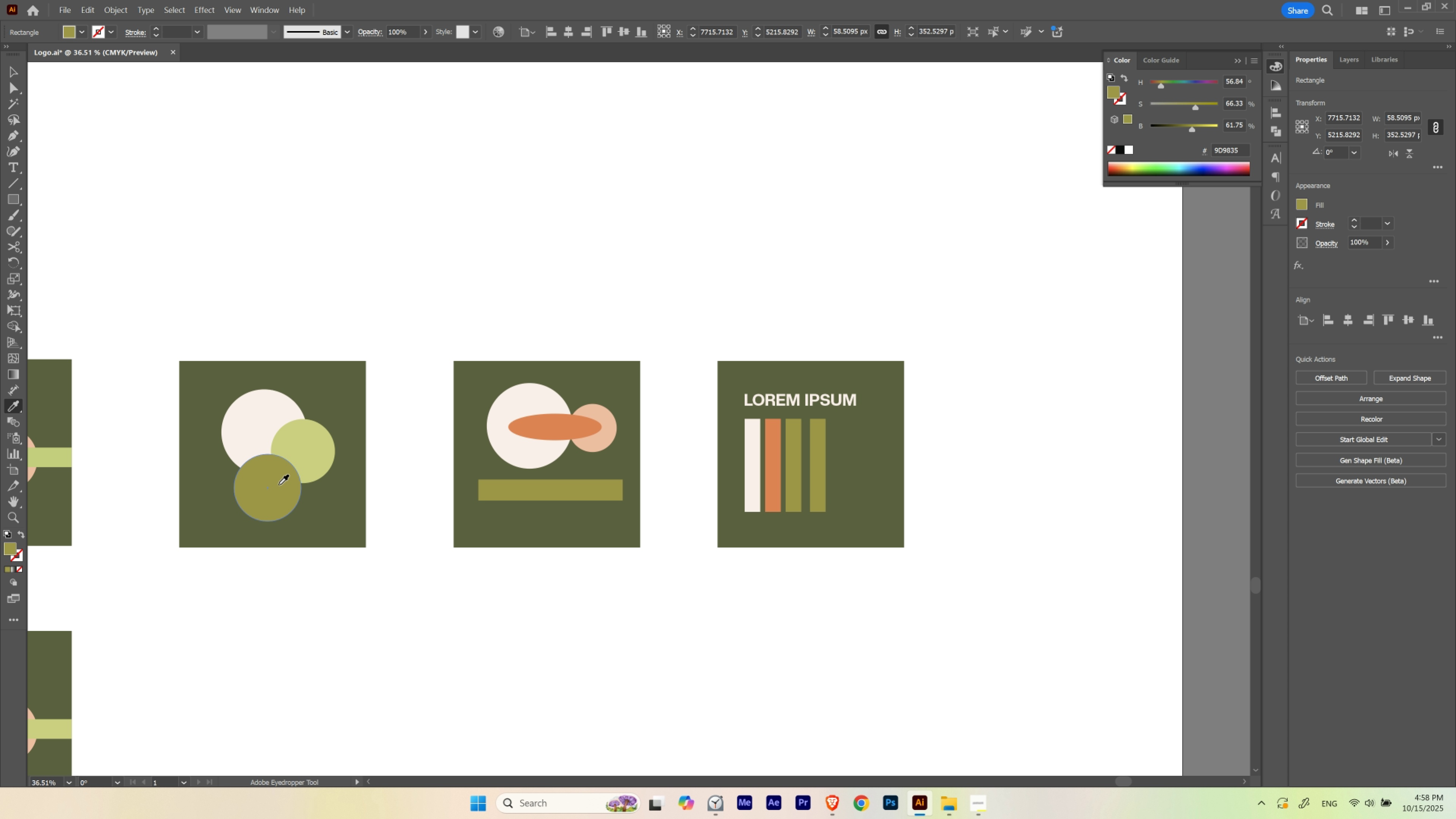 
left_click_drag(start_coordinate=[807, 449], to_coordinate=[704, 470])
 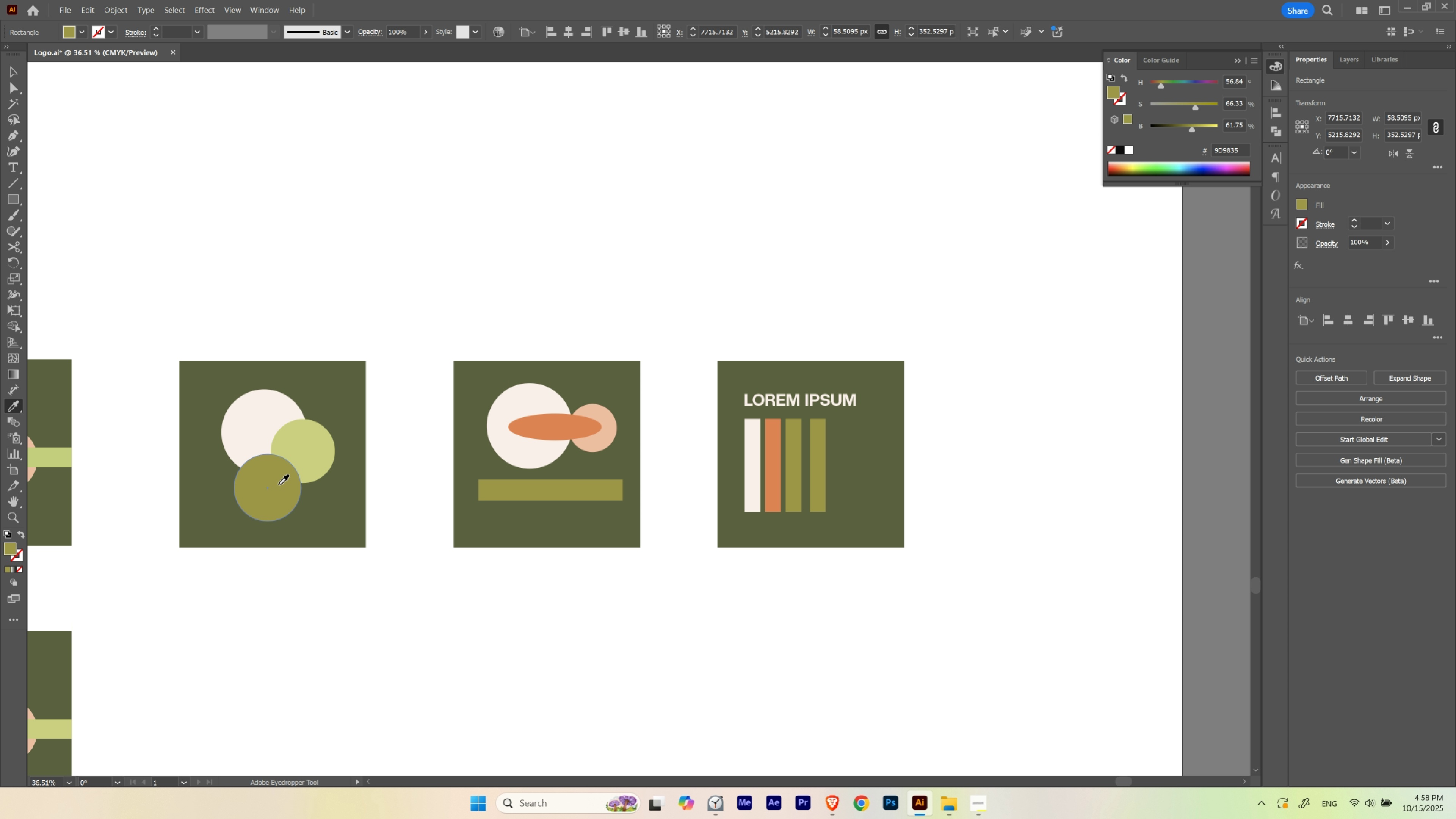 
left_click([279, 484])
 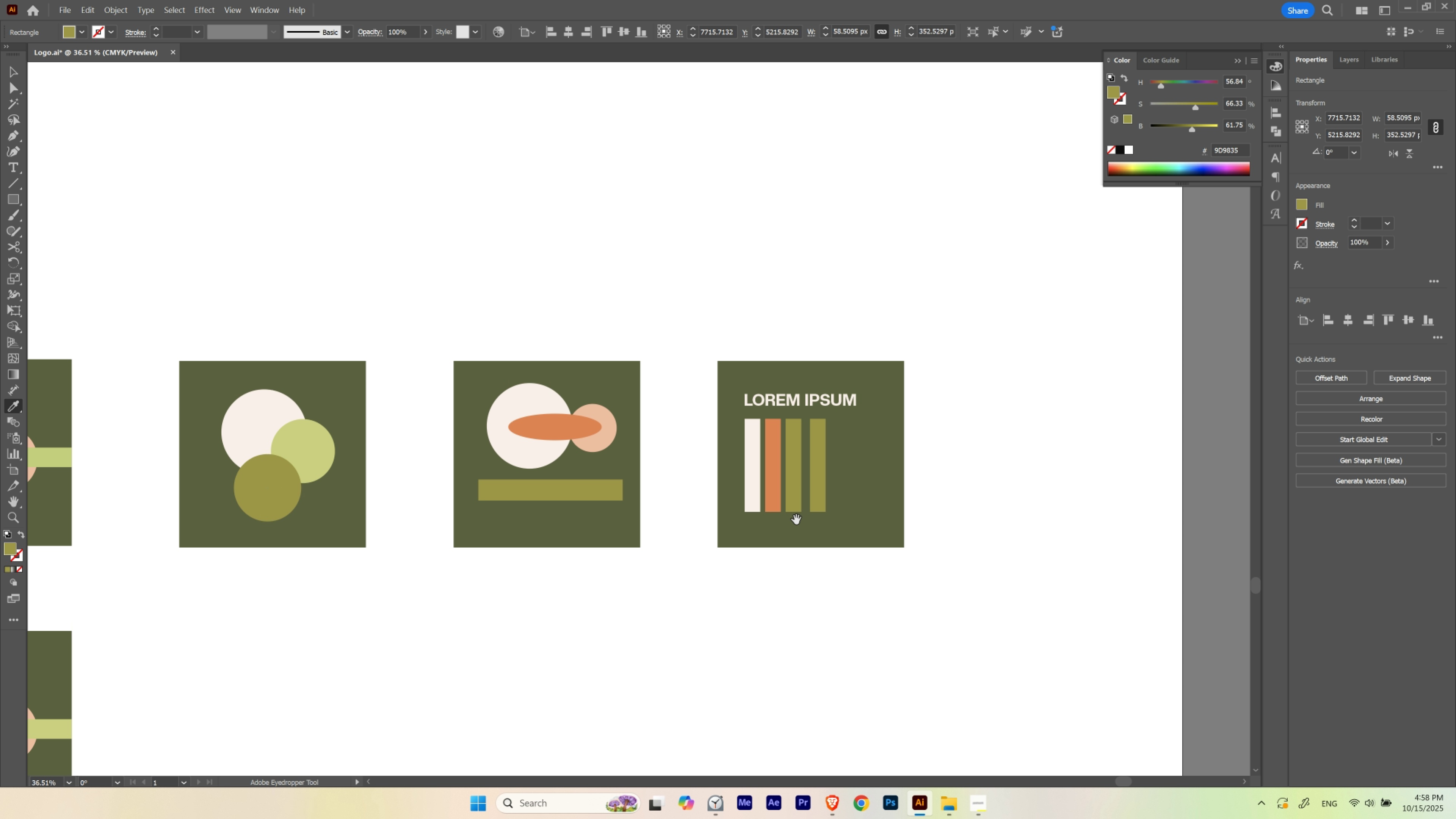 
key(Space)
 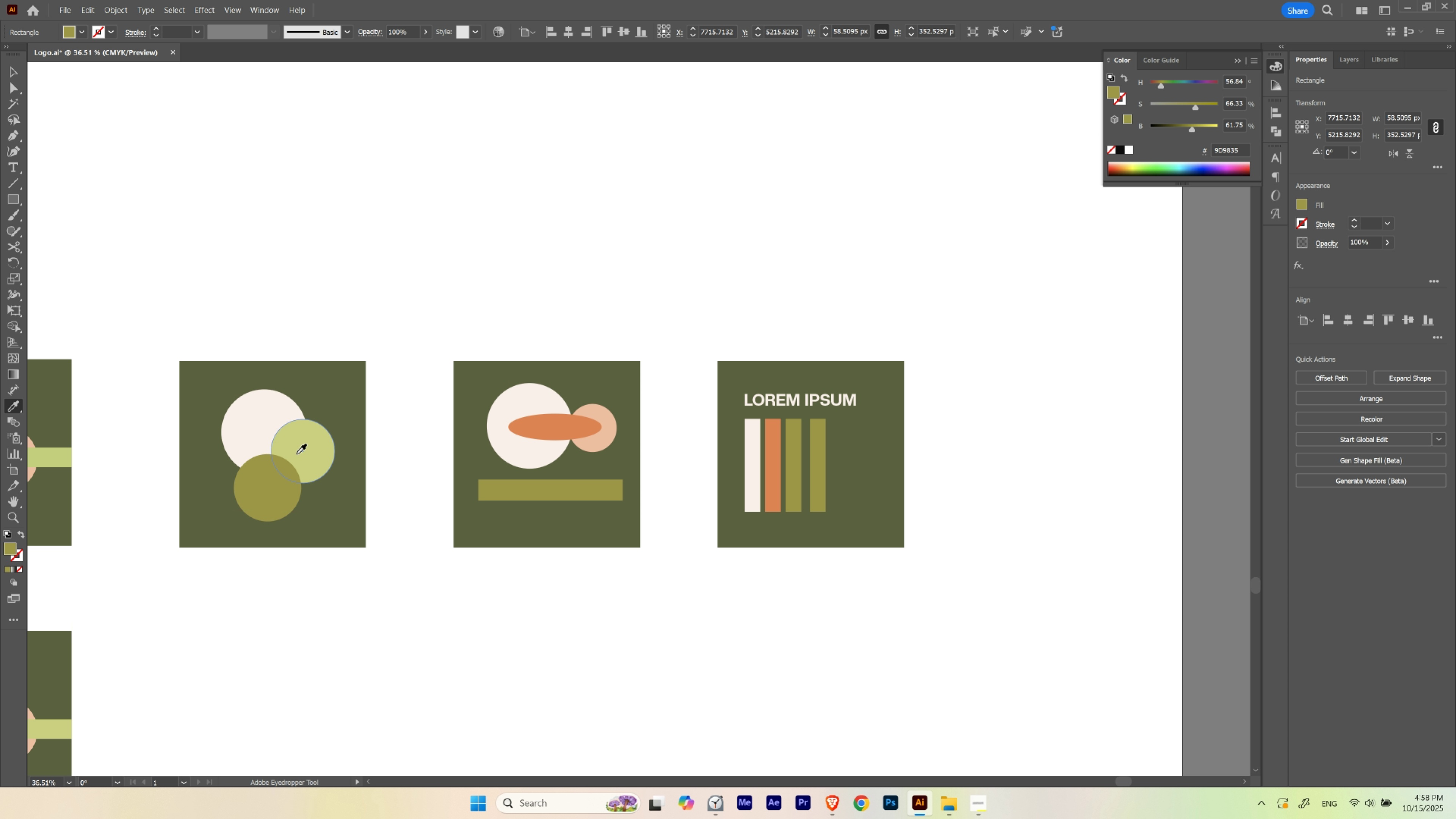 
left_click([296, 454])
 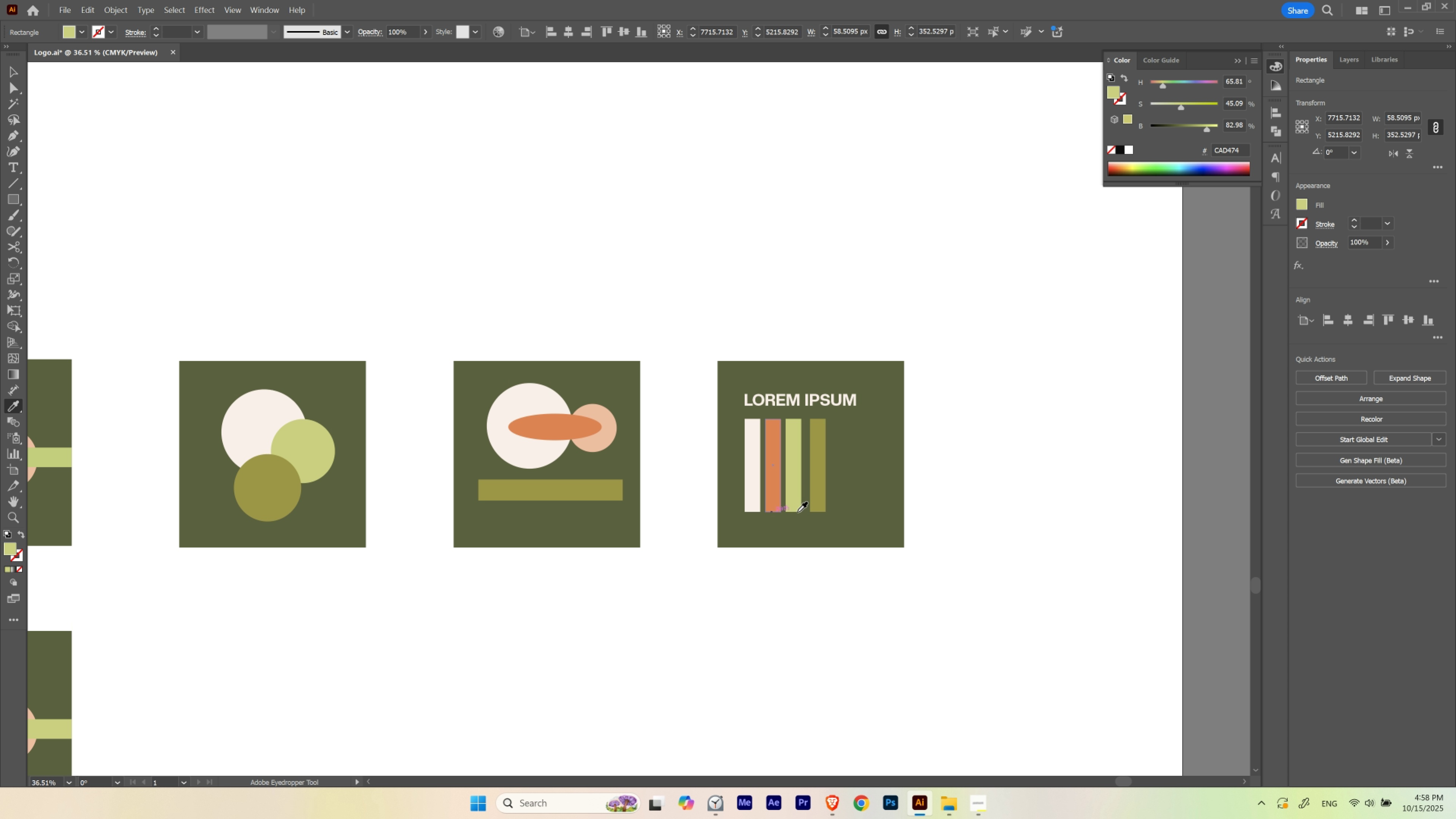 
hold_key(key=ControlLeft, duration=3.05)
 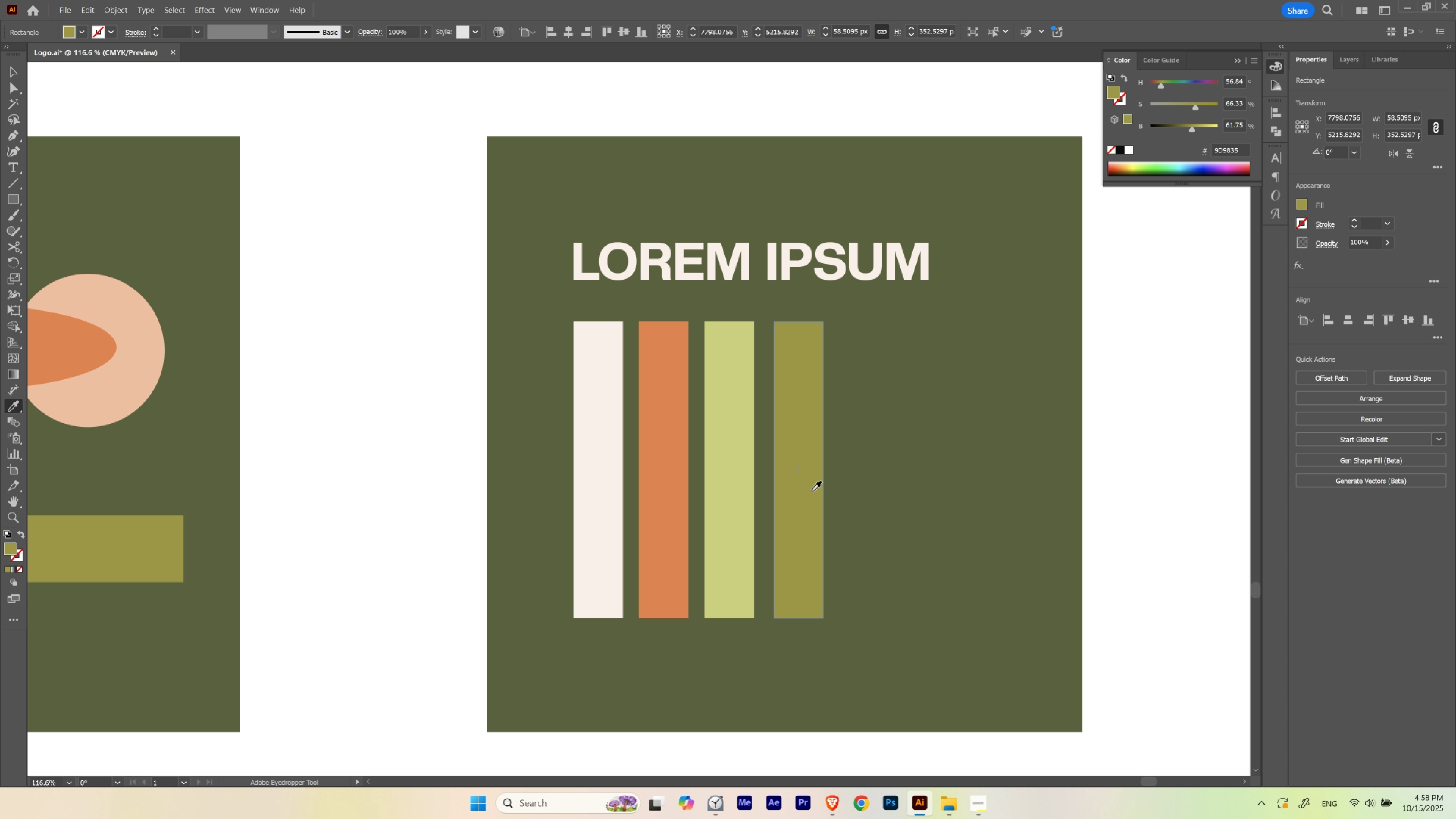 
hold_key(key=Space, duration=0.78)
 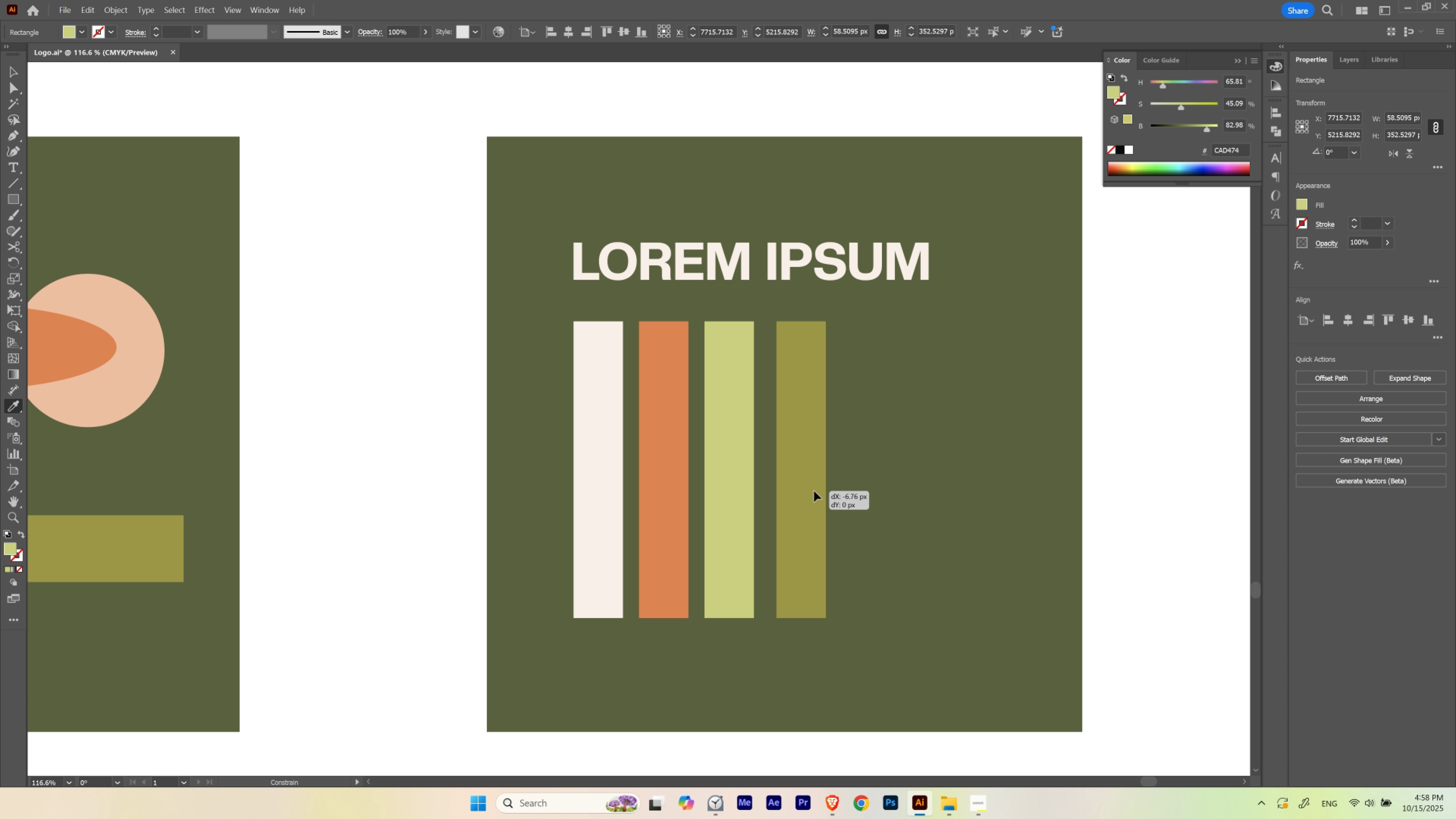 
left_click_drag(start_coordinate=[823, 463], to_coordinate=[950, 490])
 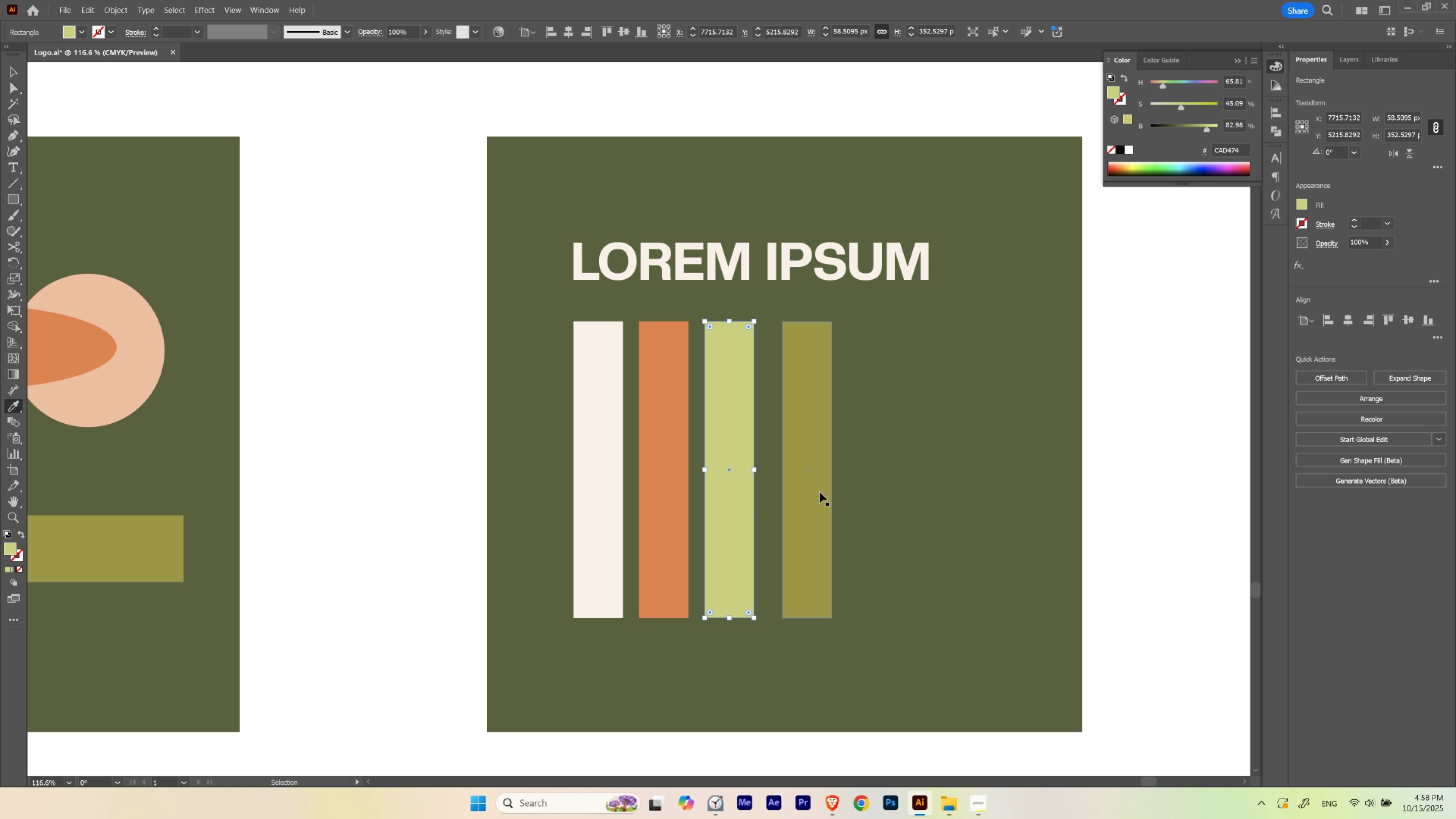 
left_click_drag(start_coordinate=[820, 492], to_coordinate=[811, 491])
 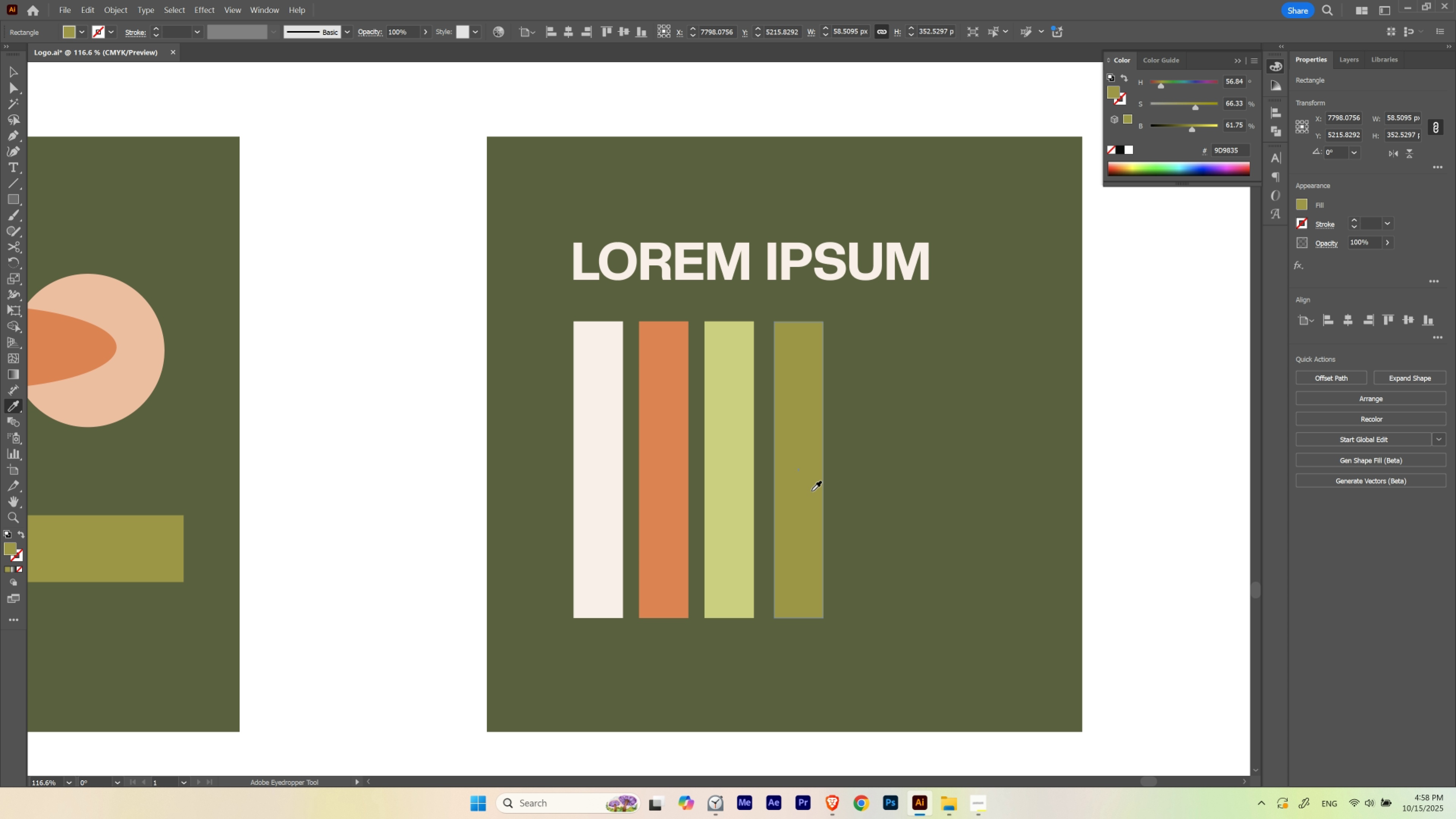 
hold_key(key=ShiftLeft, duration=1.52)
 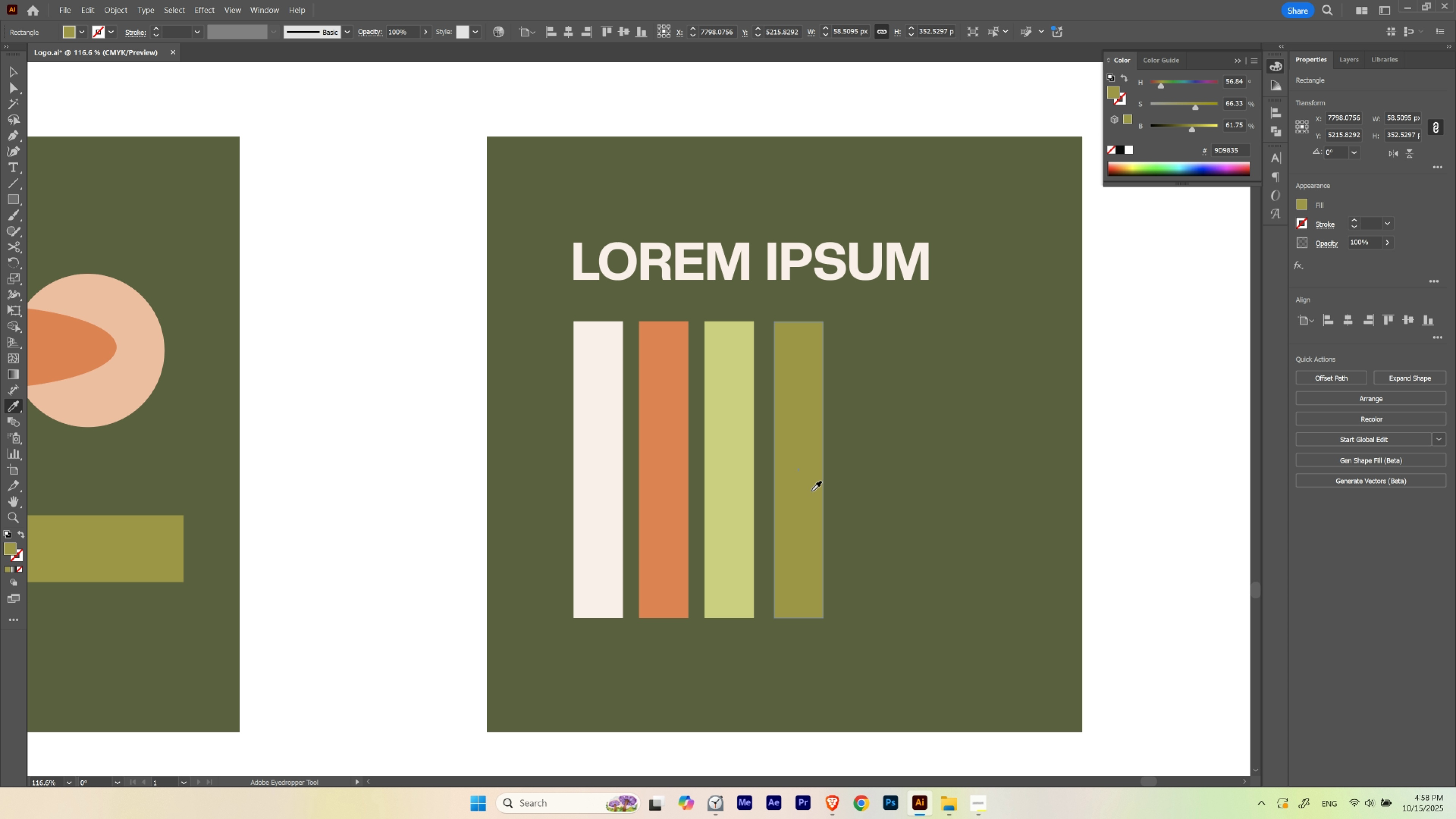 
hold_key(key=ShiftLeft, duration=0.31)
 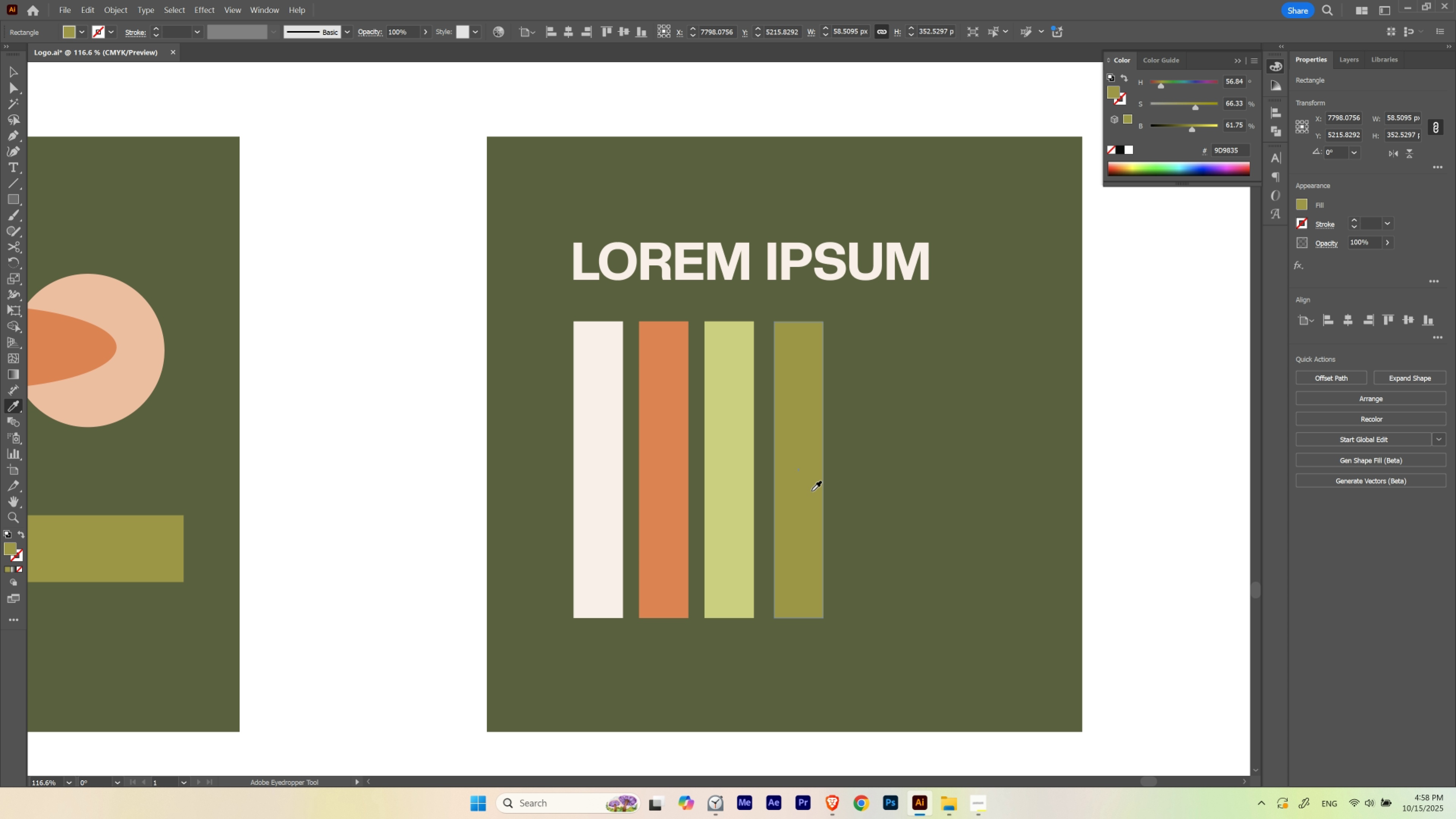 
key(V)
 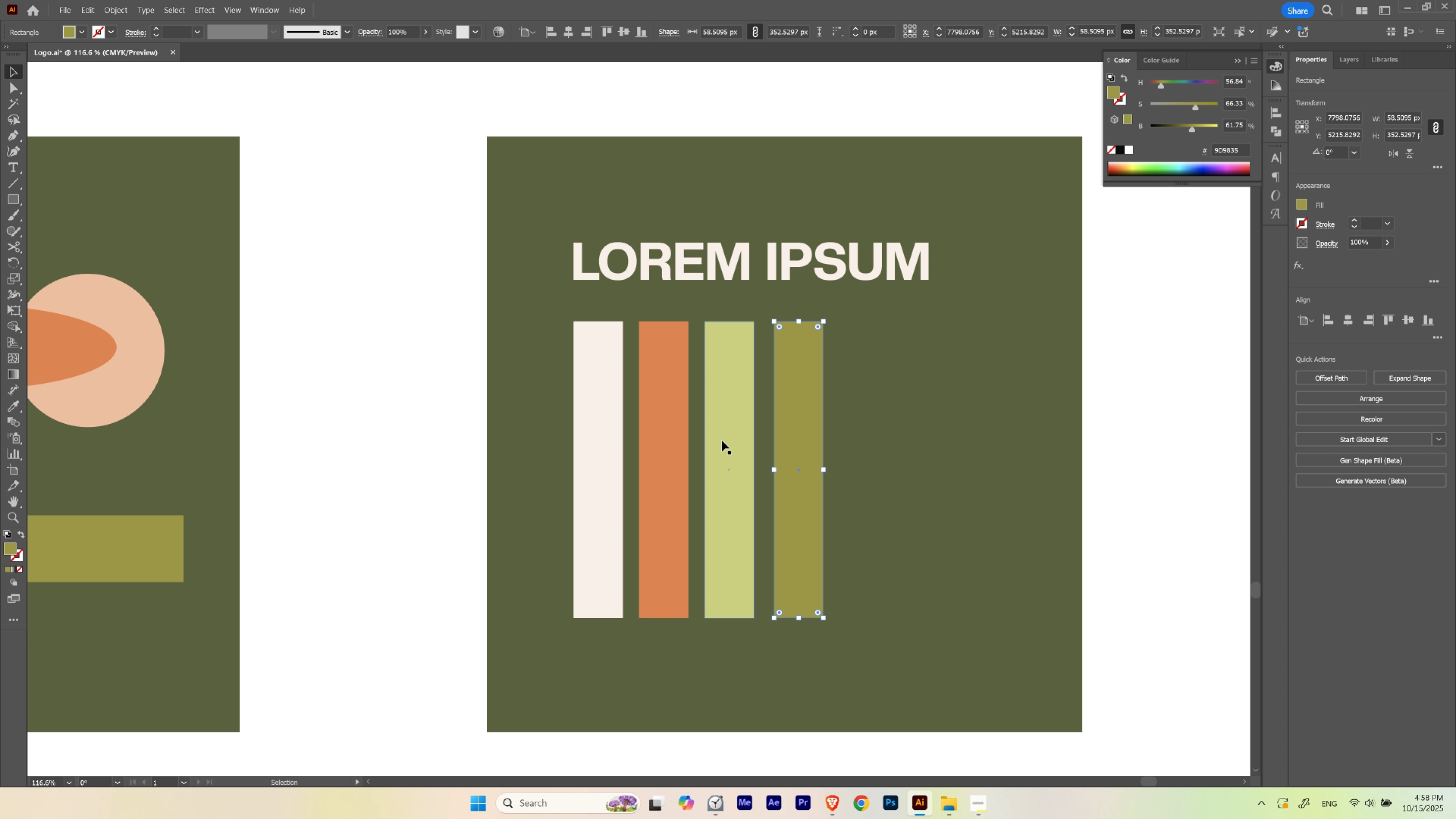 
key(Shift+ShiftLeft)
 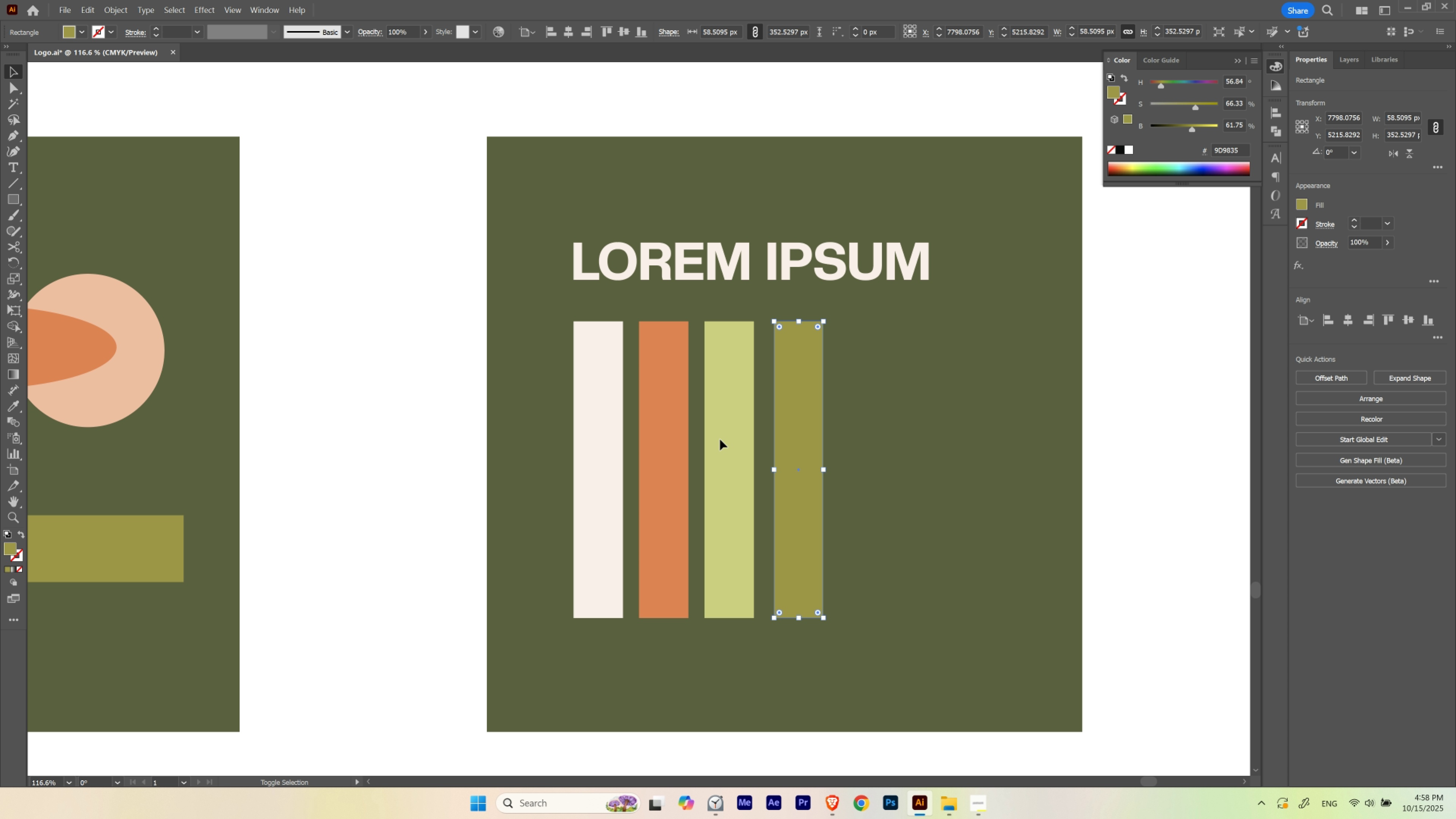 
left_click([719, 439])
 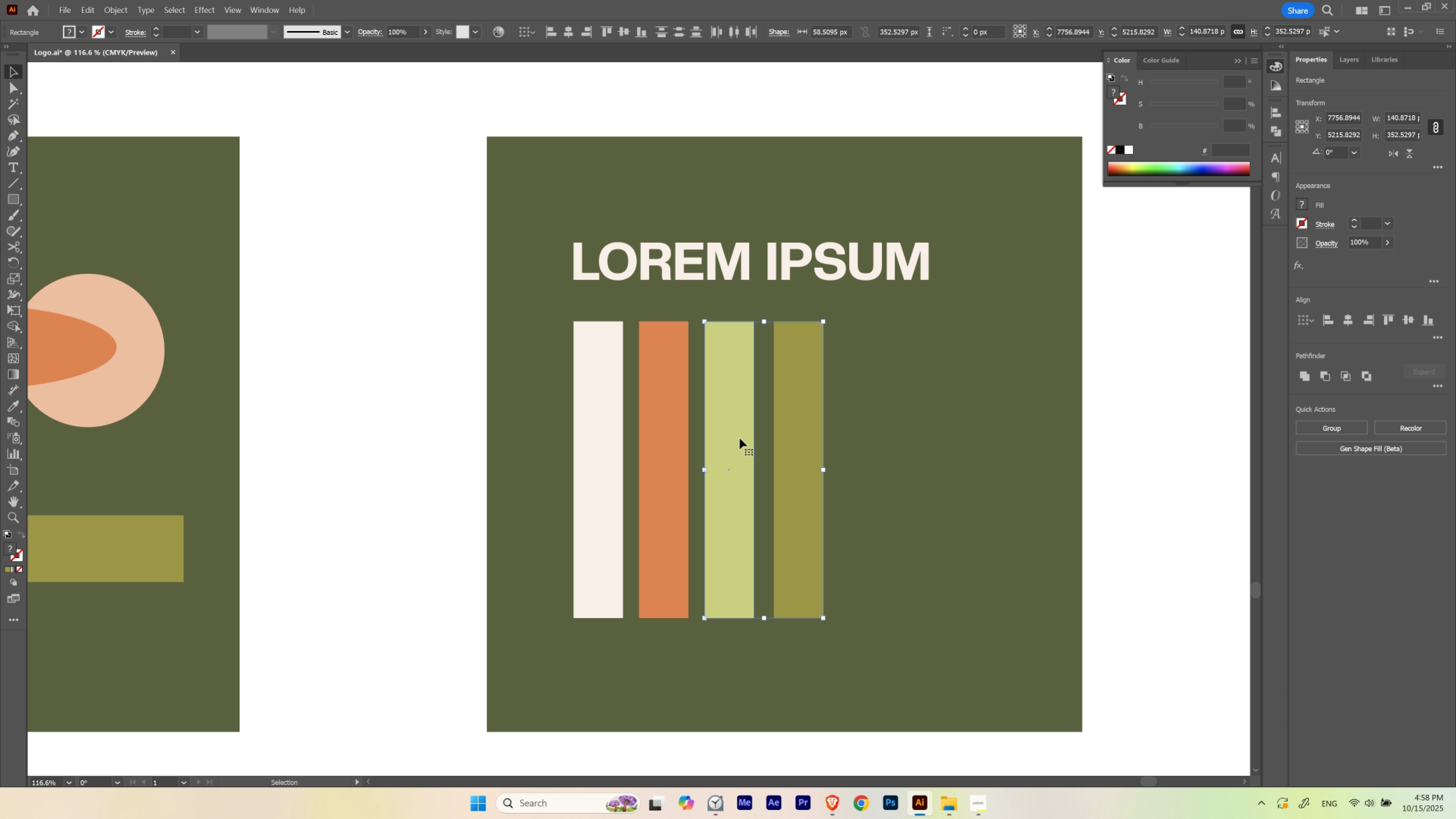 
left_click_drag(start_coordinate=[740, 438], to_coordinate=[907, 431])
 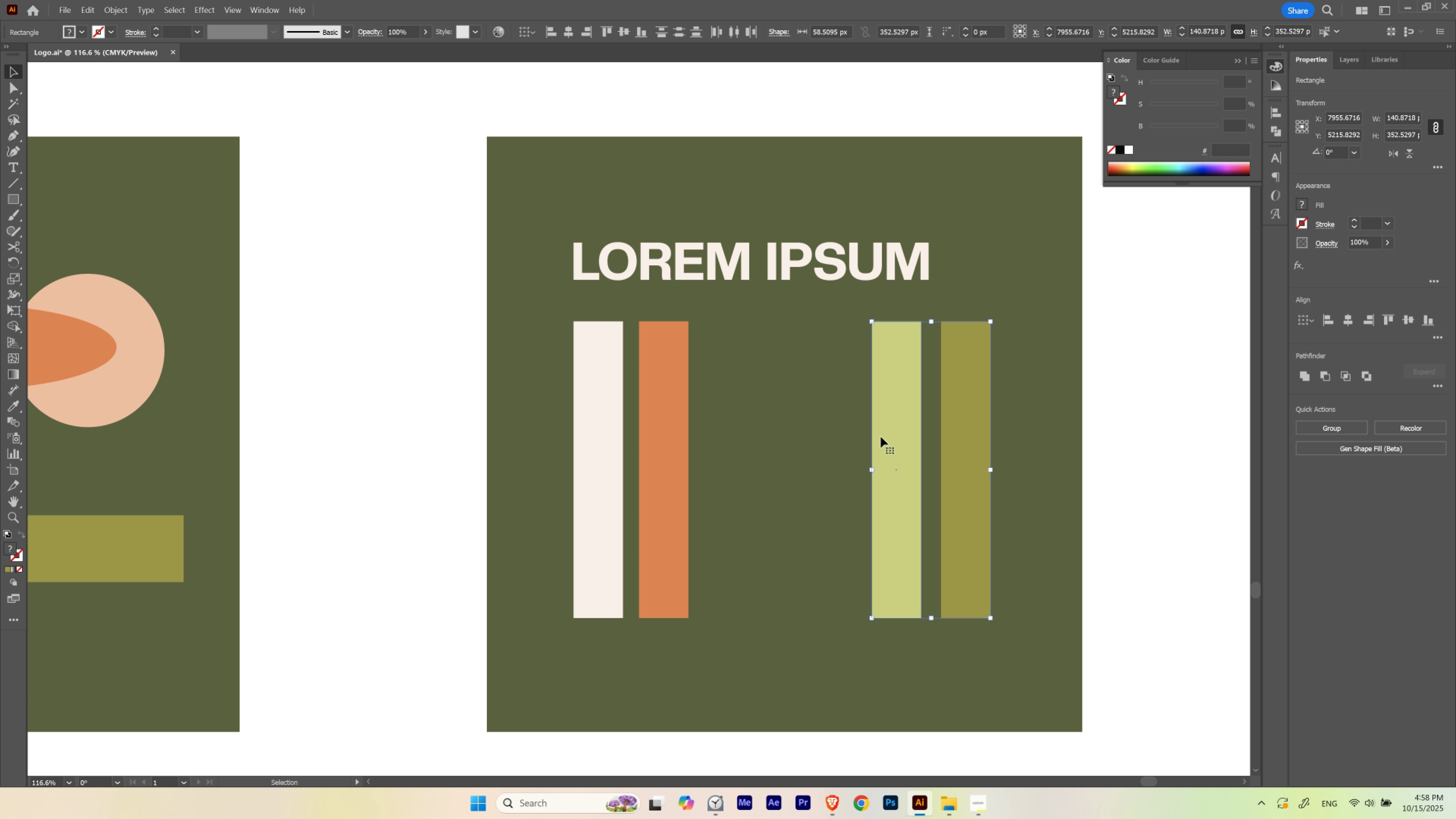 
hold_key(key=ShiftLeft, duration=1.15)
 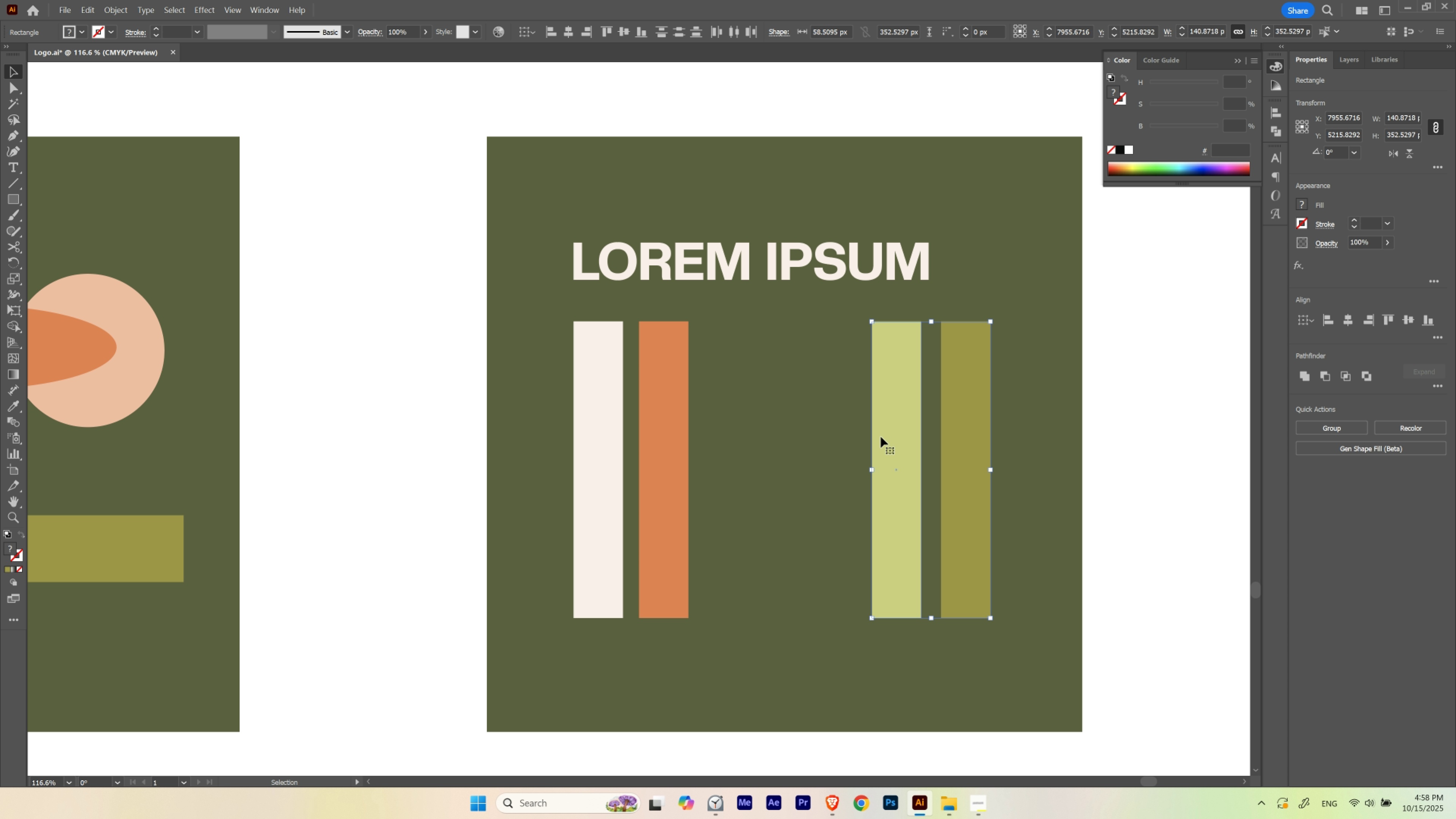 
key(L)
 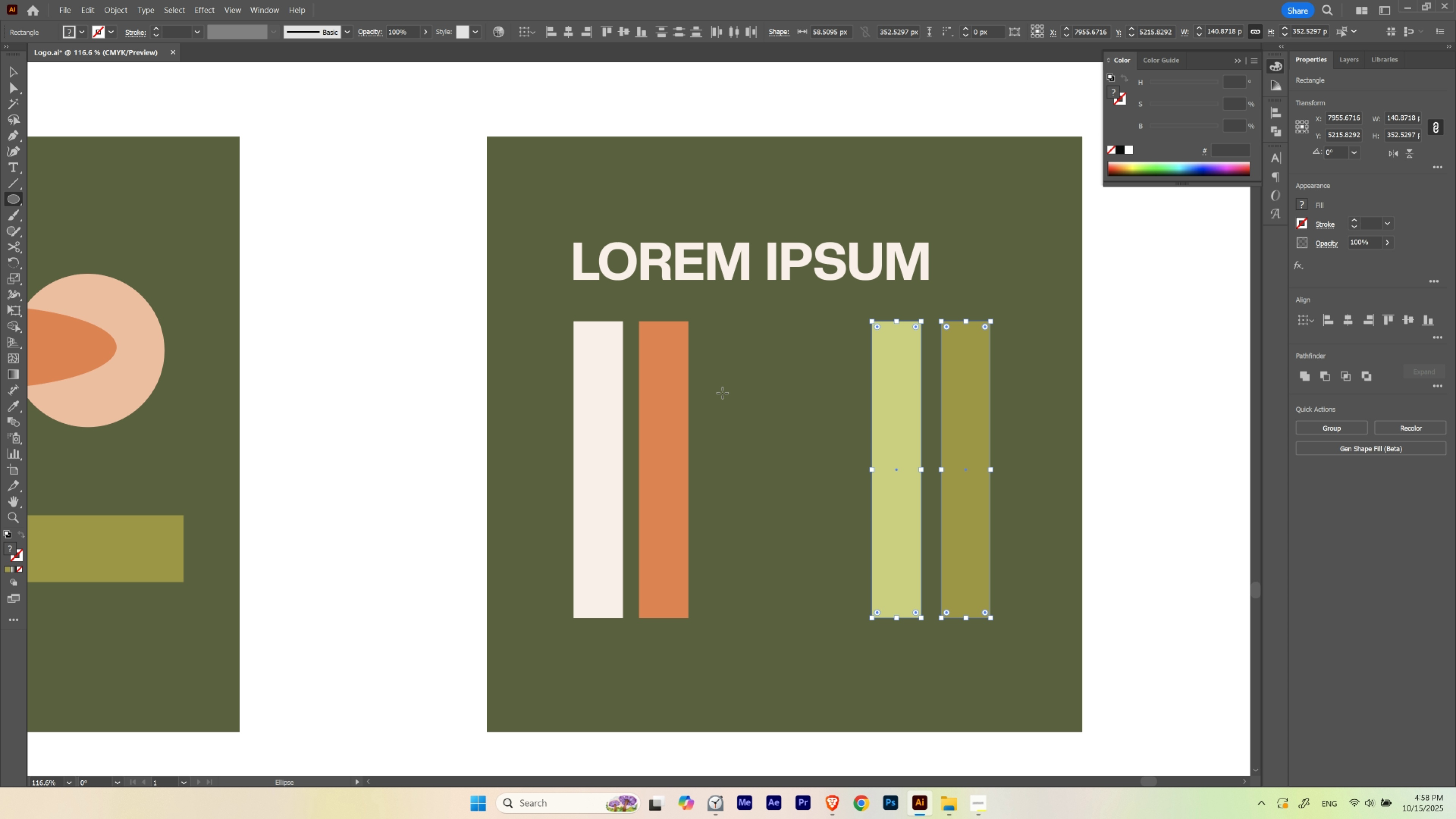 
left_click_drag(start_coordinate=[730, 368], to_coordinate=[821, 503])
 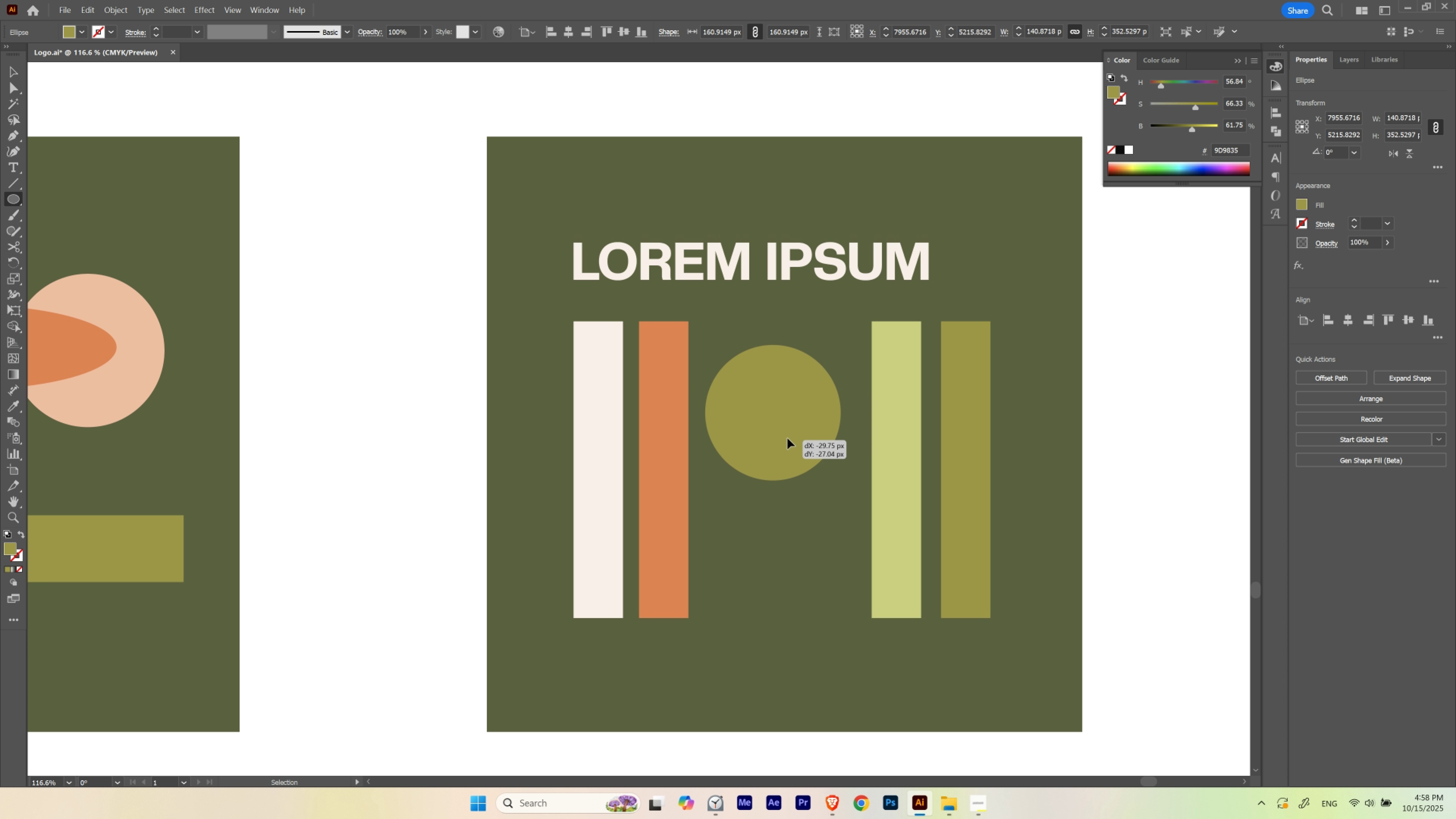 
hold_key(key=ShiftLeft, duration=0.7)
 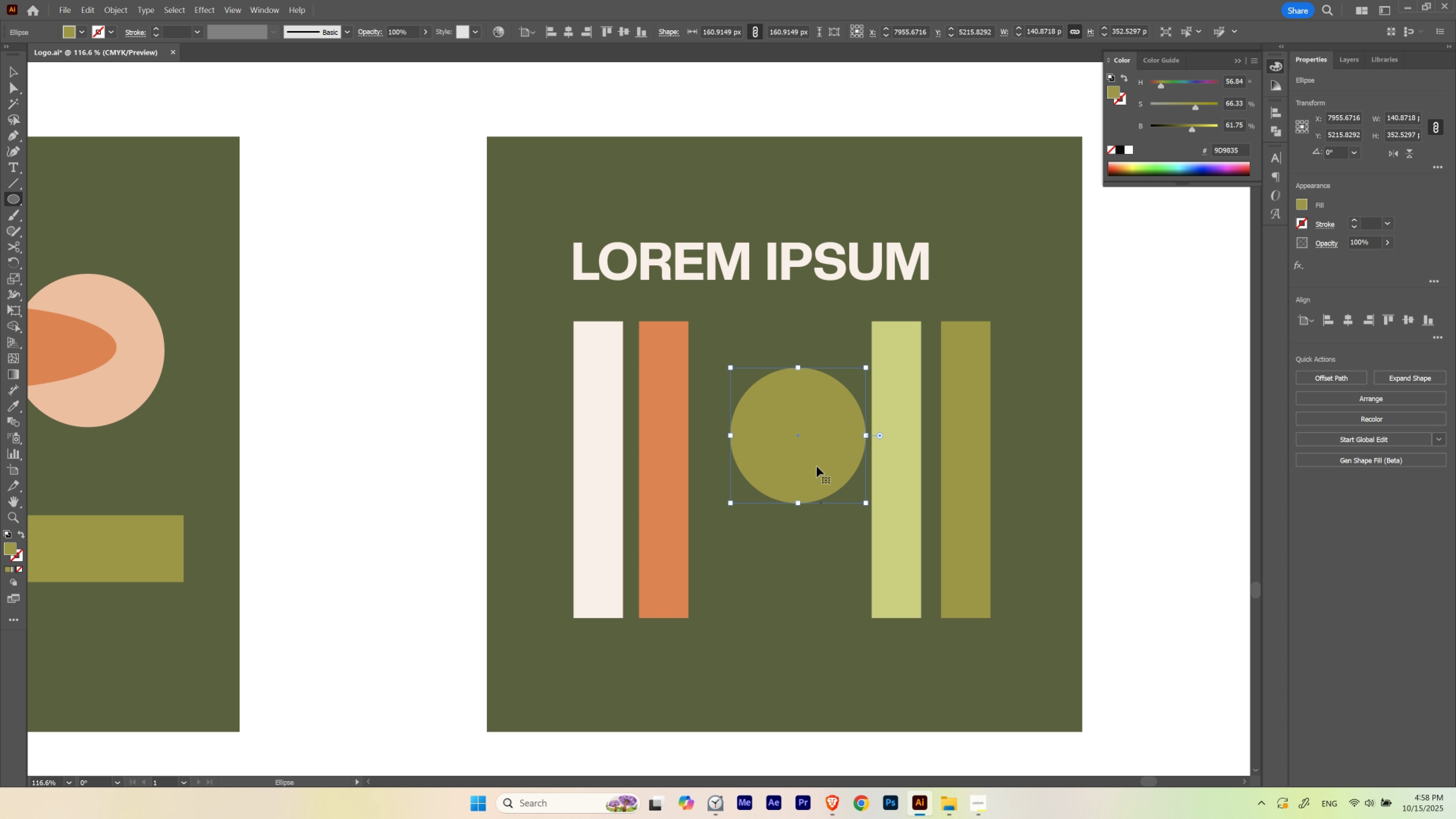 
hold_key(key=ControlLeft, duration=1.86)
left_click_drag(start_coordinate=[812, 463], to_coordinate=[793, 433])
 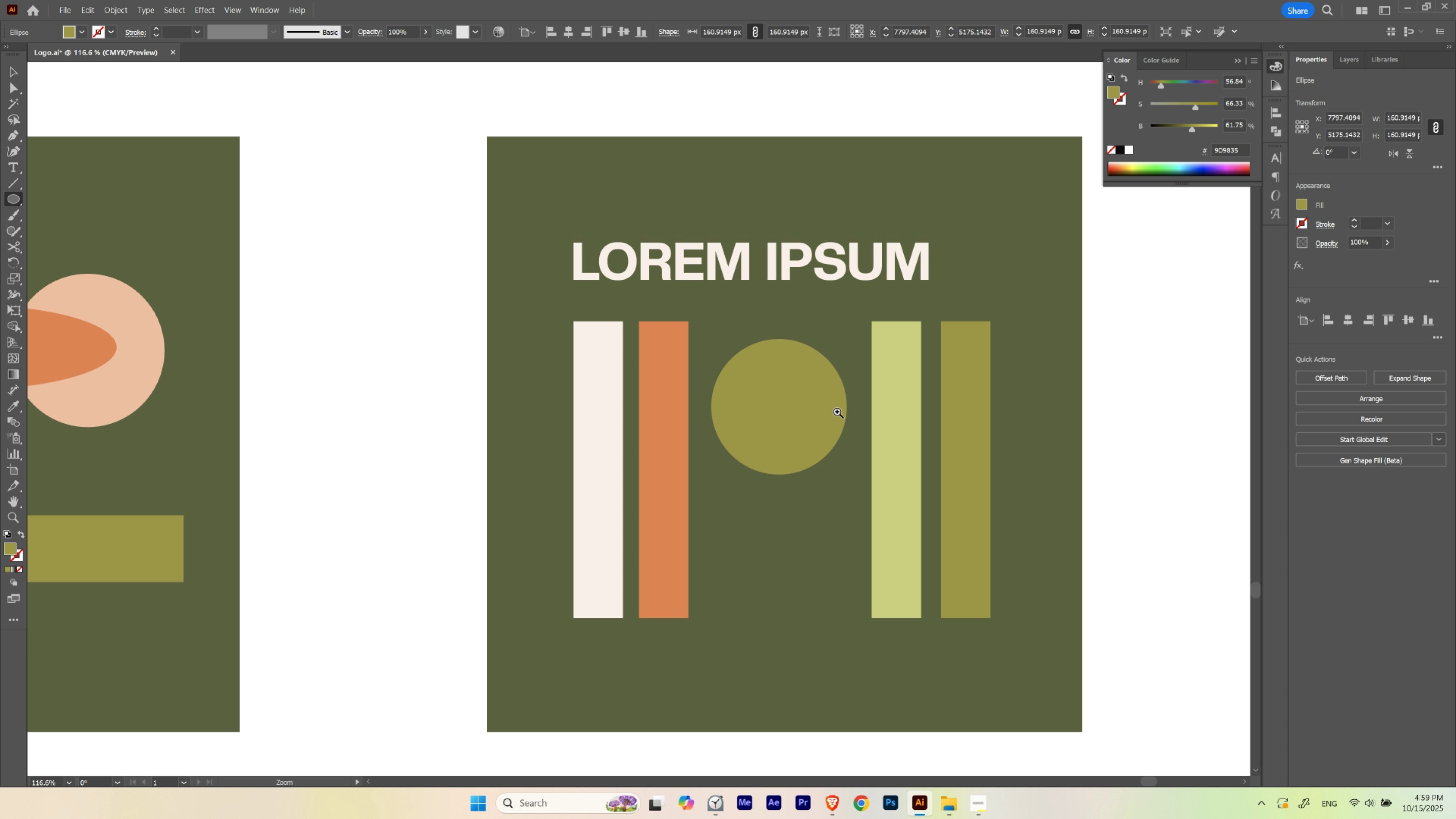 
hold_key(key=Space, duration=1.53)
 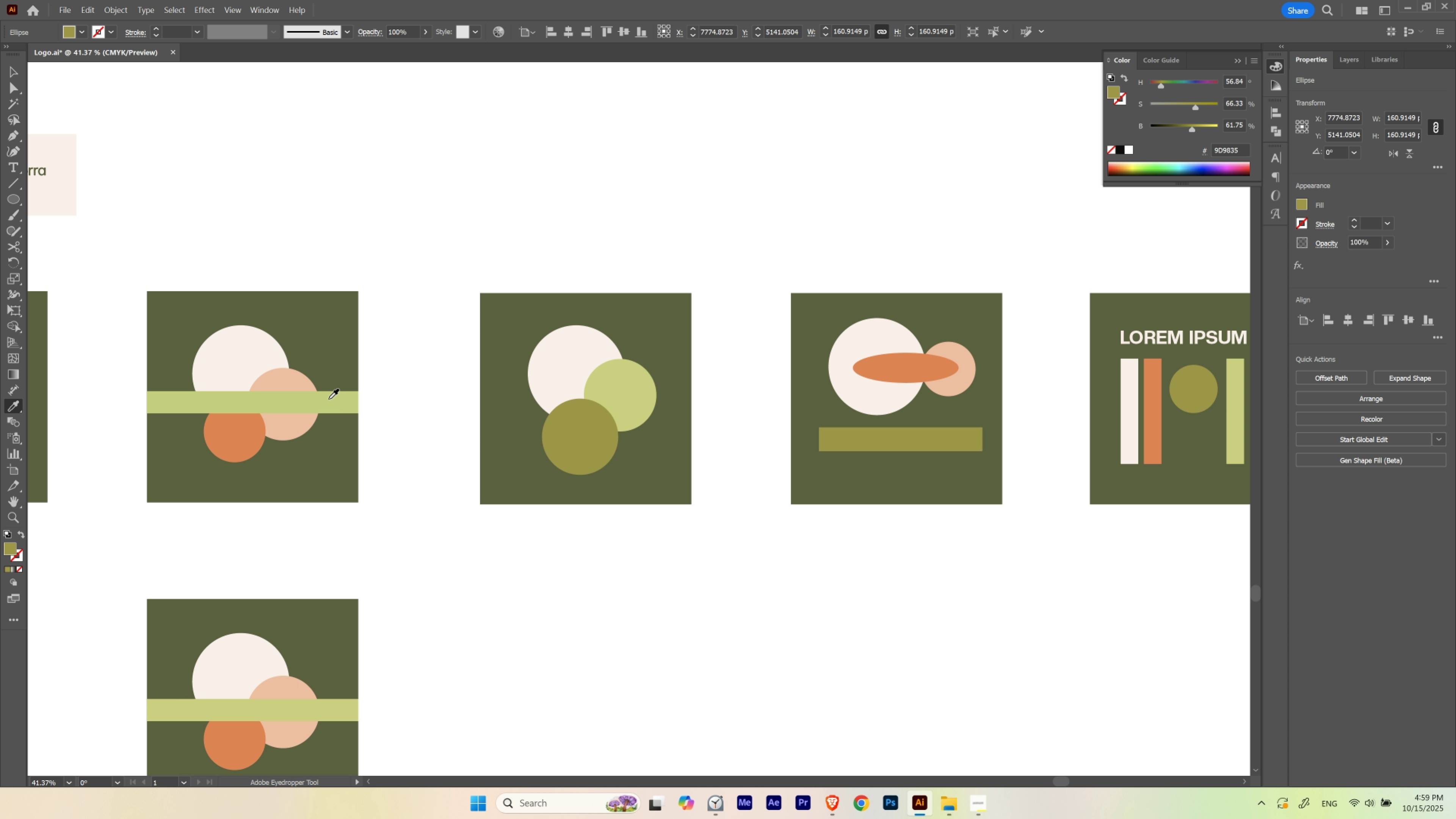 
left_click_drag(start_coordinate=[813, 420], to_coordinate=[700, 449])
 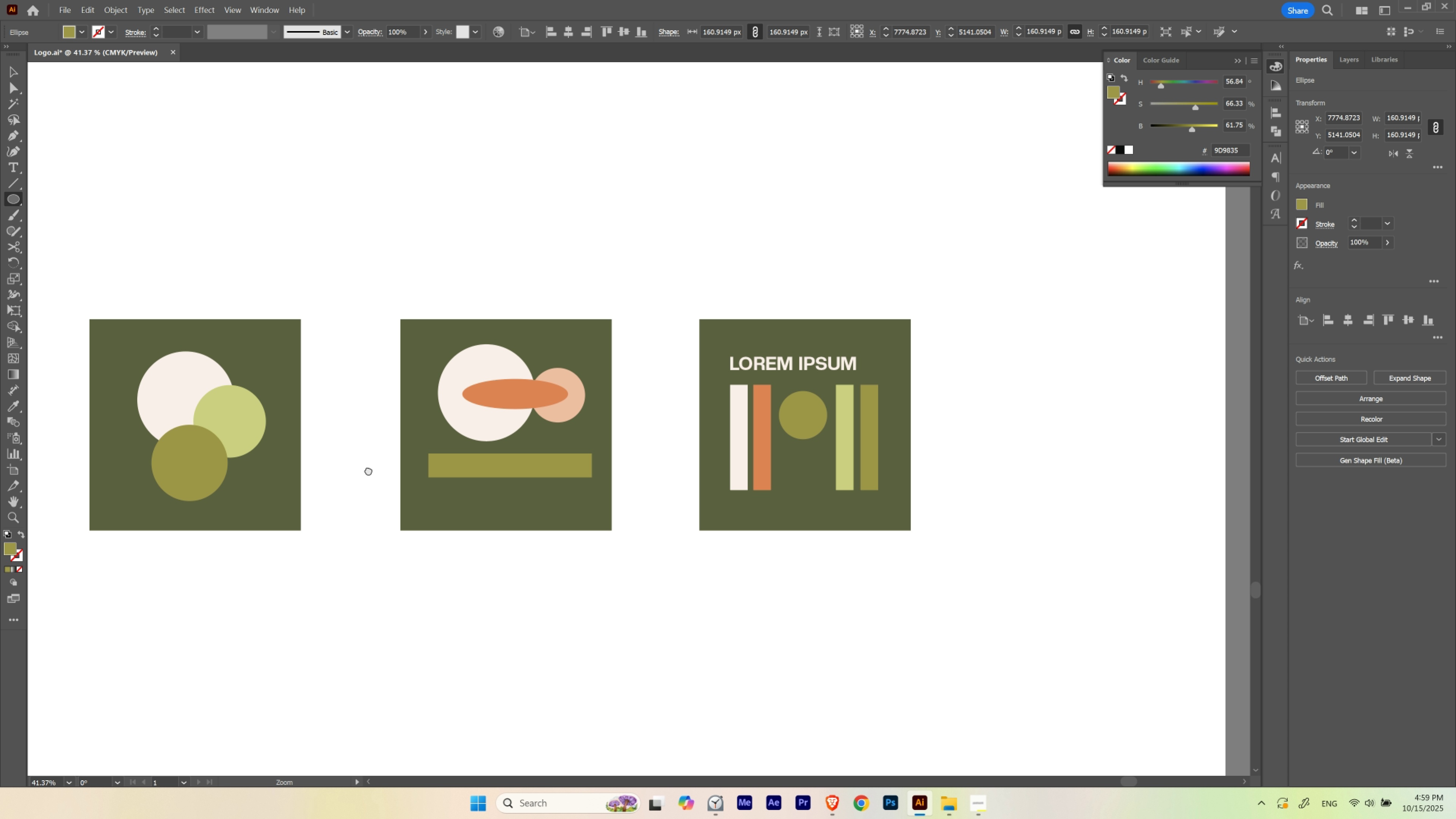 
left_click_drag(start_coordinate=[339, 472], to_coordinate=[731, 445])
 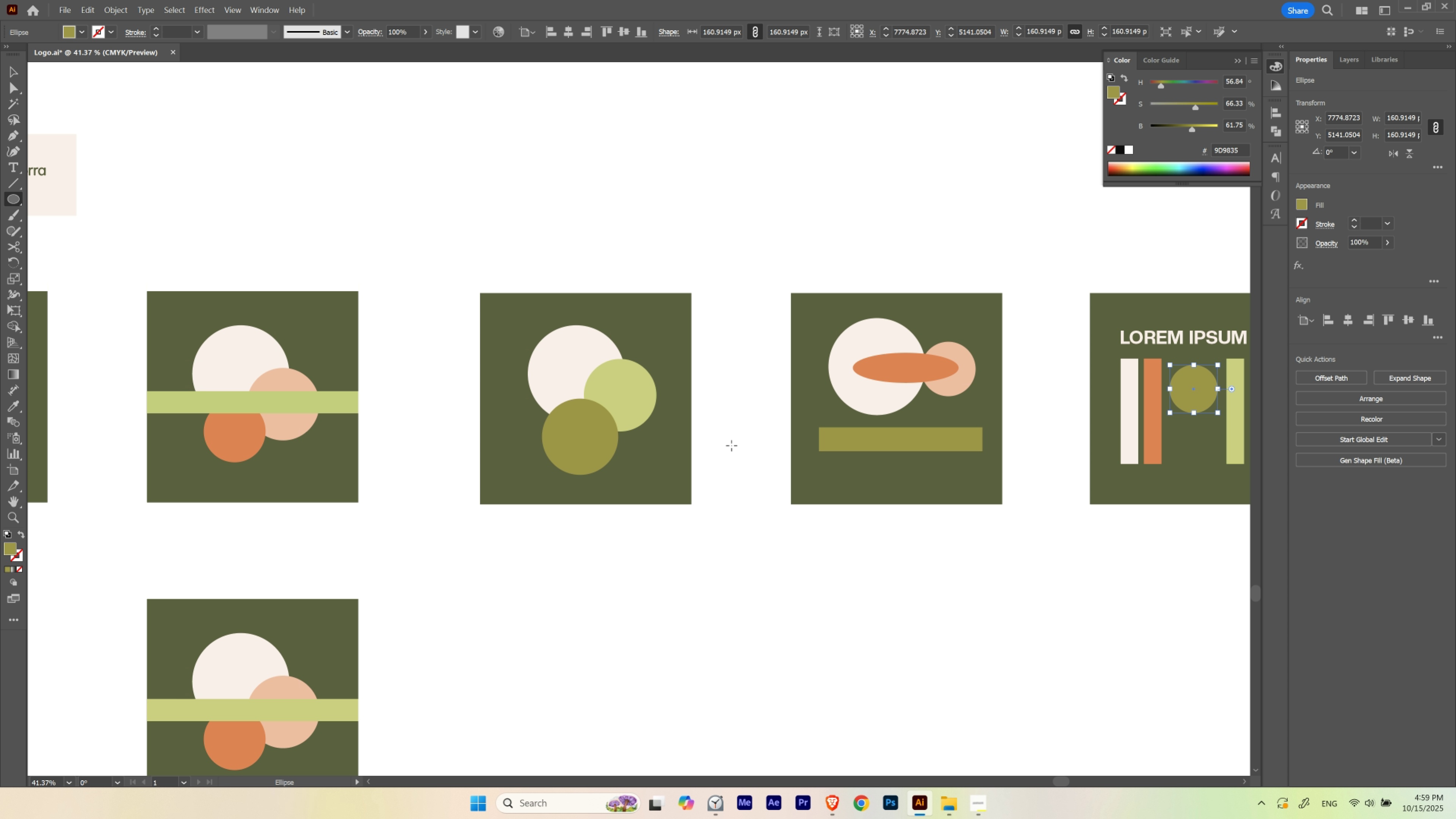 
key(Space)
 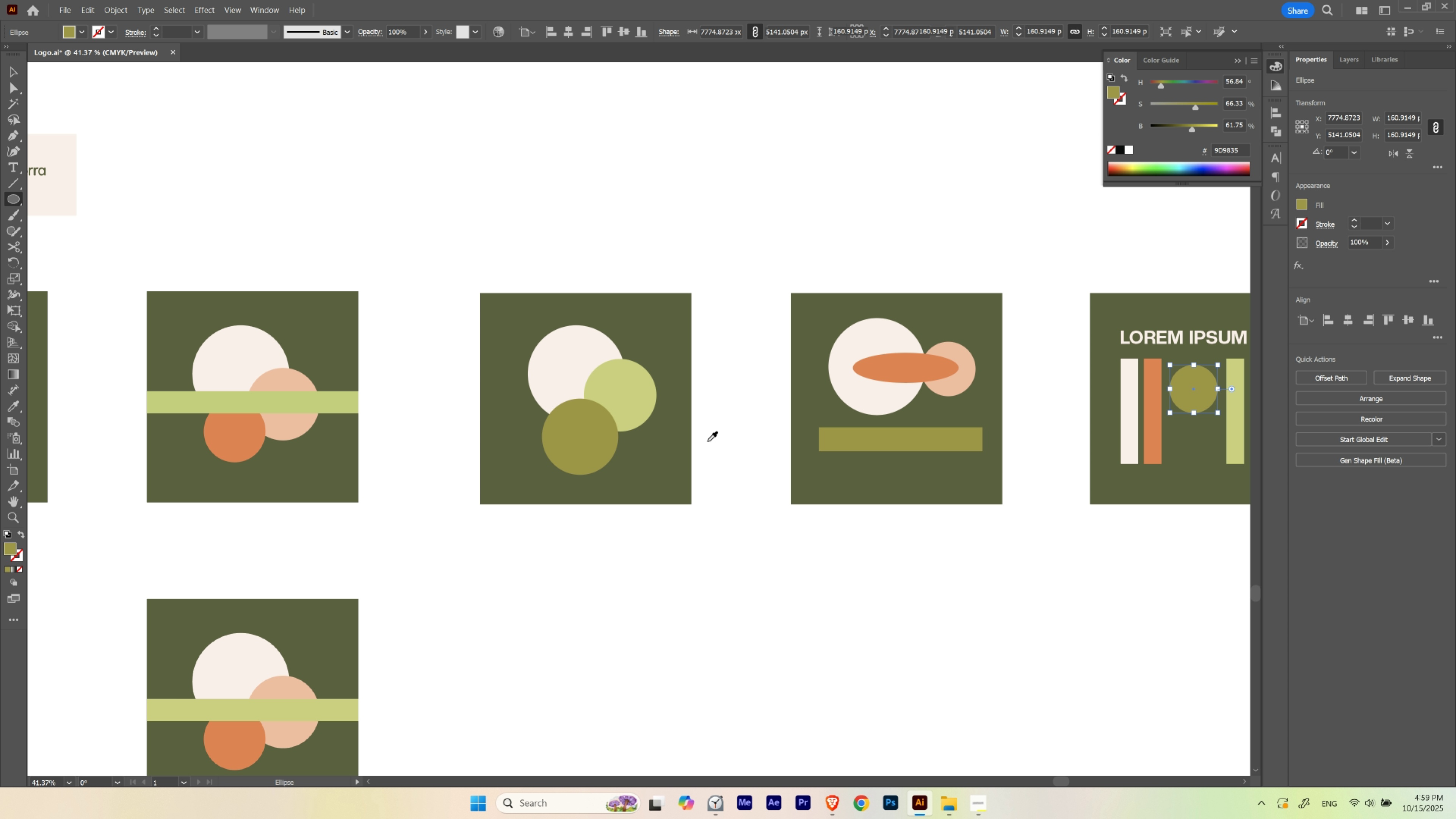 
key(I)
 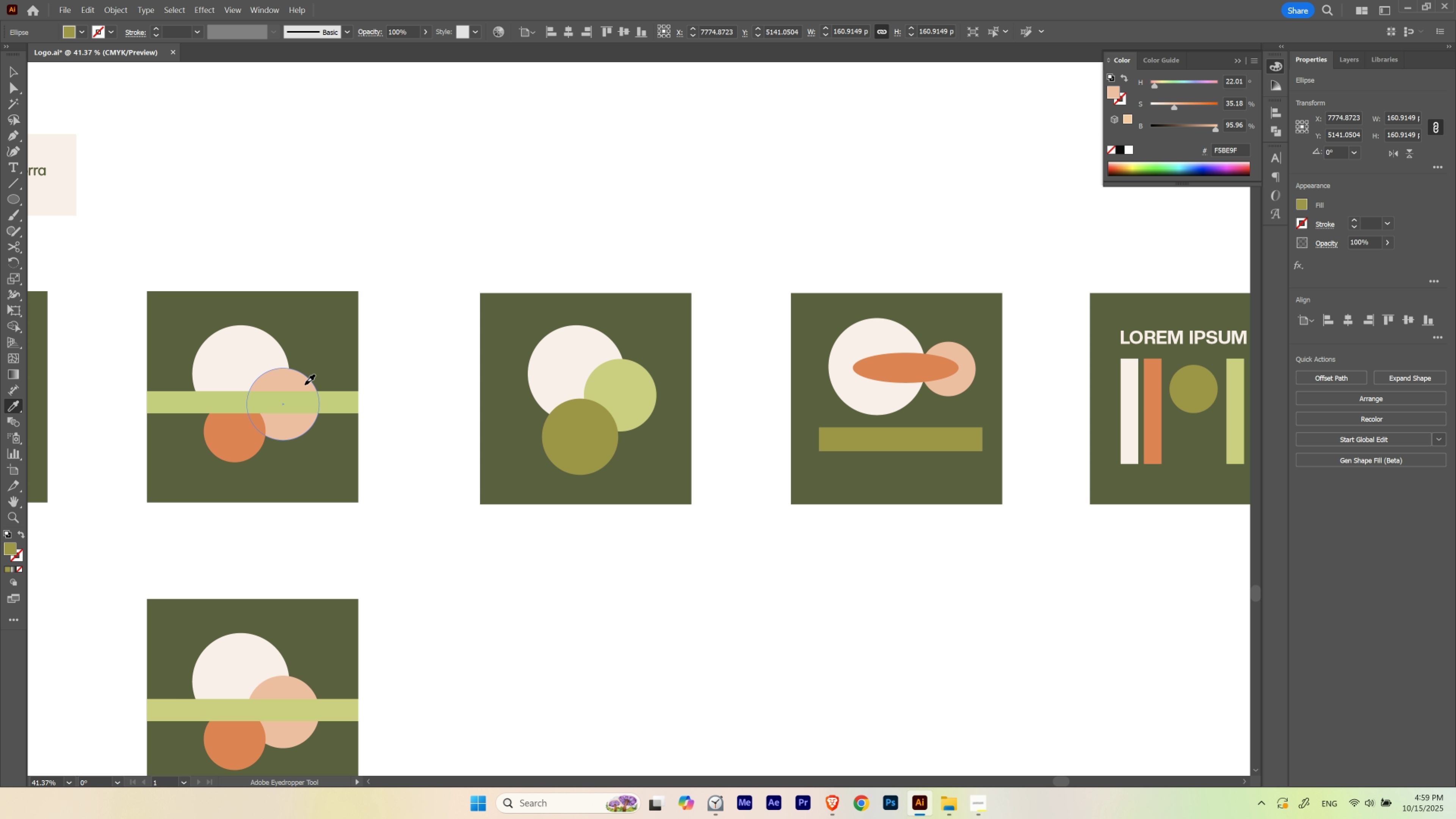 
hold_key(key=Space, duration=1.39)
 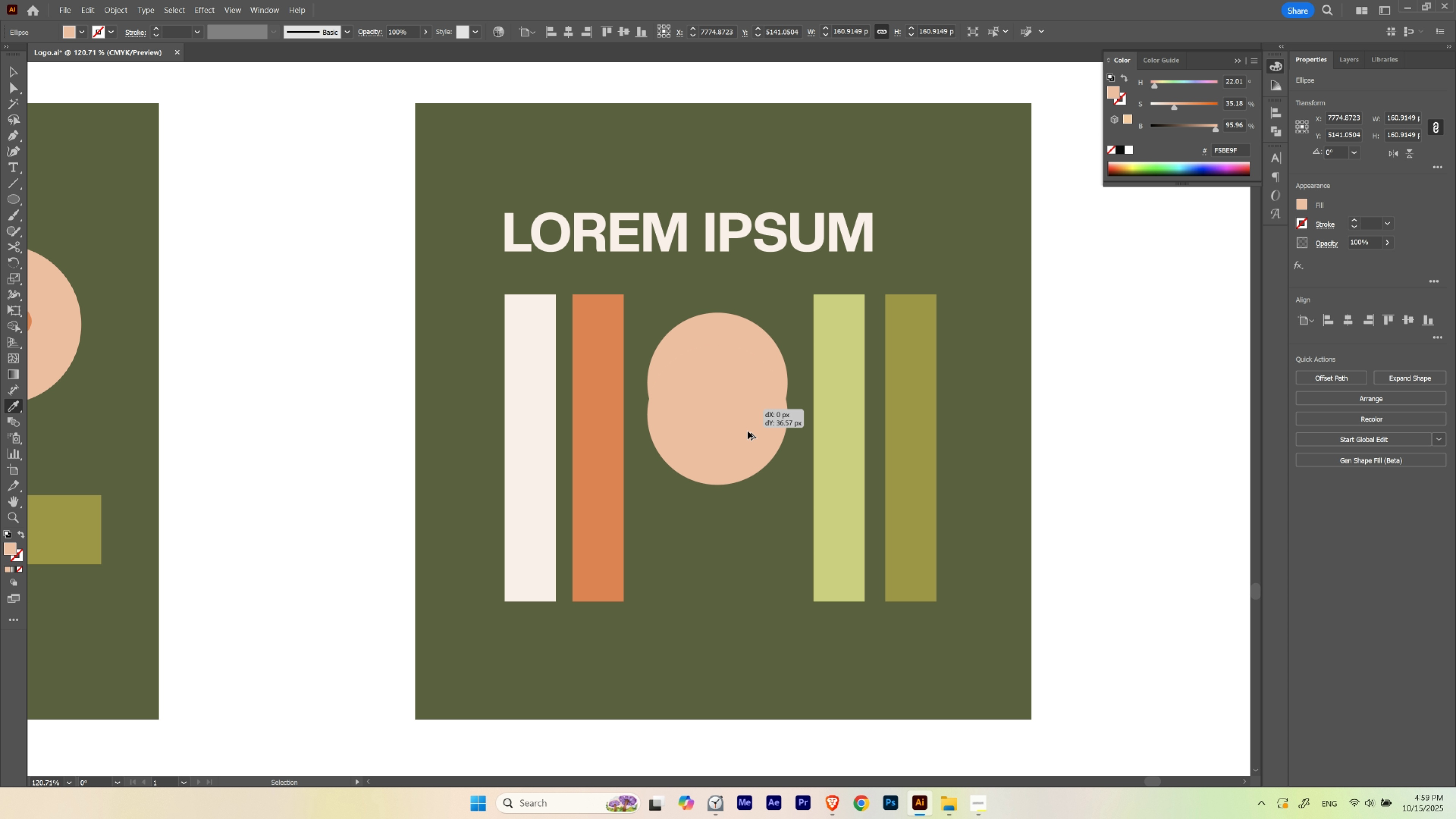 
left_click_drag(start_coordinate=[1131, 347], to_coordinate=[749, 368])
 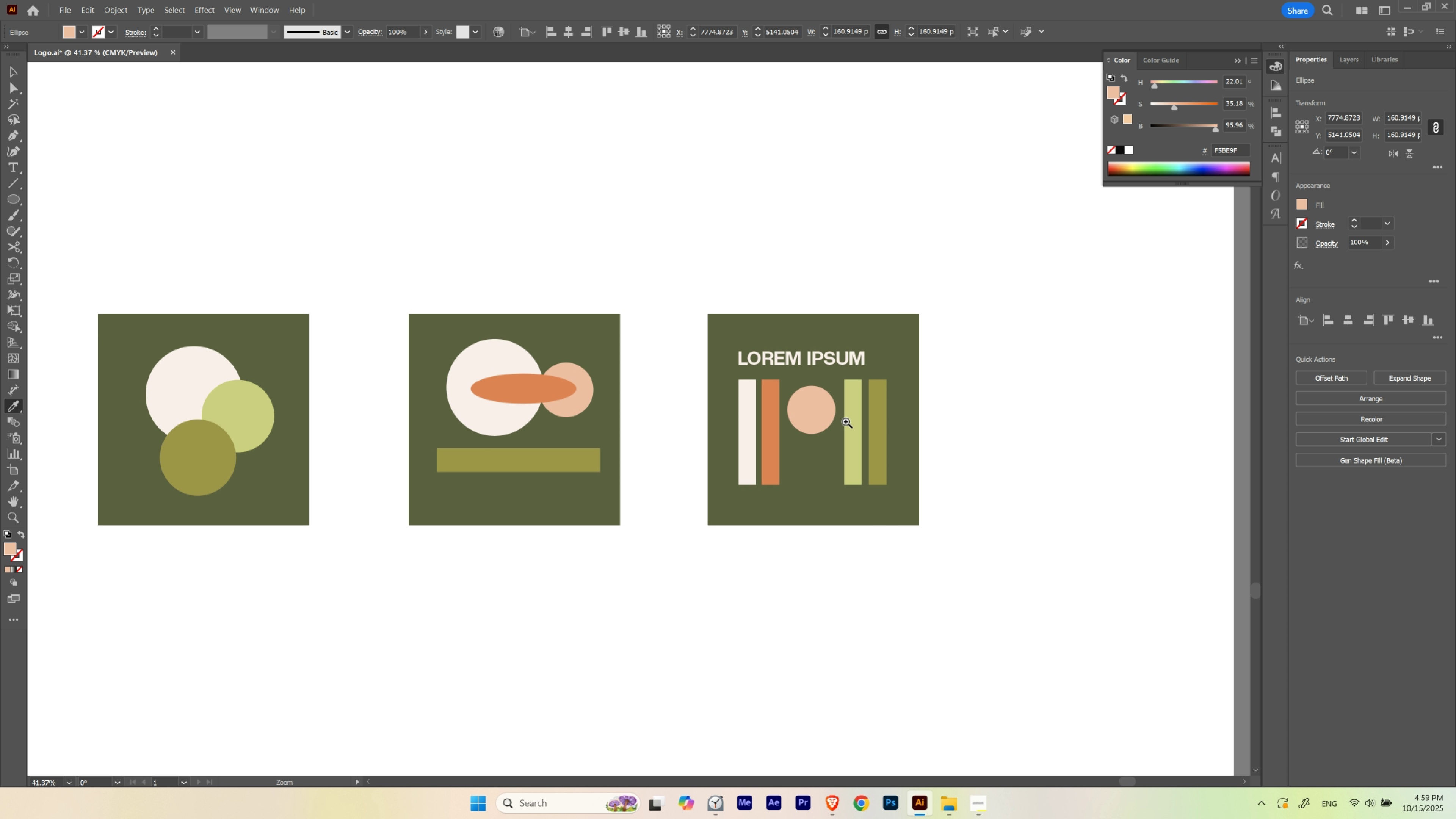 
hold_key(key=ControlLeft, duration=3.14)
 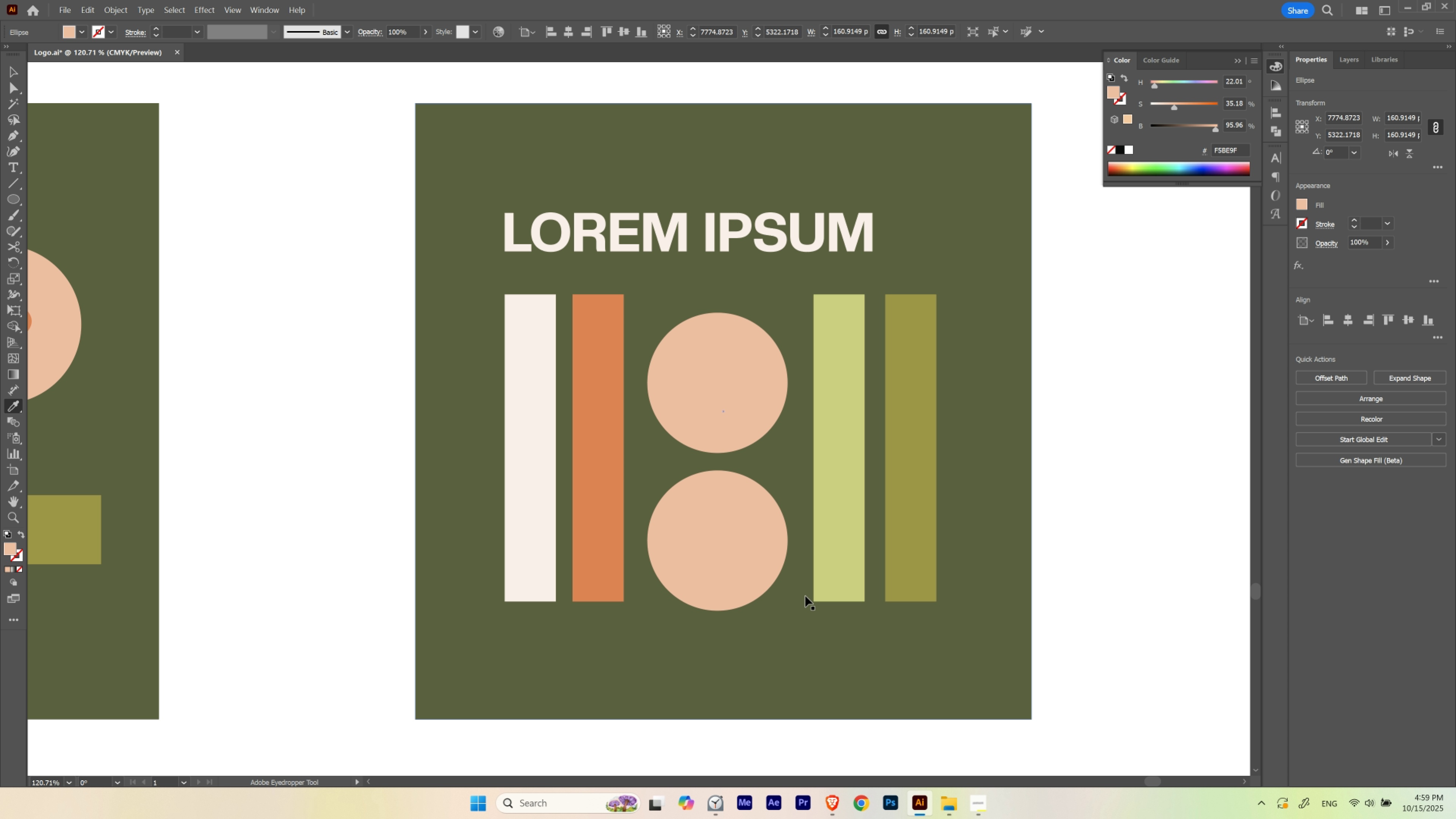 
hold_key(key=AltLeft, duration=1.96)
 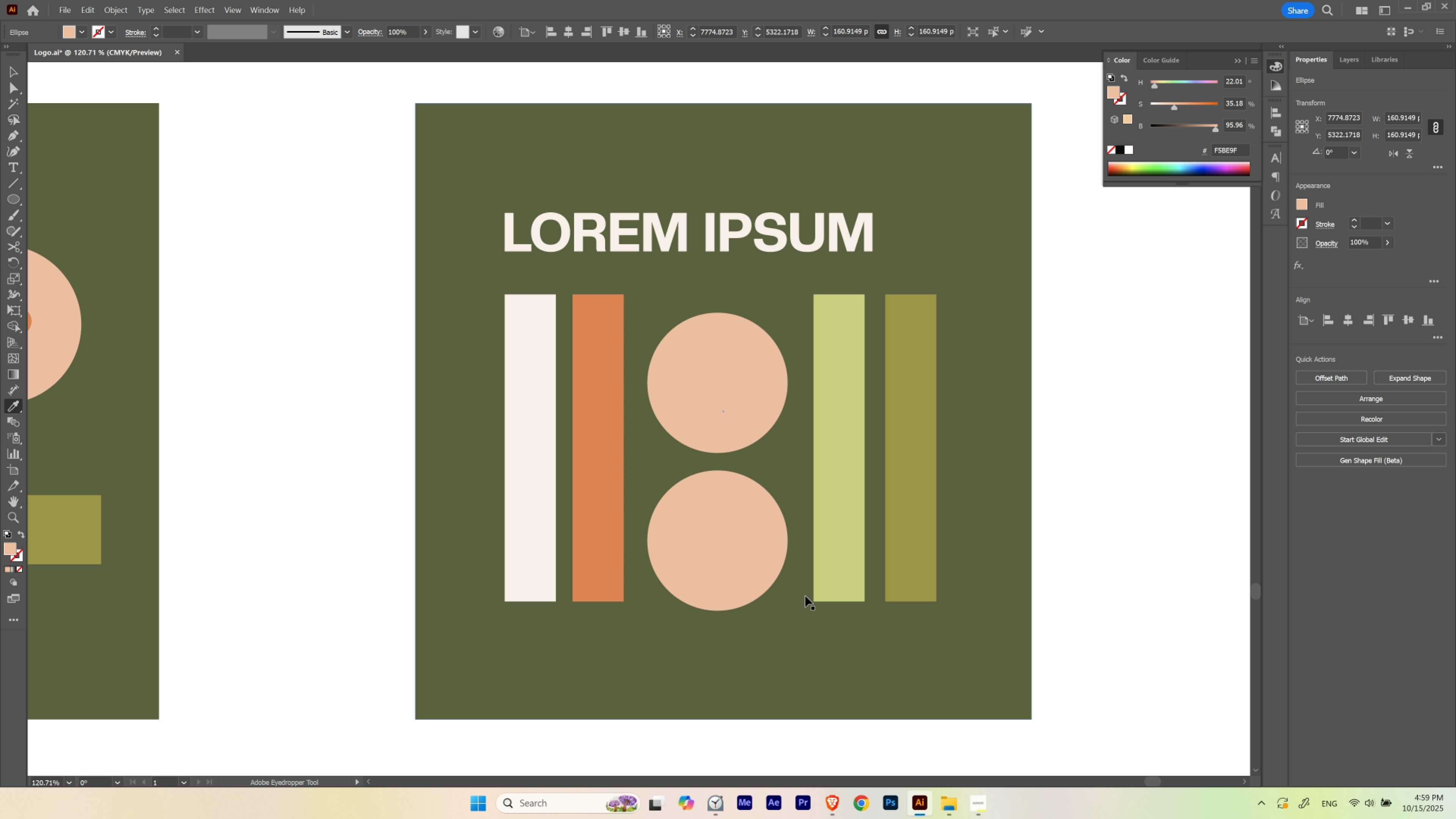 
hold_key(key=ShiftLeft, duration=1.54)
 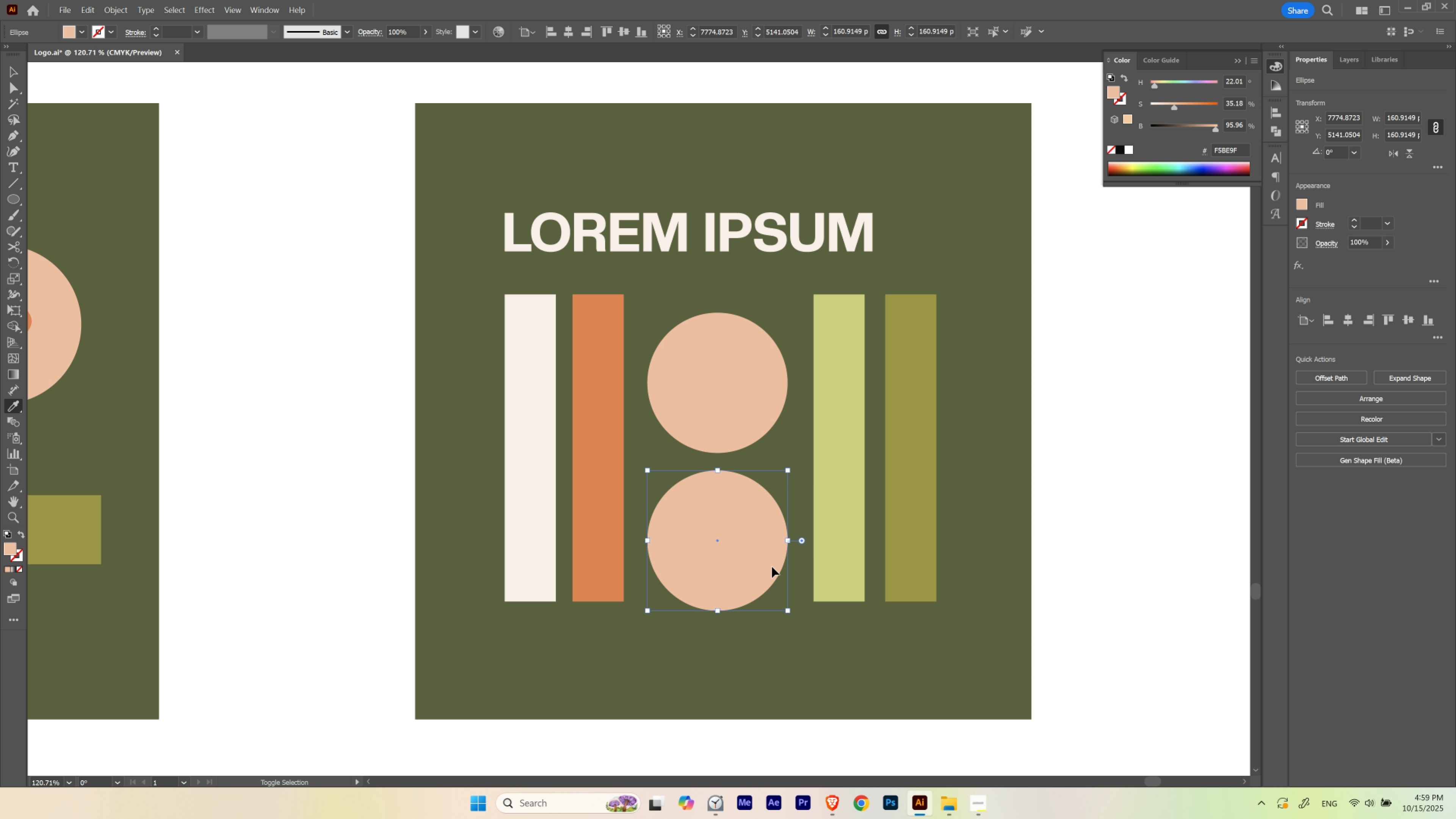 
key(Alt+Control+Shift+ShiftLeft)
 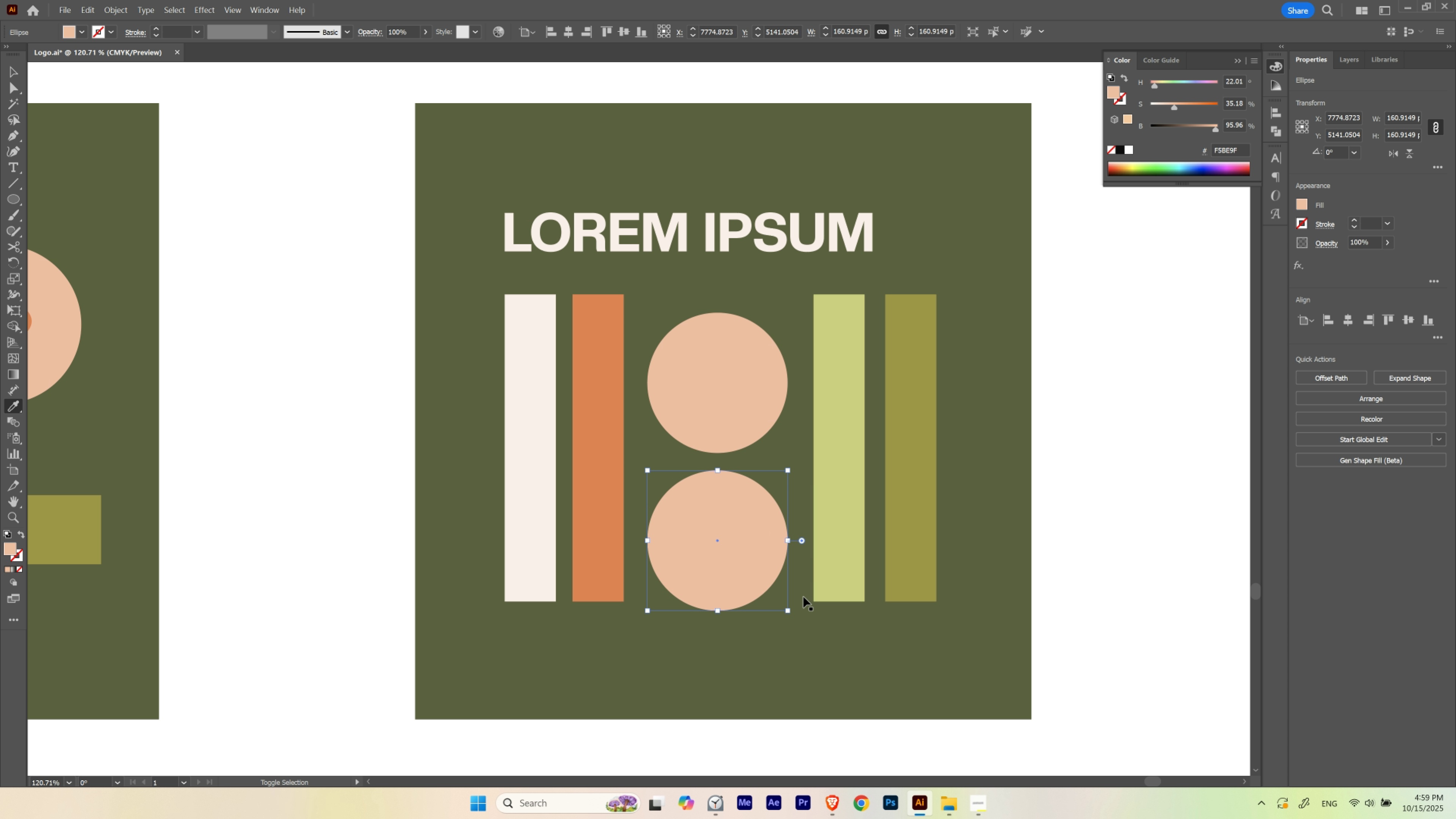 
key(Alt+Control+Shift+ShiftLeft)
 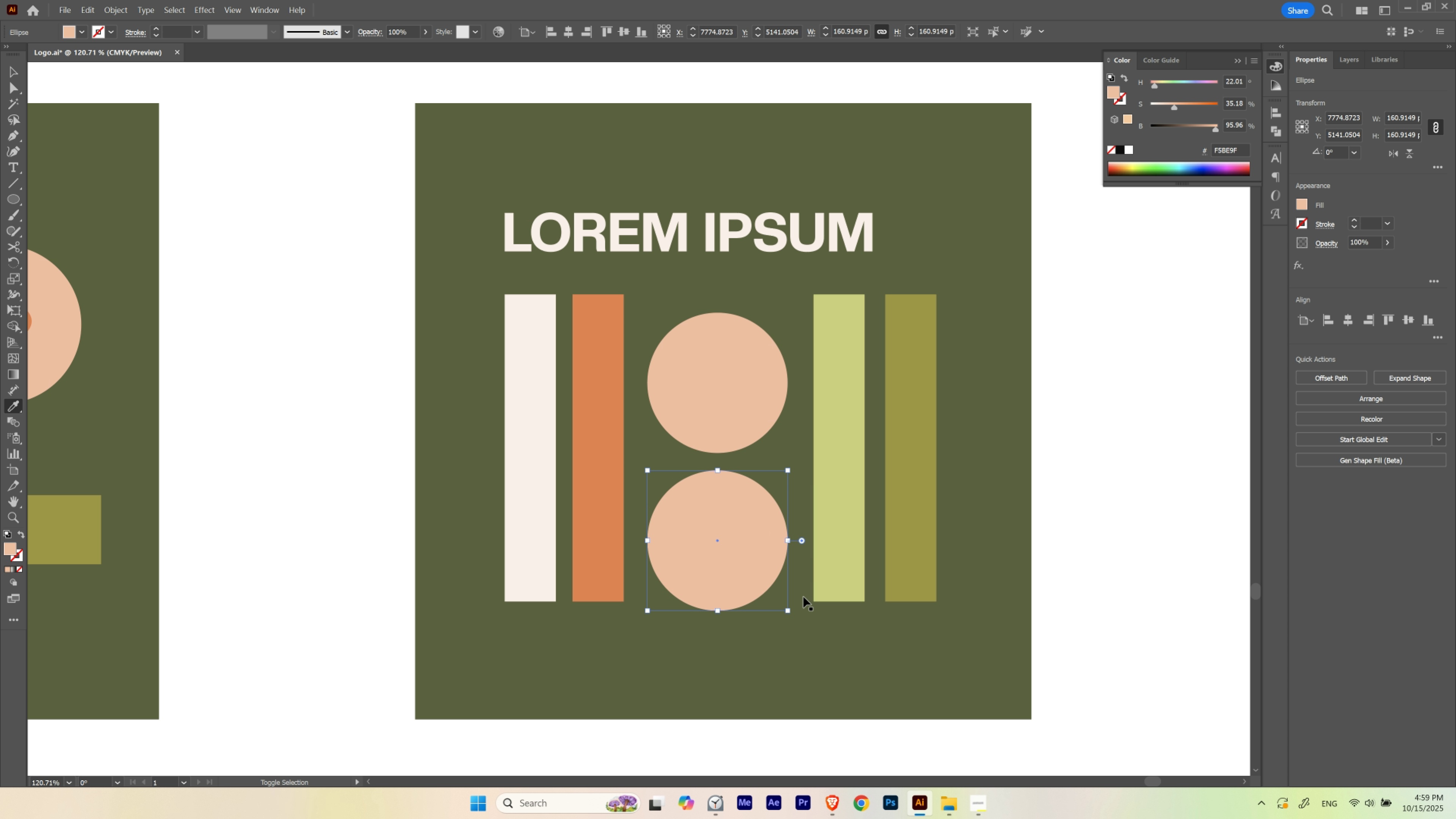 
key(Alt+Control+Shift+ShiftLeft)
 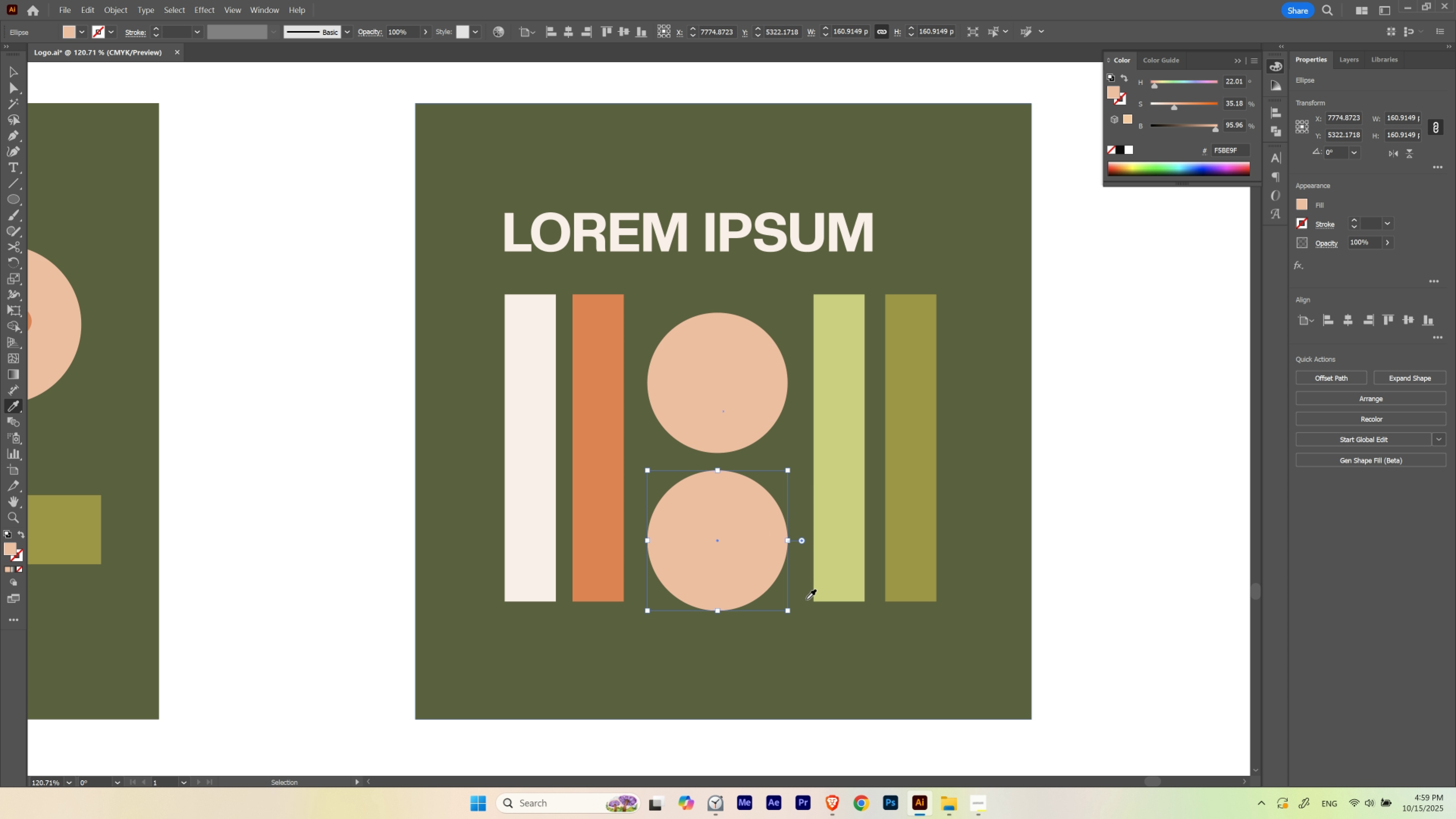 
key(Alt+Control+Shift+ShiftLeft)
 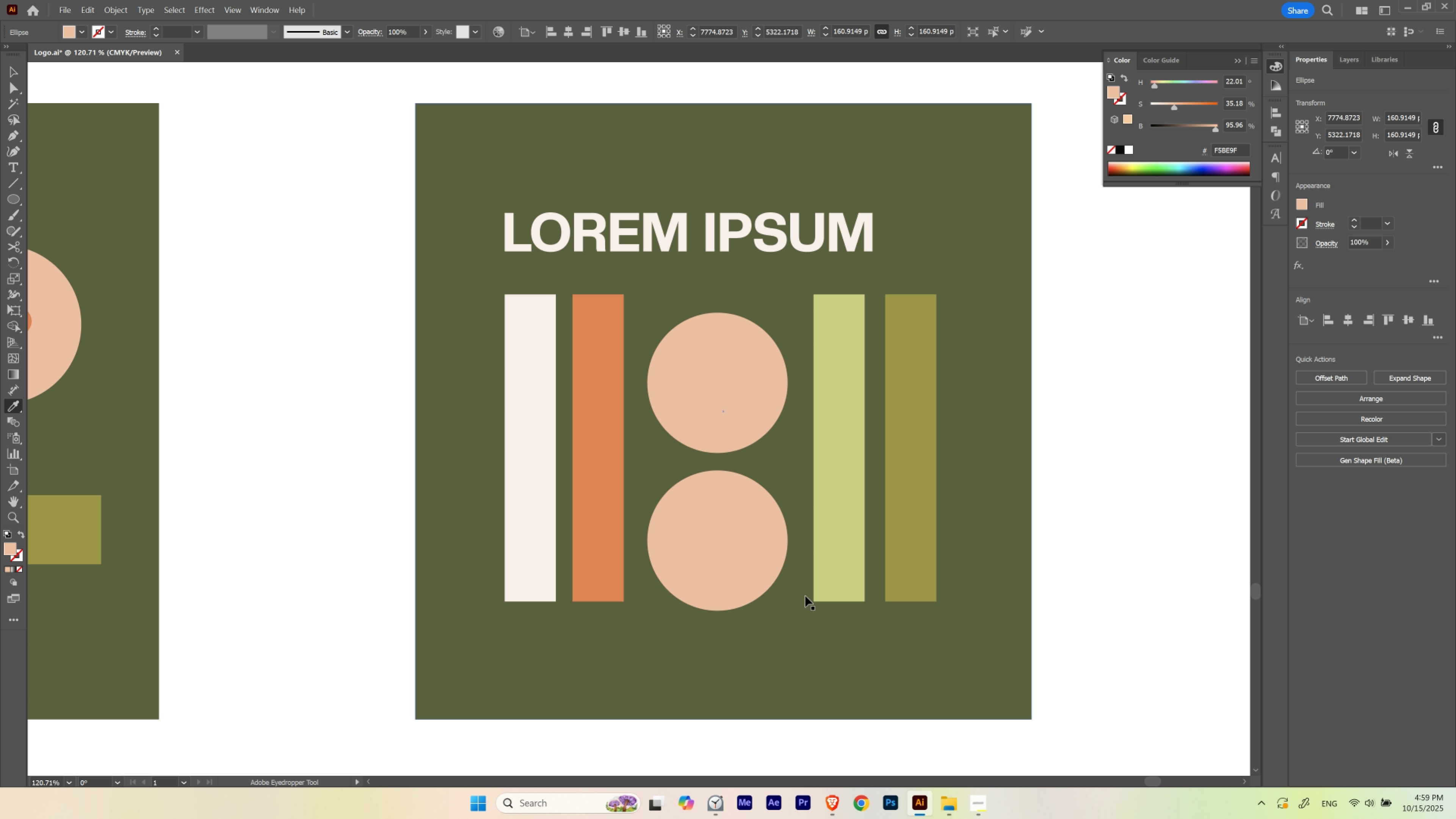 
key(V)
 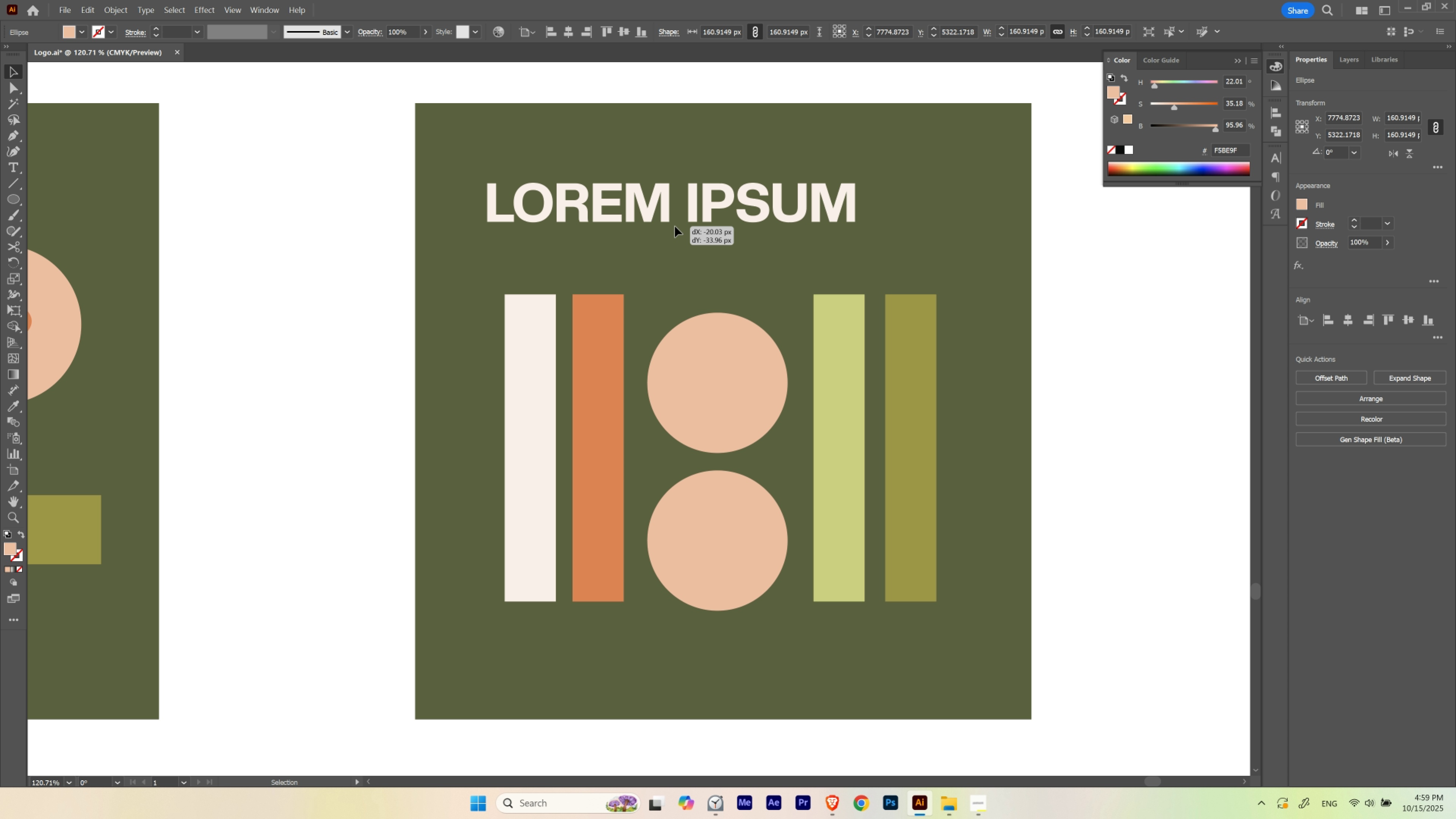 
wait(5.16)
 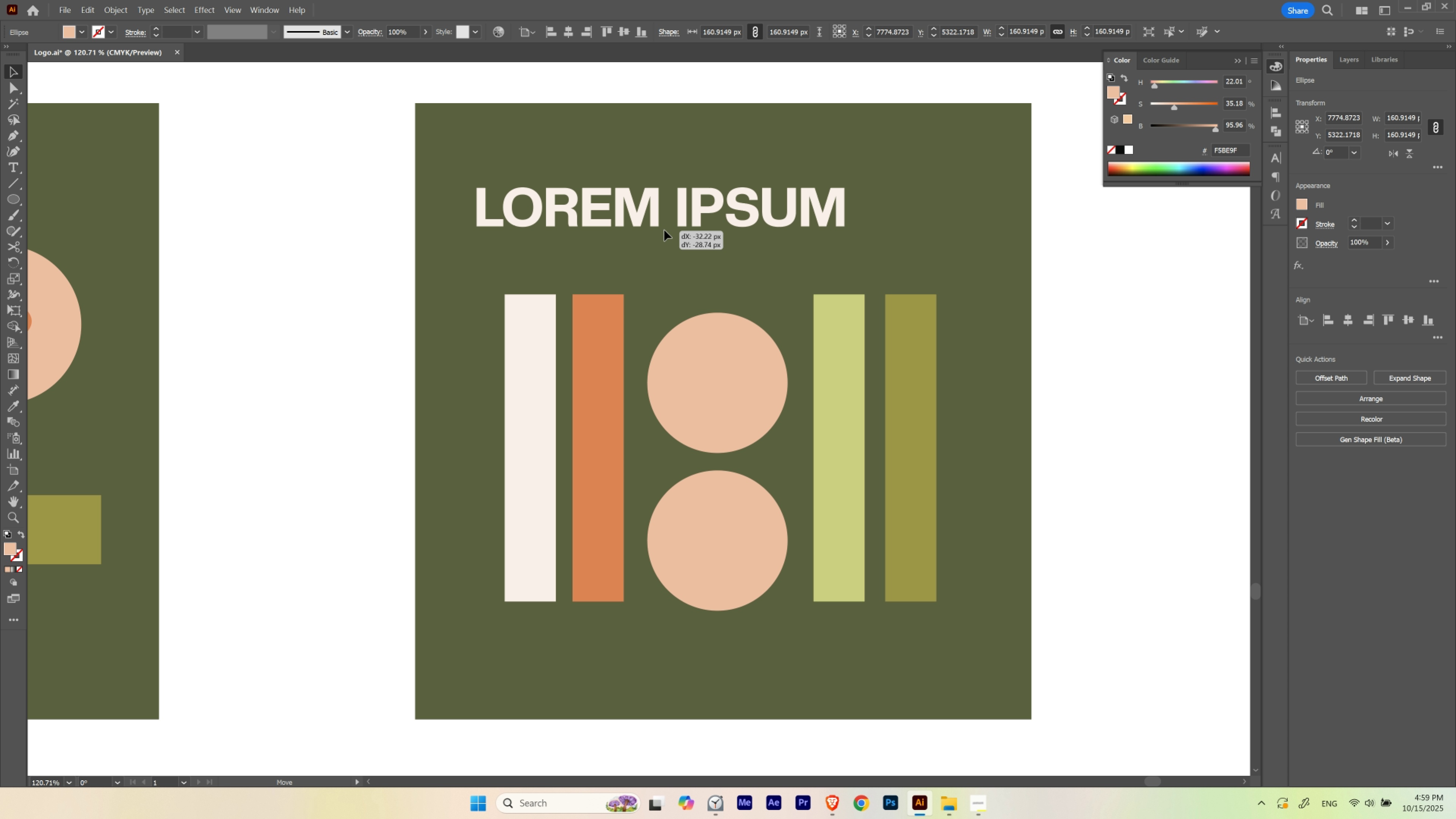 
hold_key(key=ControlLeft, duration=0.32)
 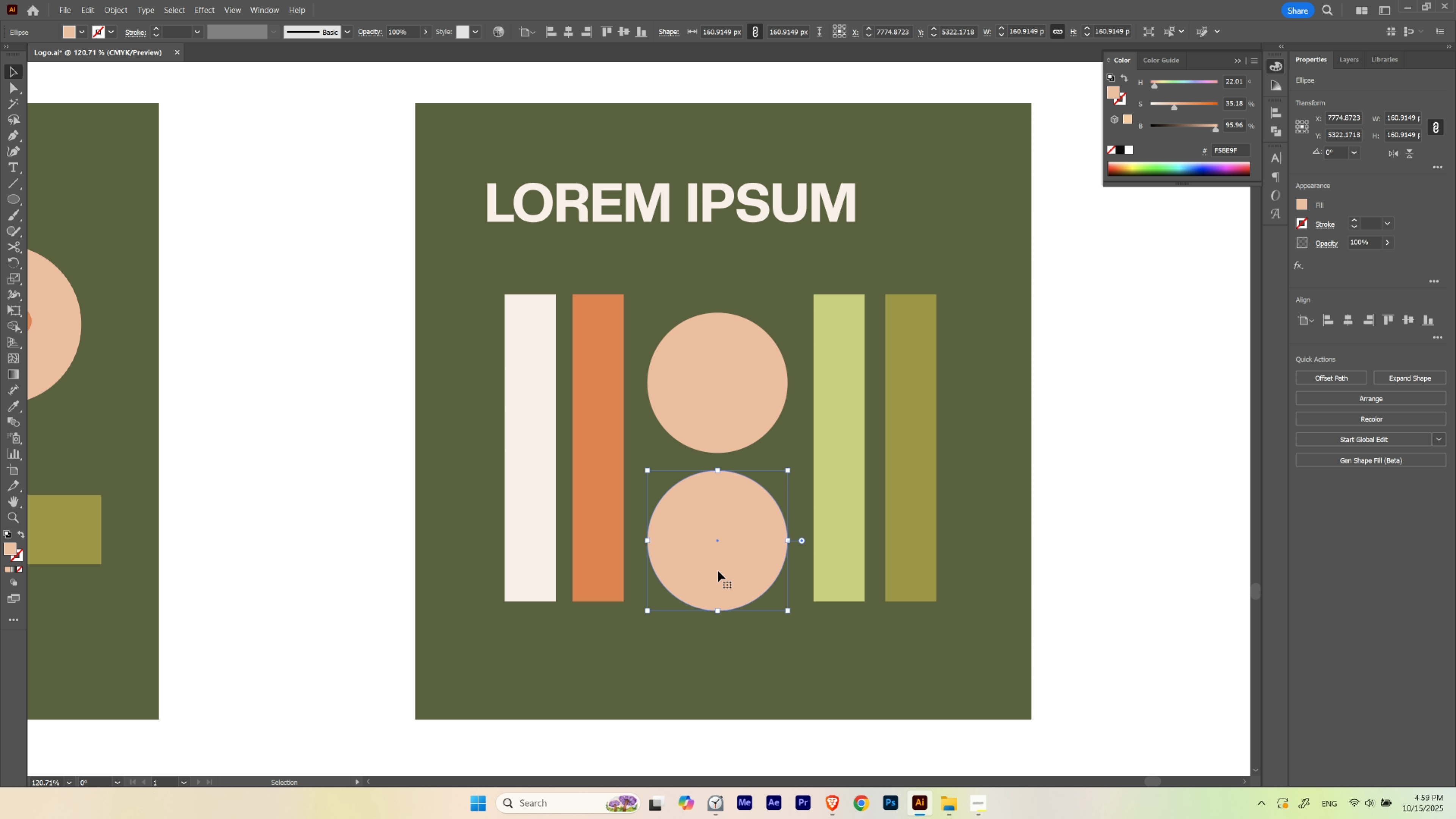 
key(Delete)
 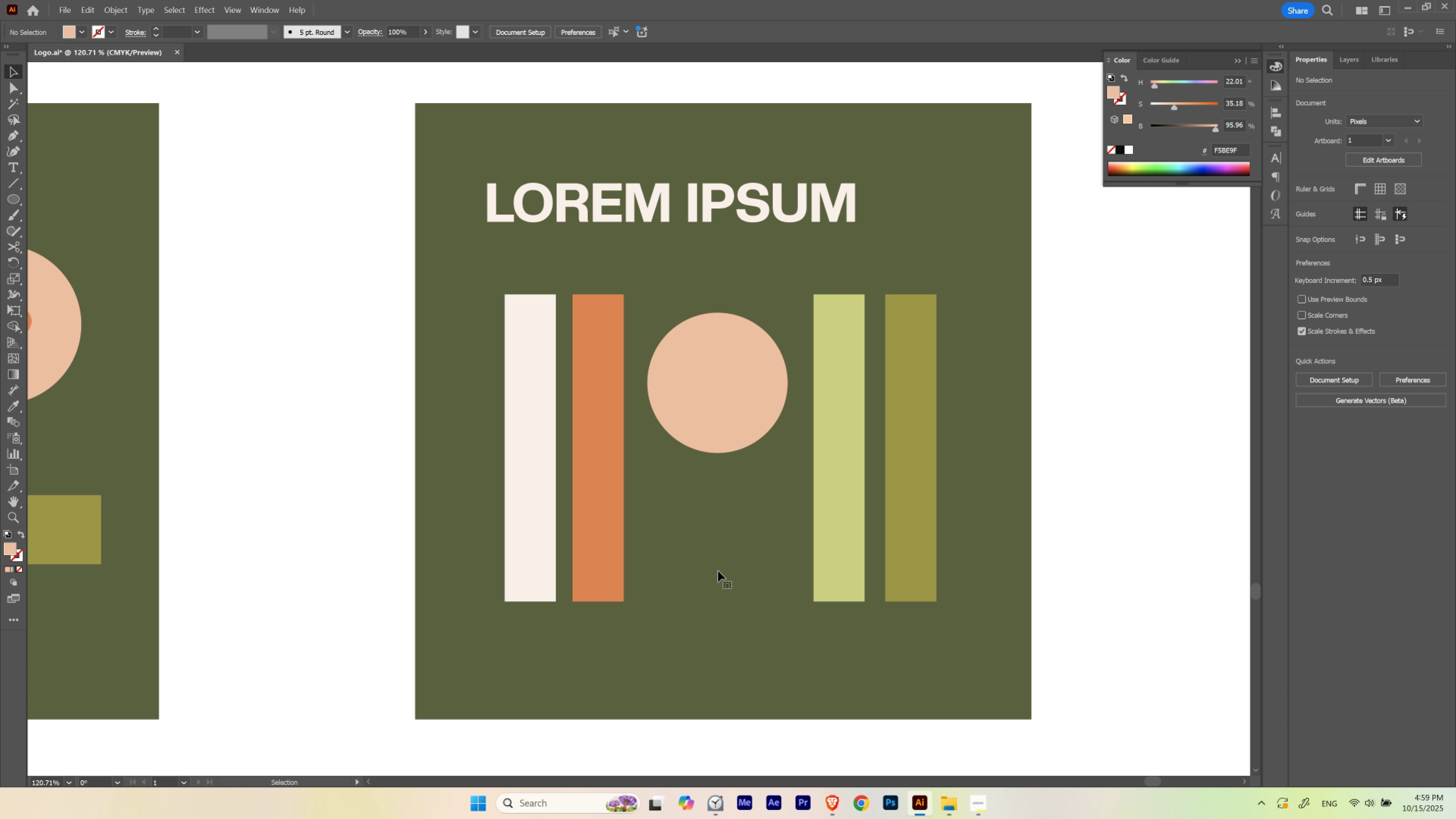 
hold_key(key=Space, duration=1.37)
 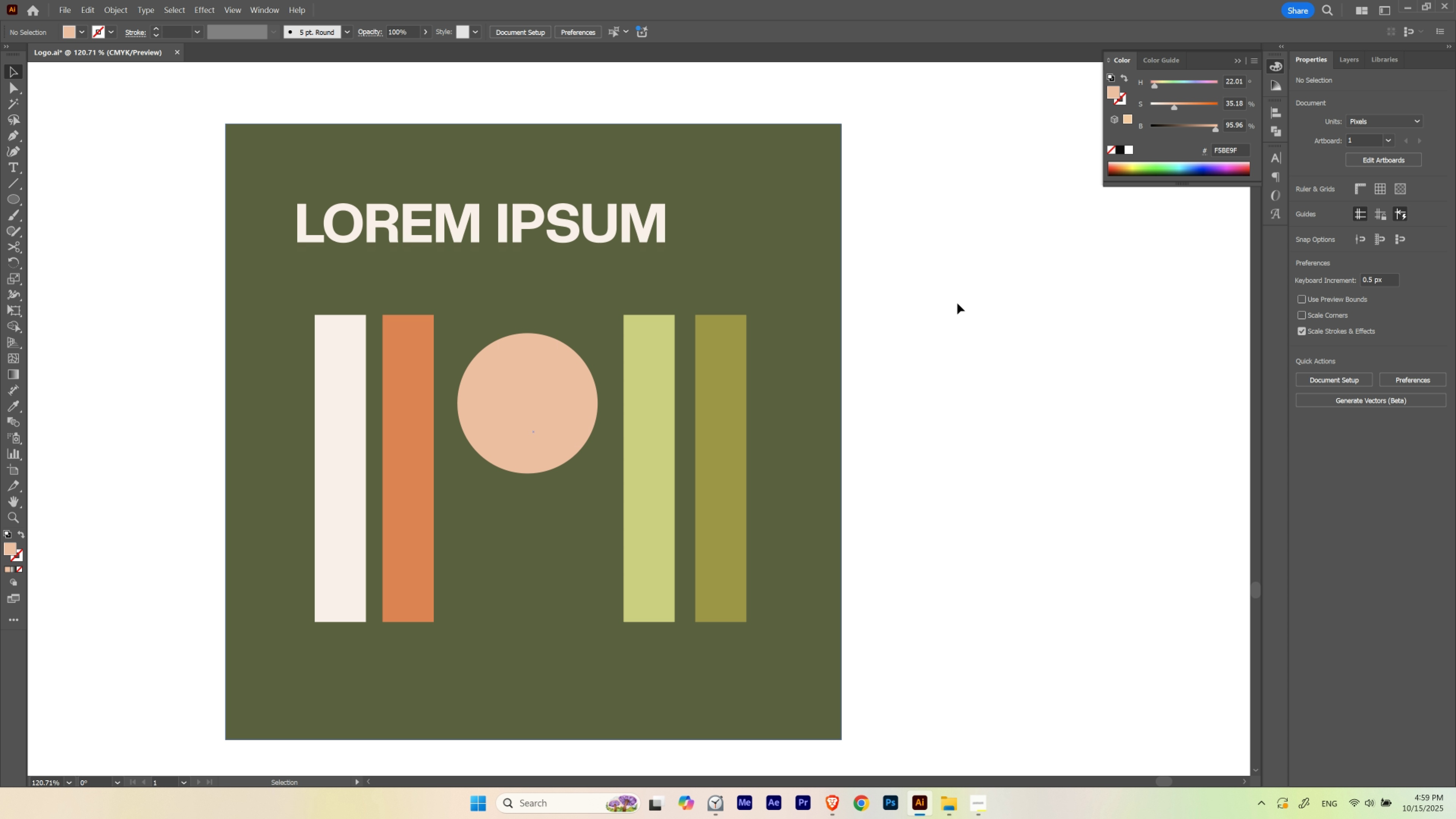 
key(M)
 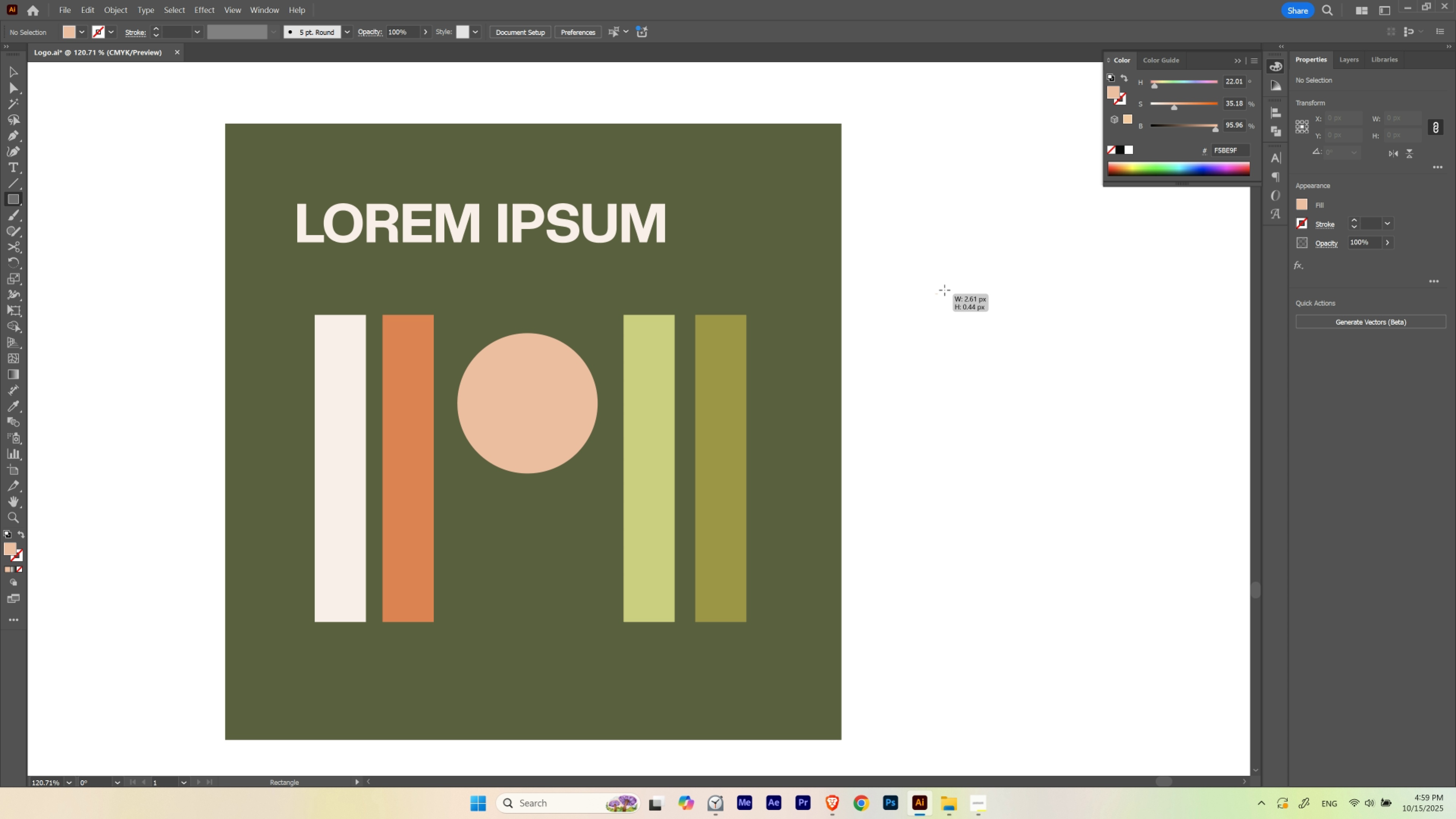 
hold_key(key=ShiftLeft, duration=0.99)
 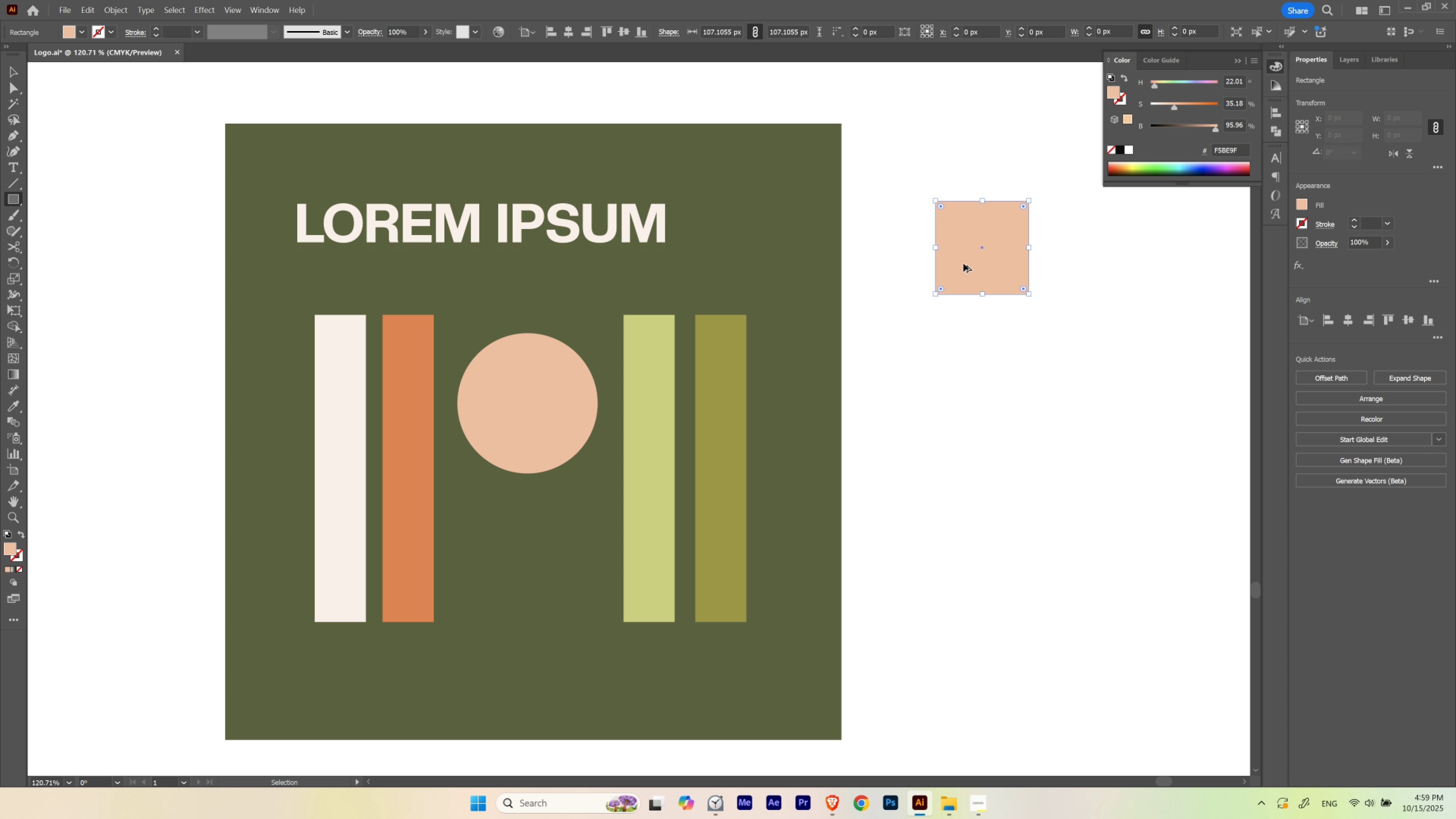 
hold_key(key=ControlLeft, duration=1.42)
 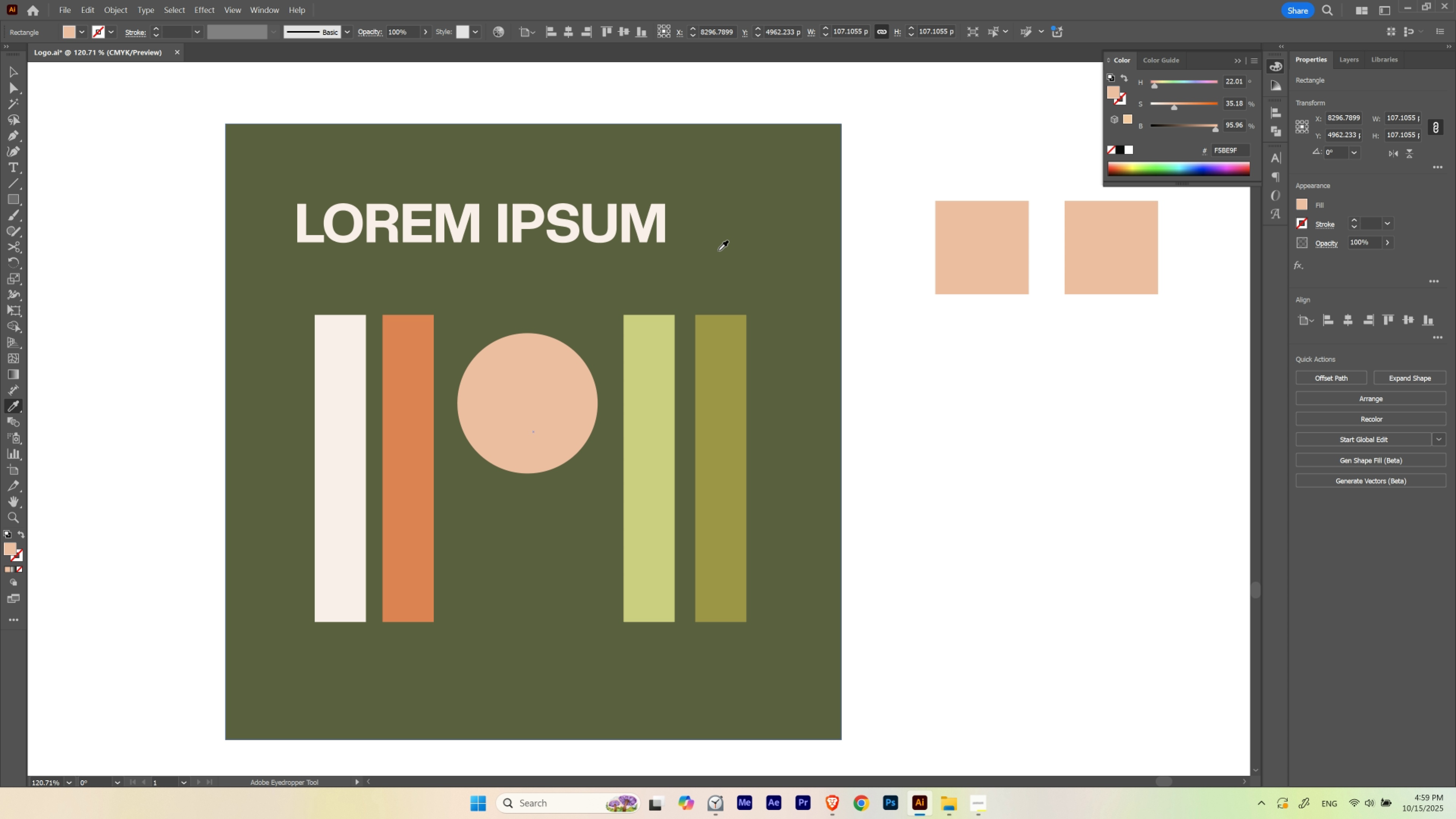 
hold_key(key=AltLeft, duration=1.01)
 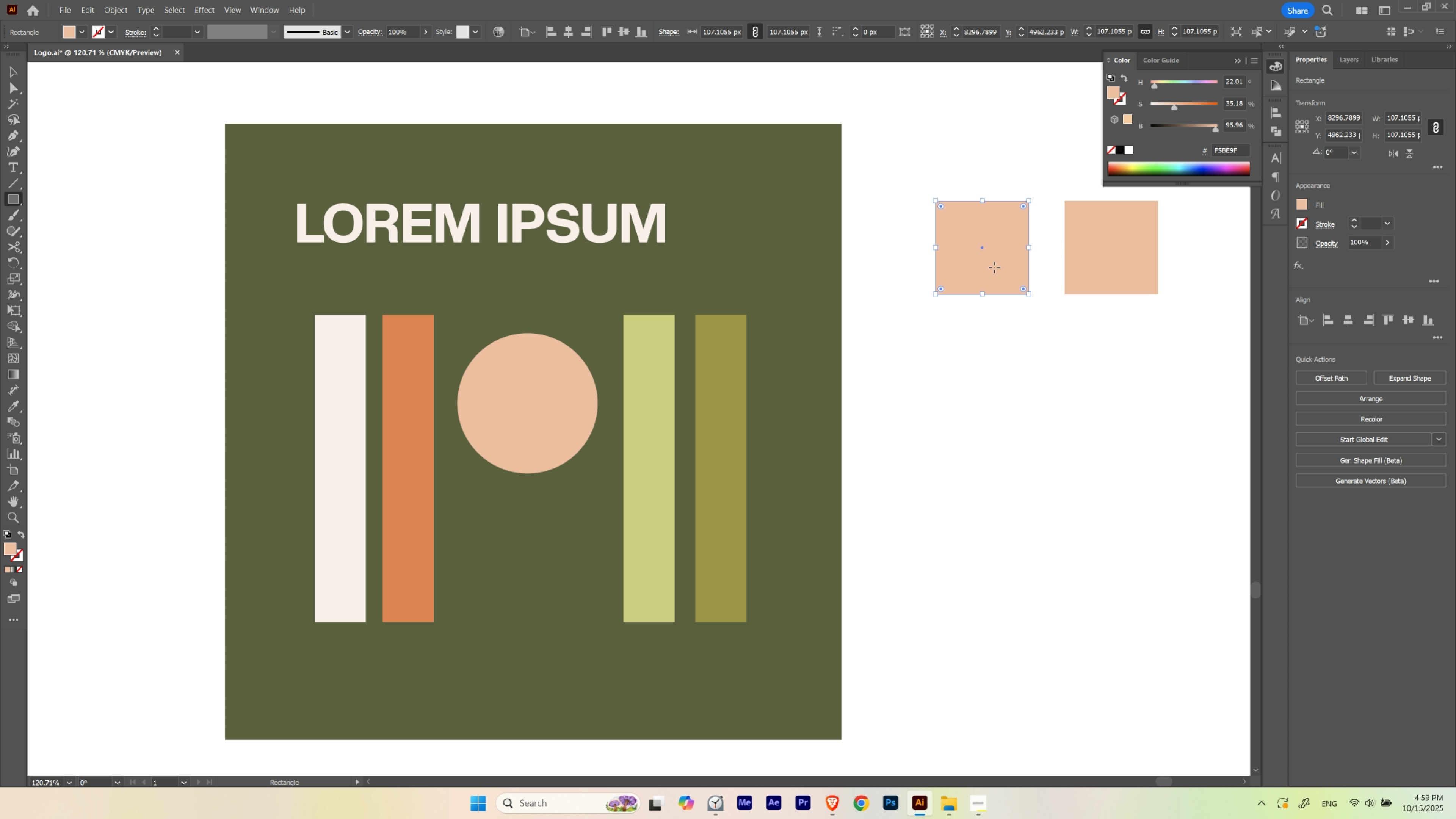 
hold_key(key=ShiftLeft, duration=0.86)
 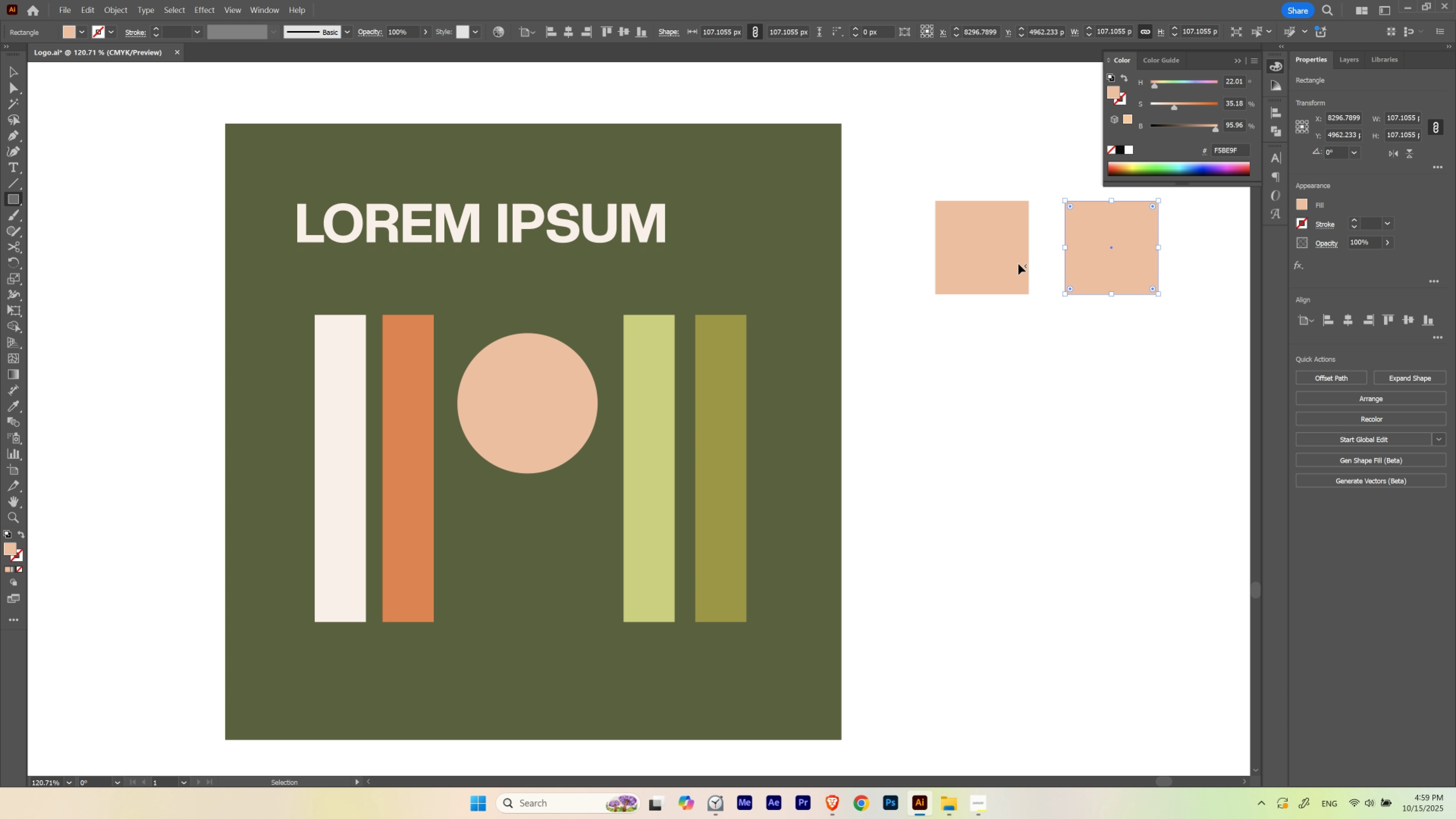 
left_click([1018, 264])
 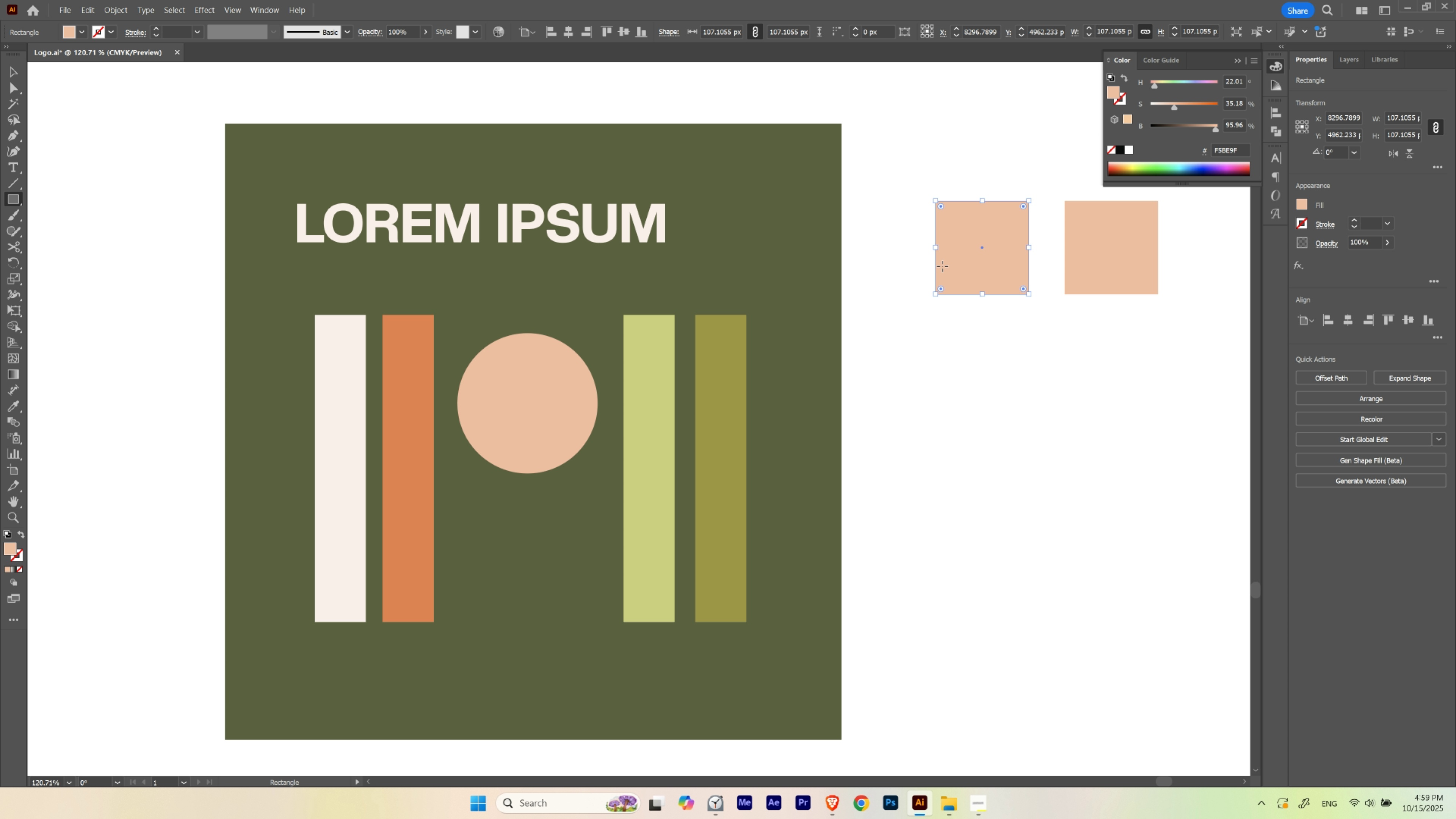 
key(I)
 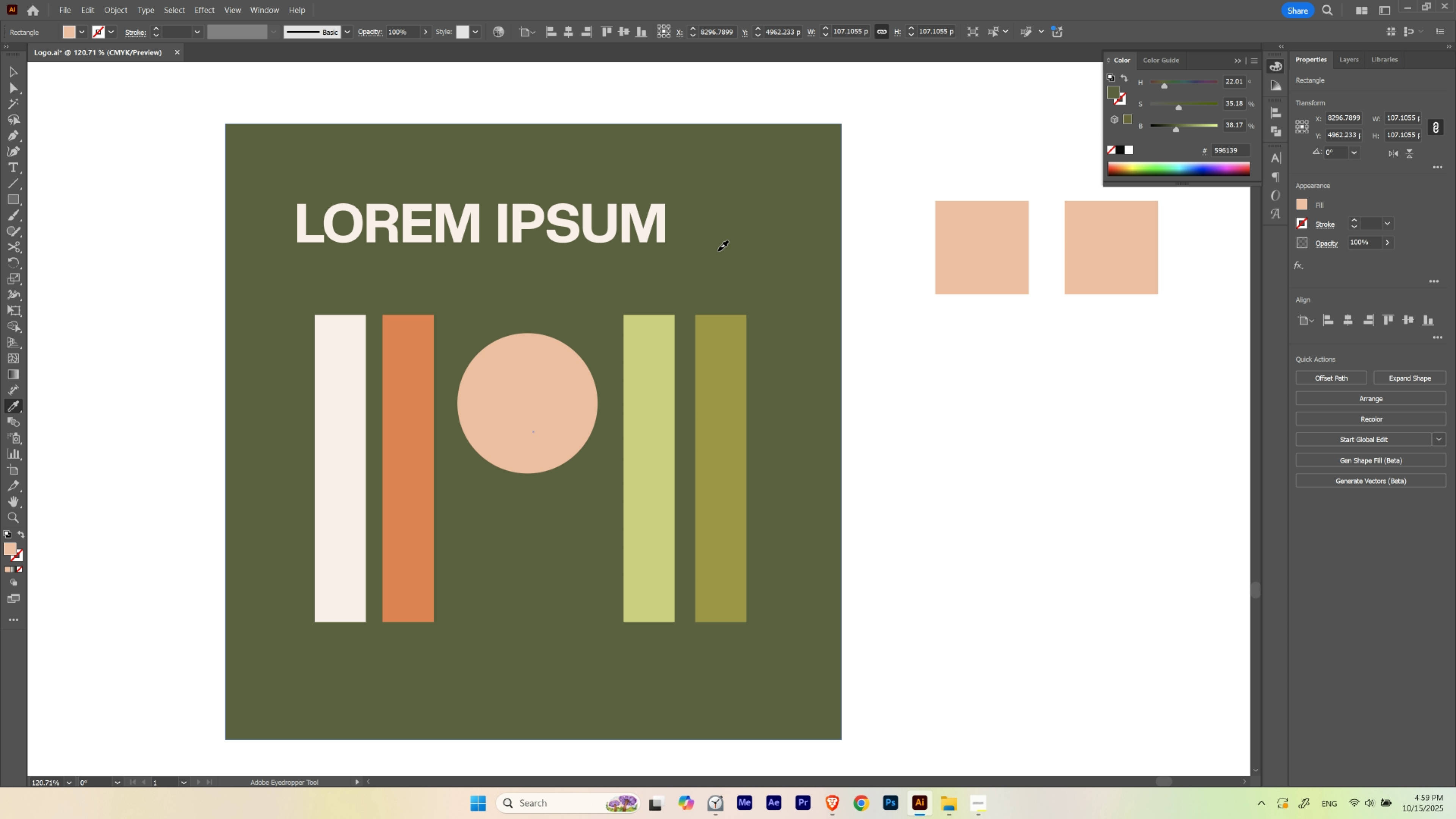 
left_click([718, 251])
 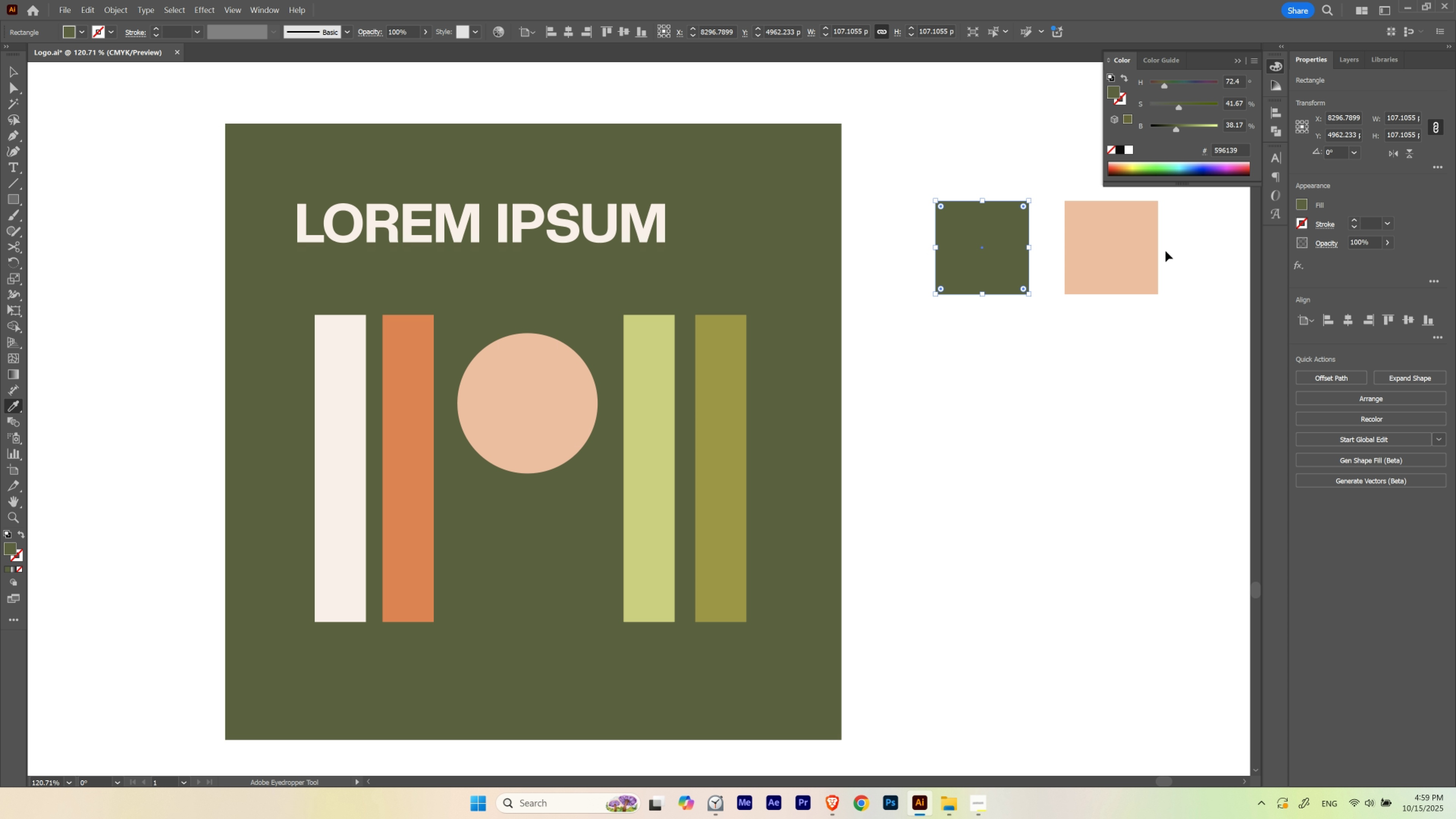 
hold_key(key=ControlLeft, duration=0.57)
left_click([1130, 256])
 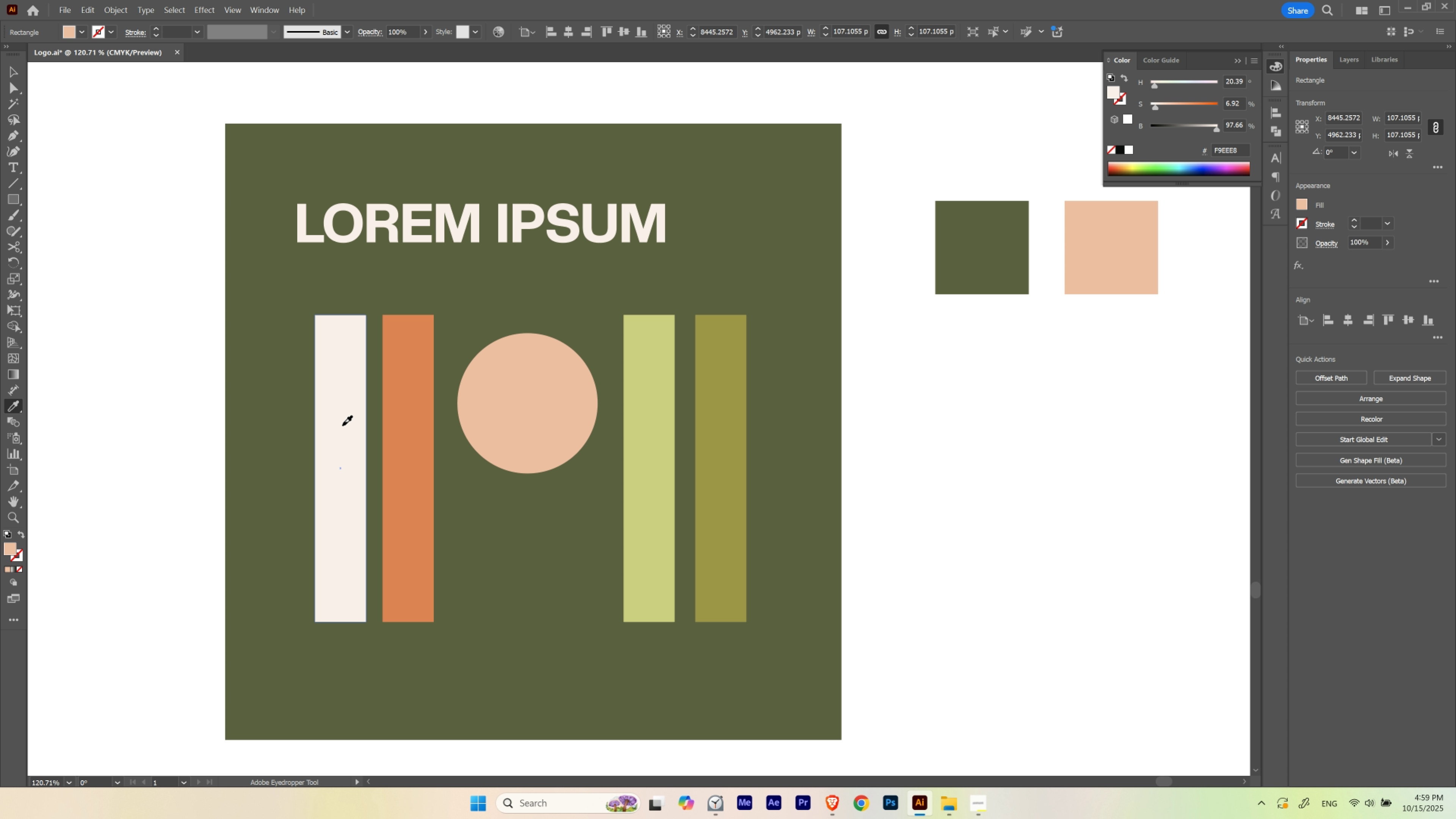 
left_click([342, 425])
 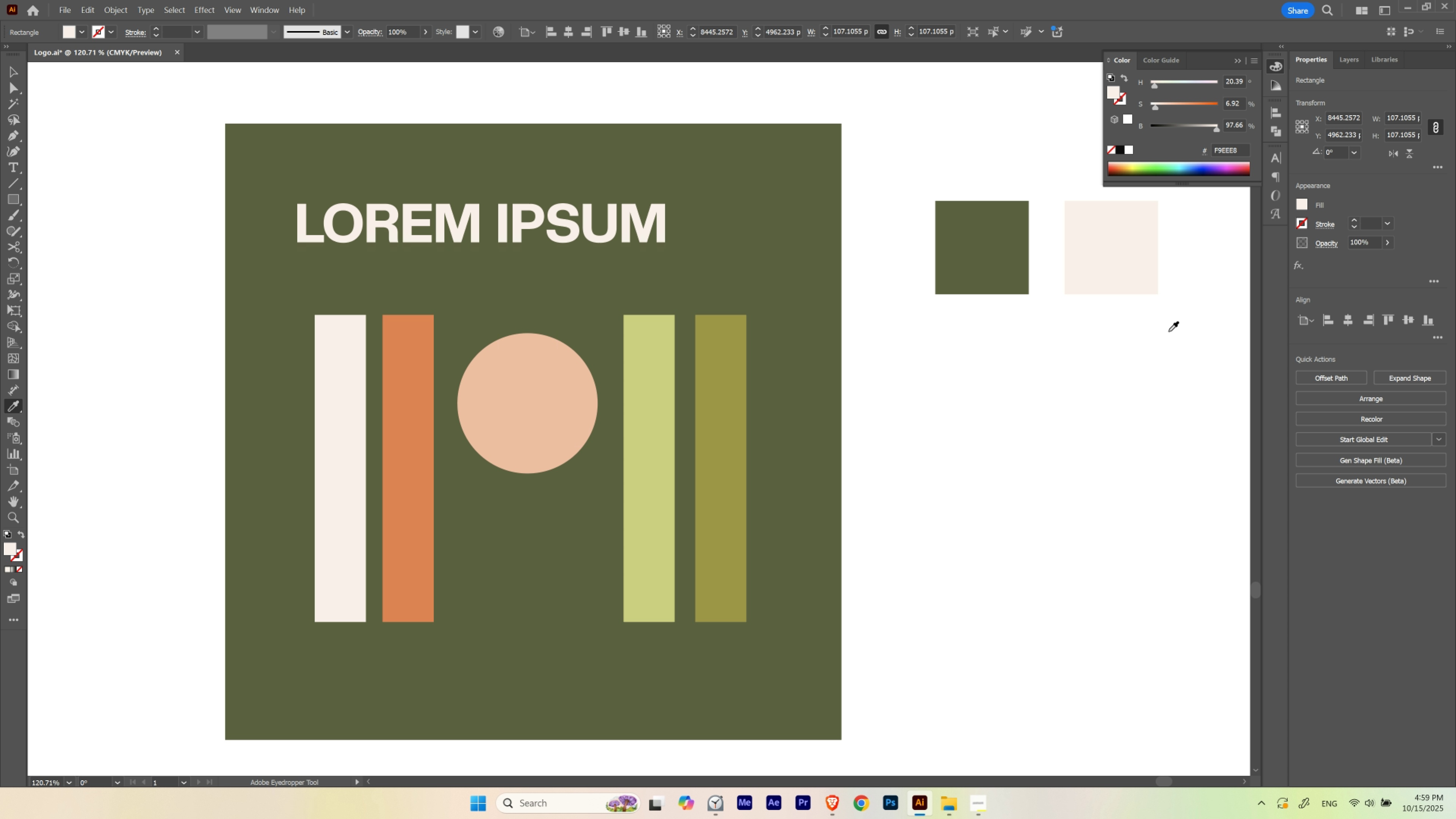 
hold_key(key=ControlLeft, duration=0.98)
 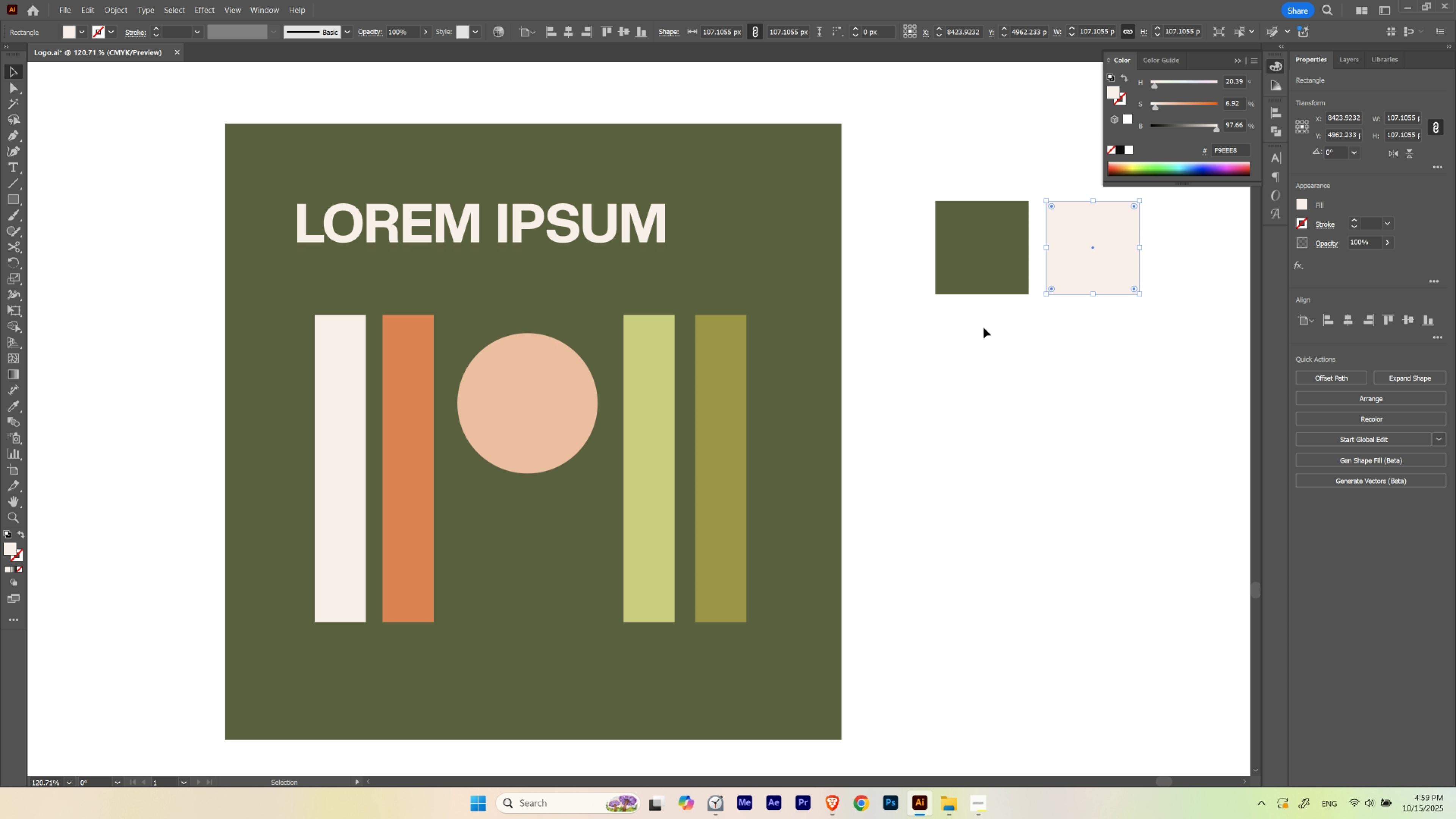 
hold_key(key=ShiftLeft, duration=0.58)
 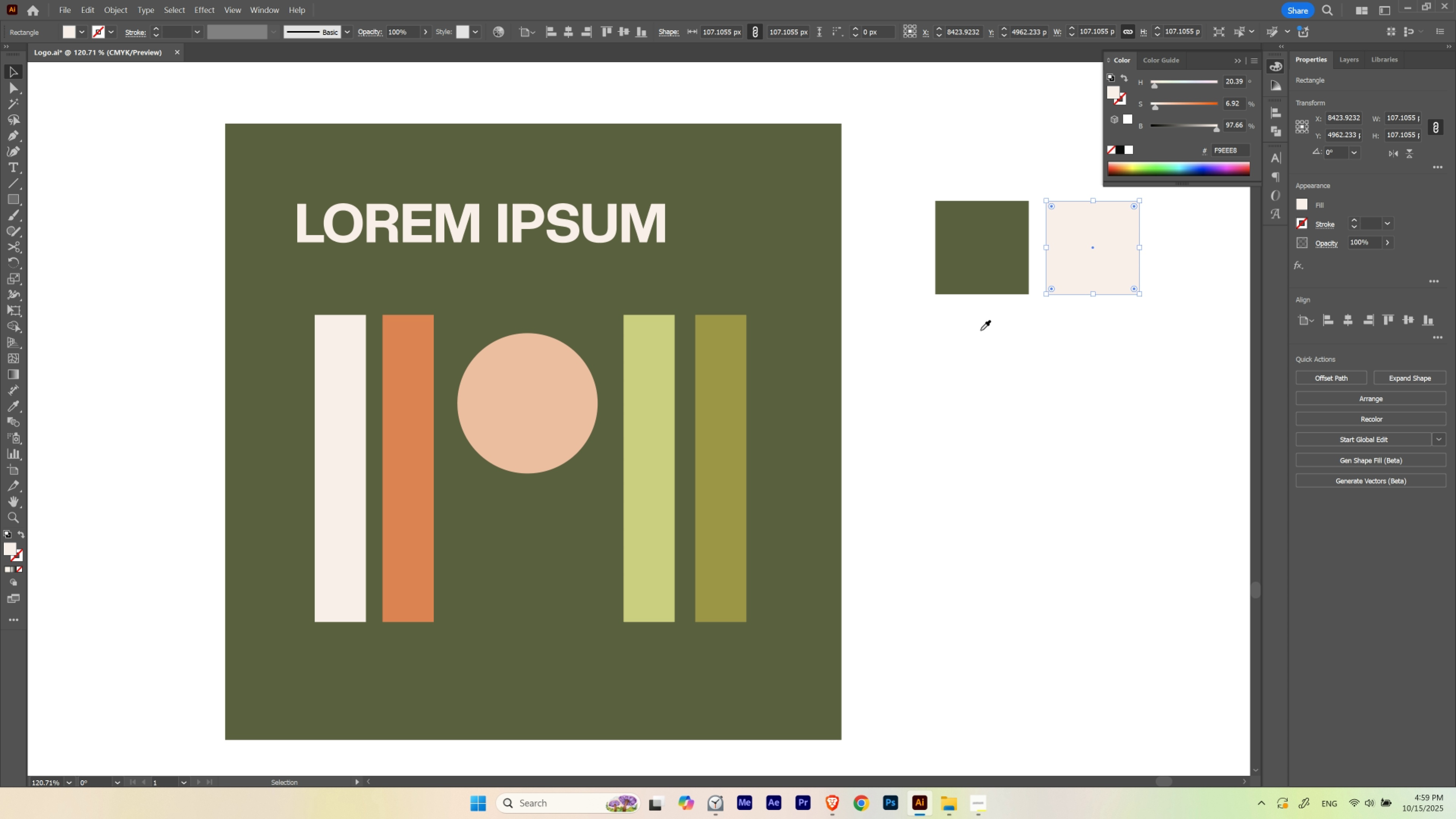 
key(V)
 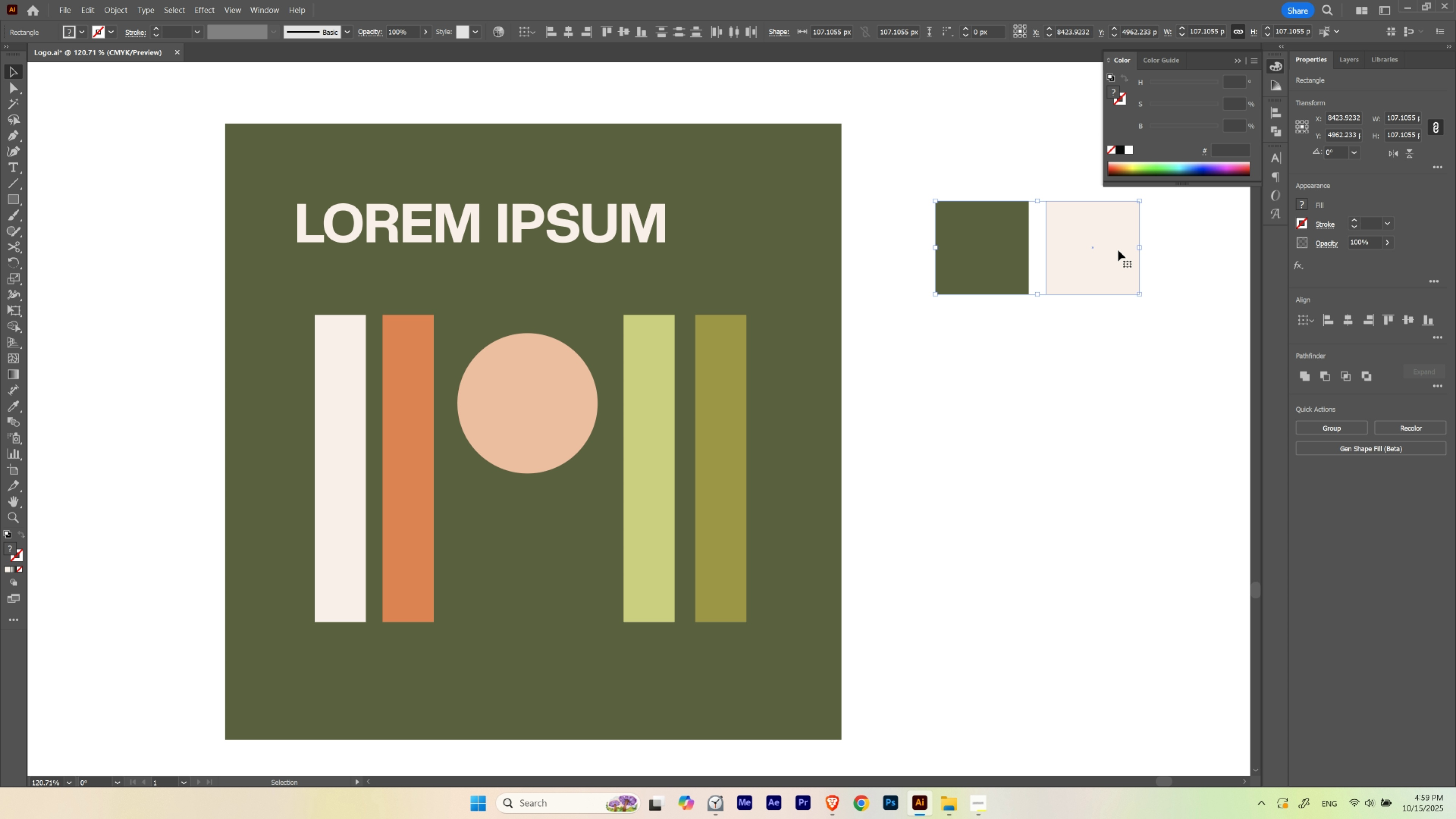 
hold_key(key=AltLeft, duration=0.9)
 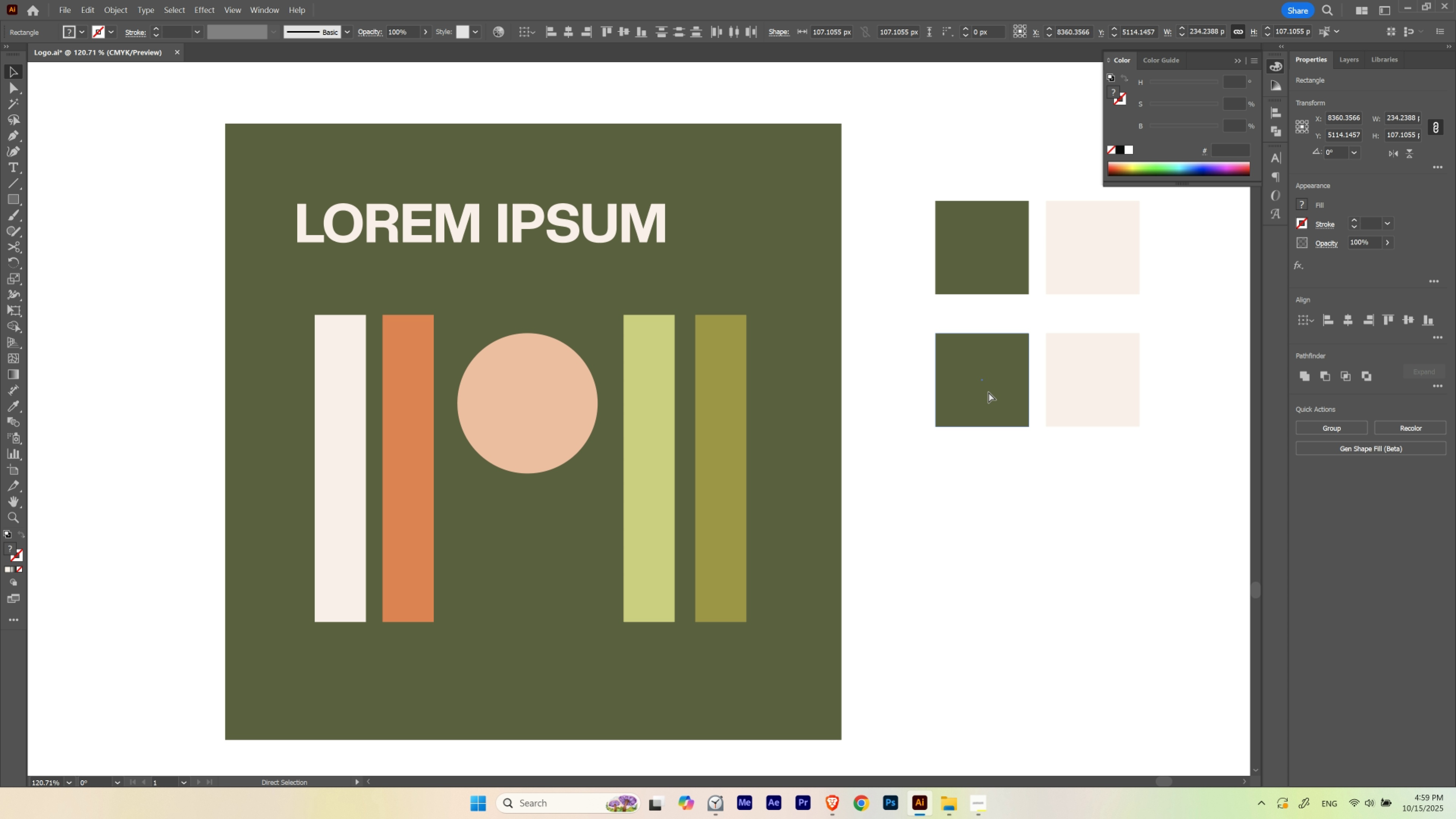 
hold_key(key=ShiftLeft, duration=0.73)
 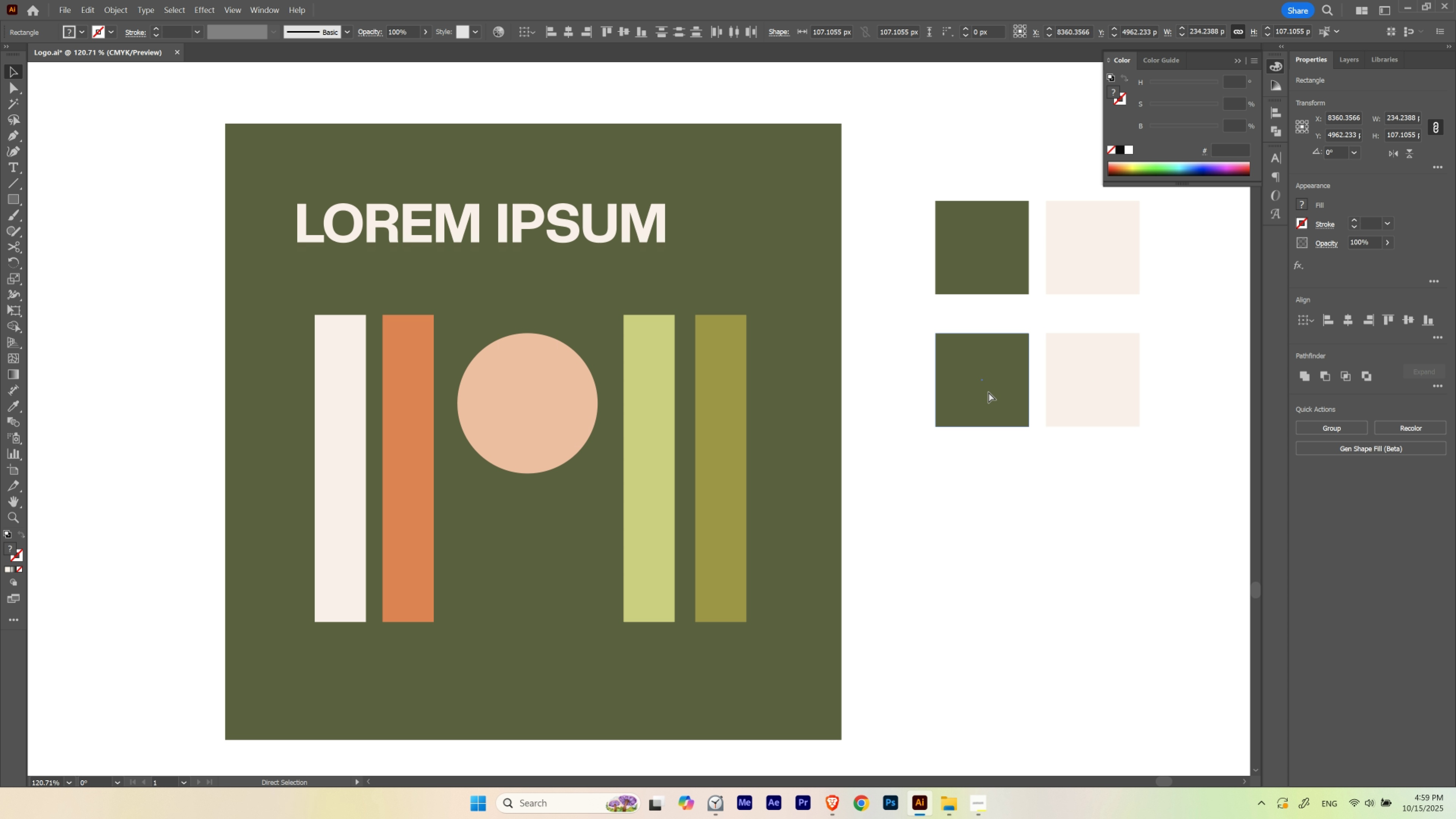 
hold_key(key=ControlLeft, duration=0.73)
left_click([988, 392])
 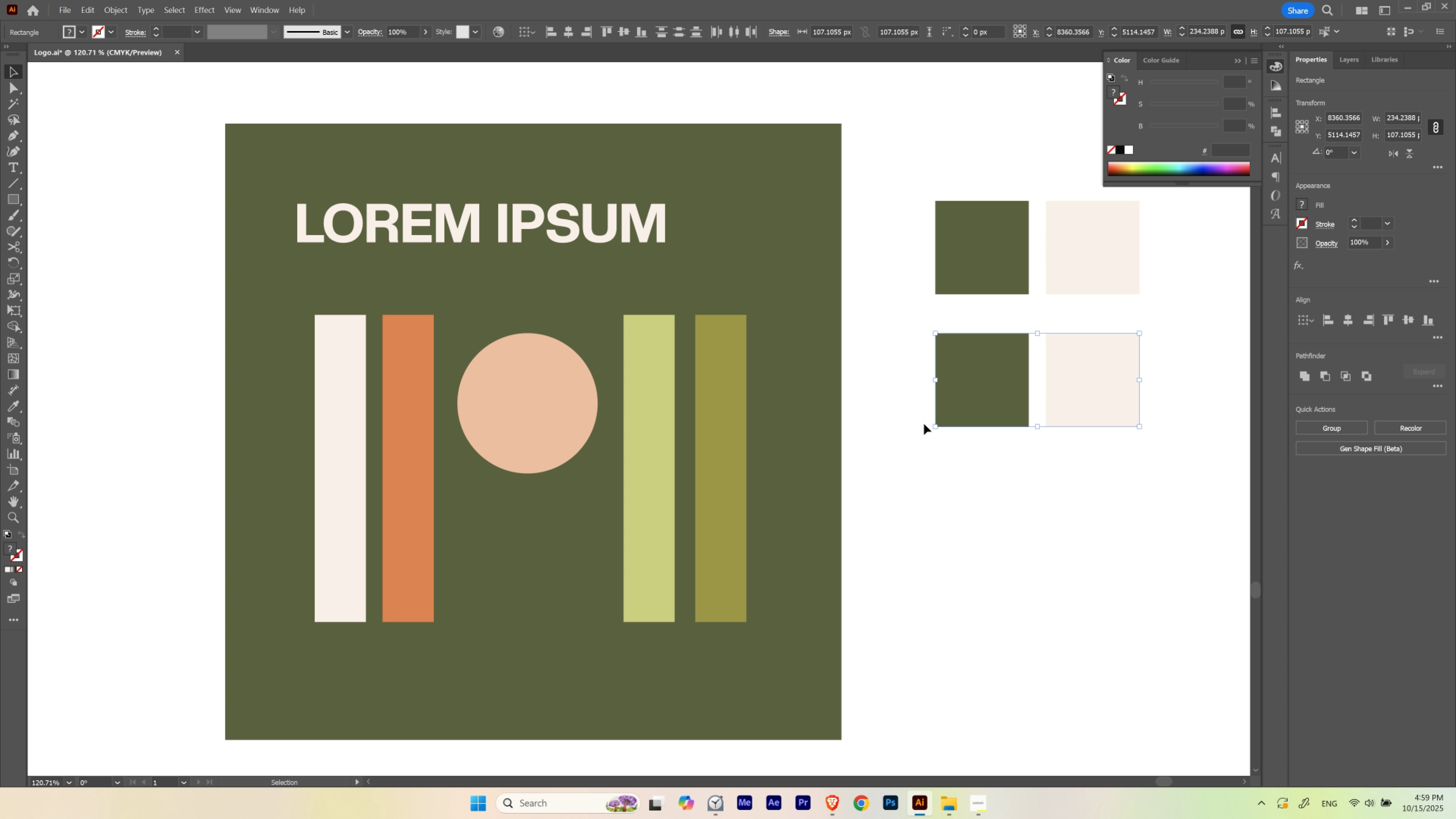 
key(I)
 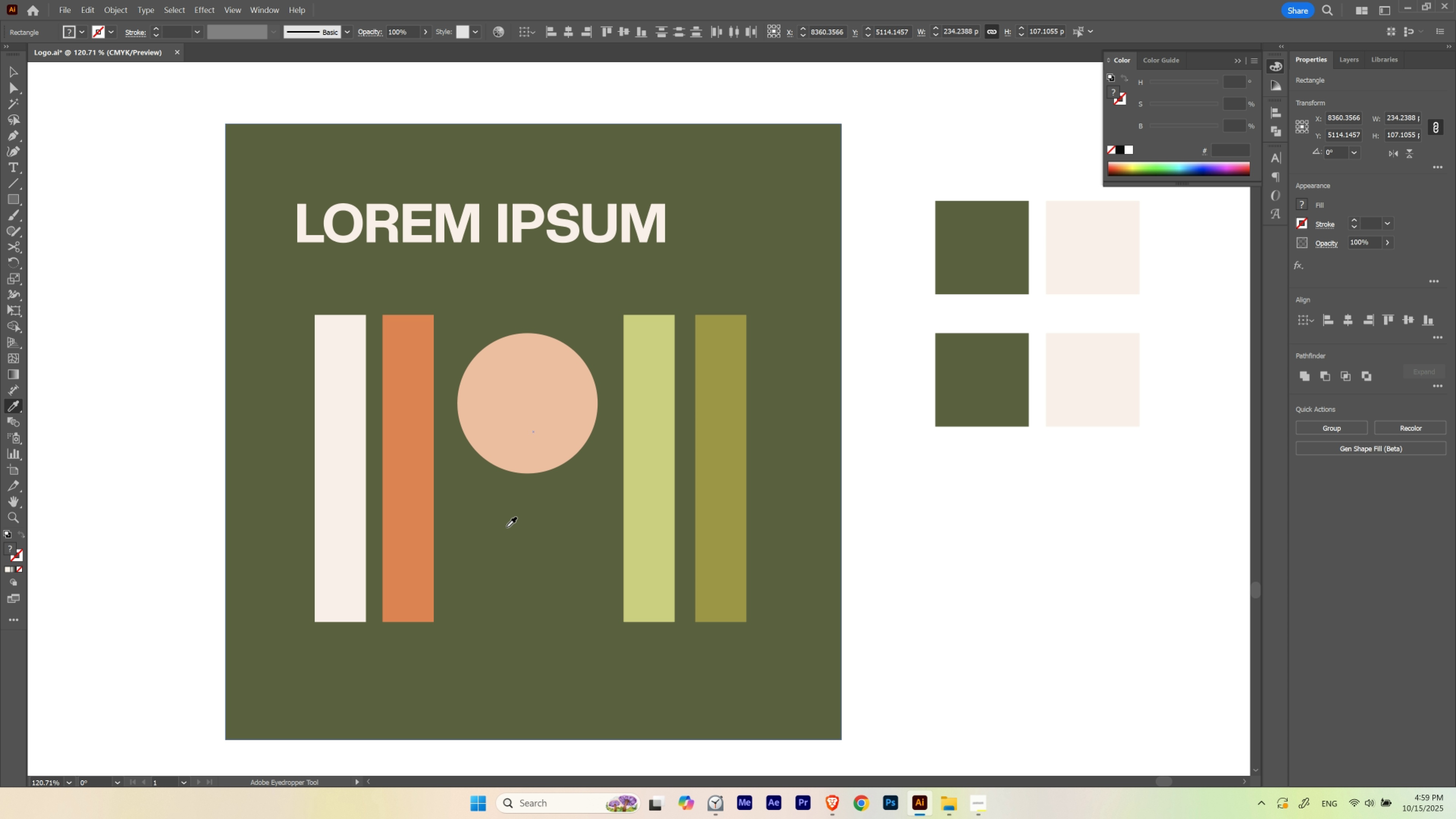 
wait(5.44)
 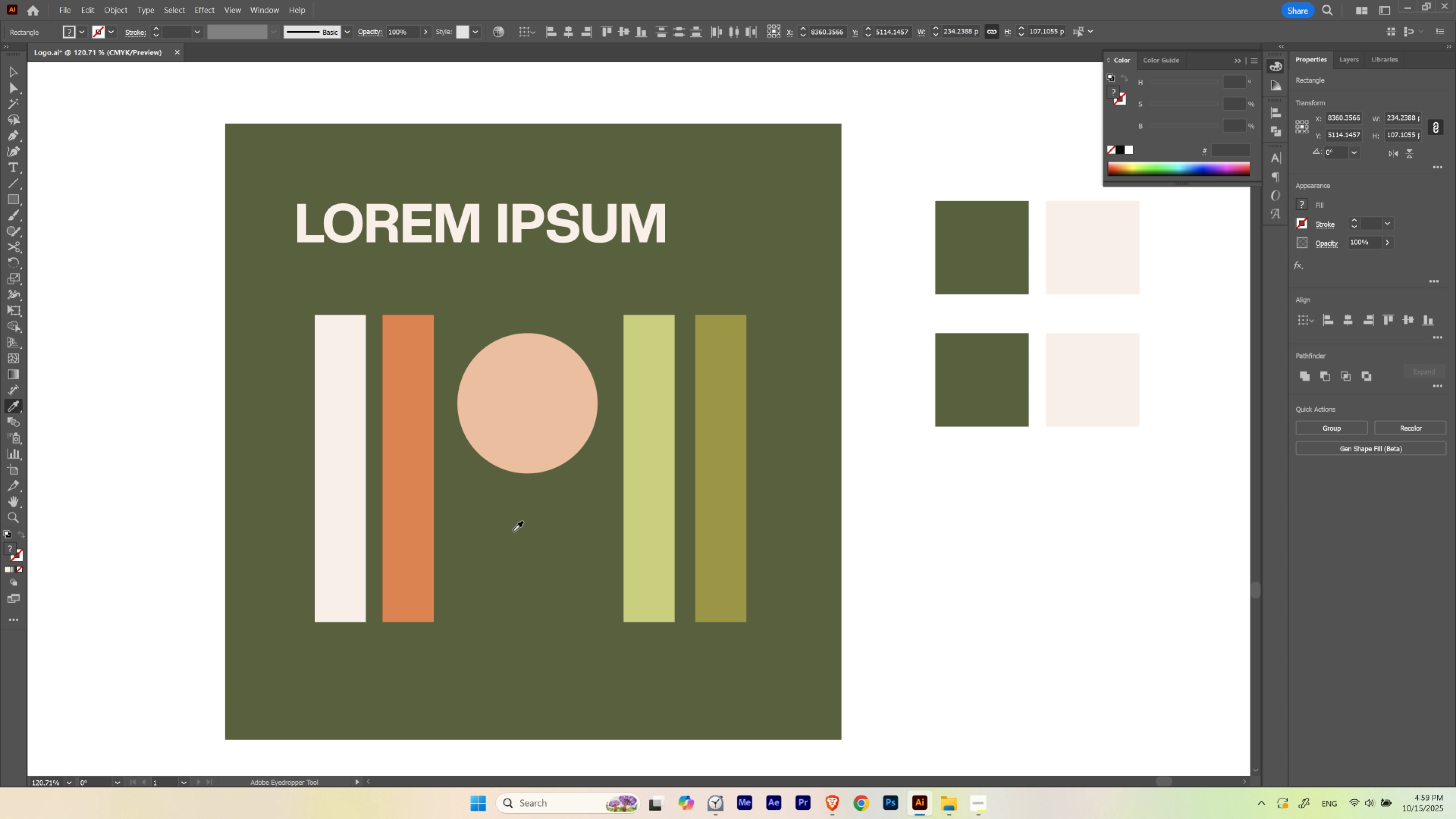 
left_click([418, 460])
 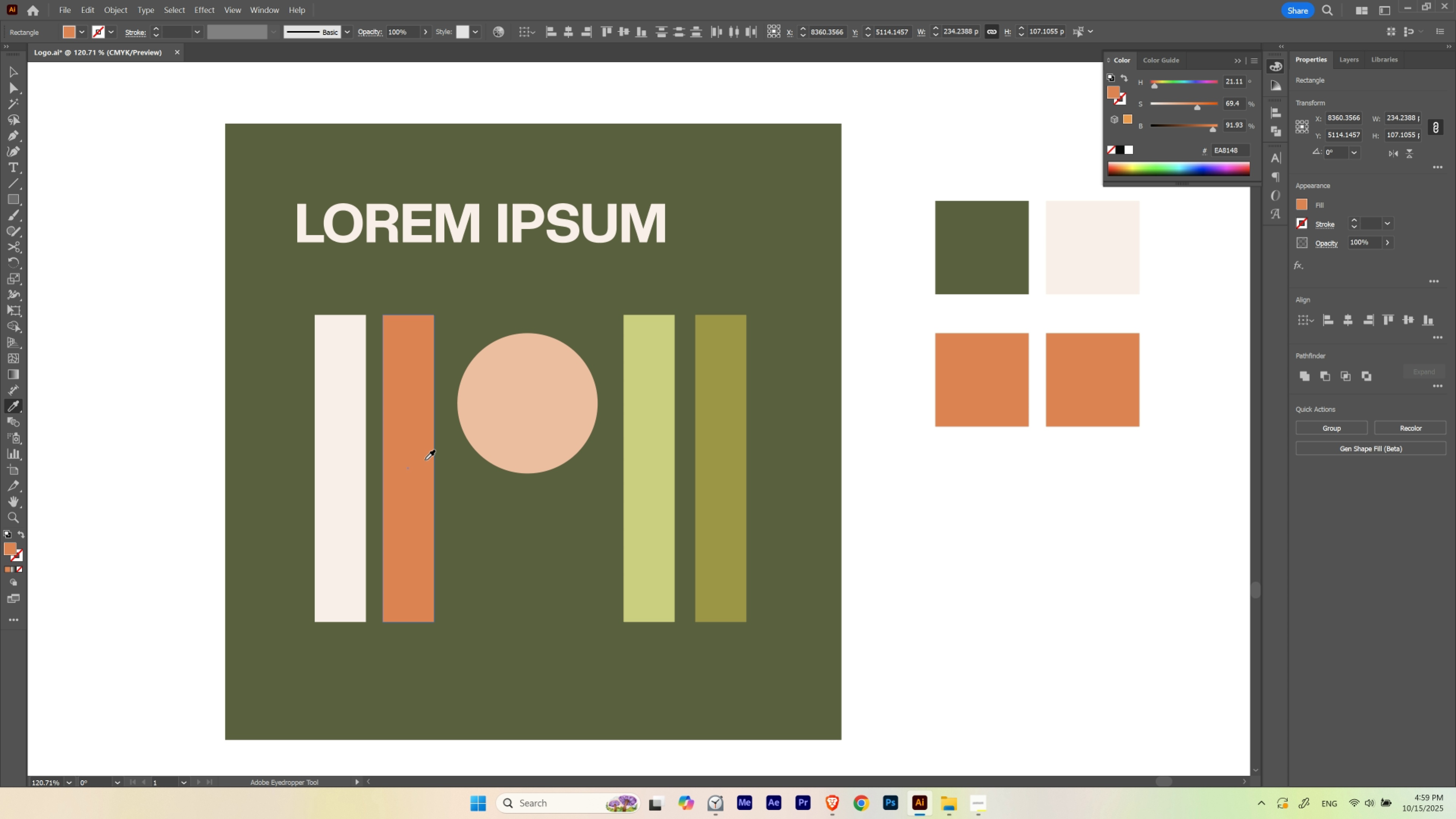 
key(Control+Z)
 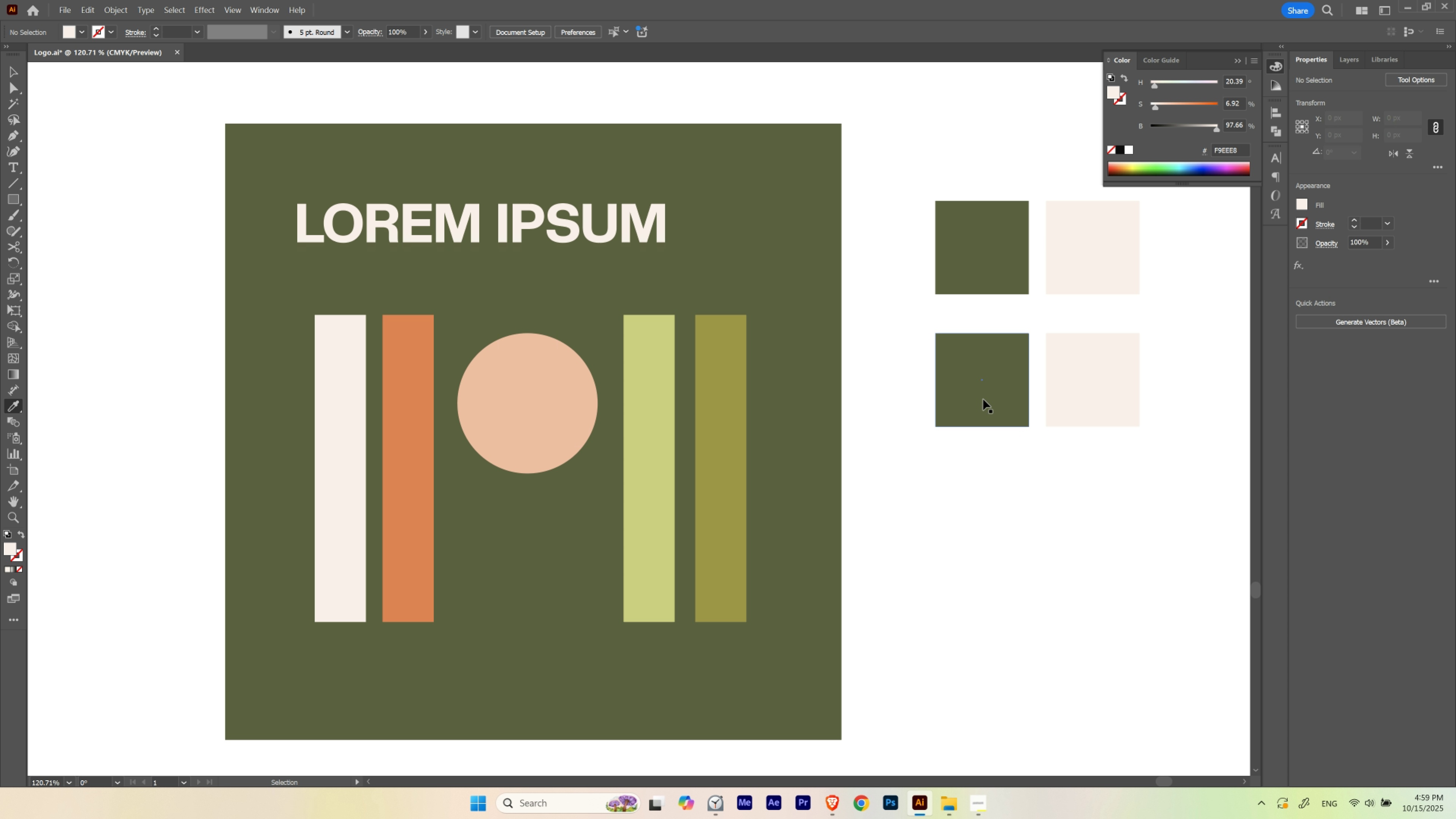 
double_click([983, 399])
 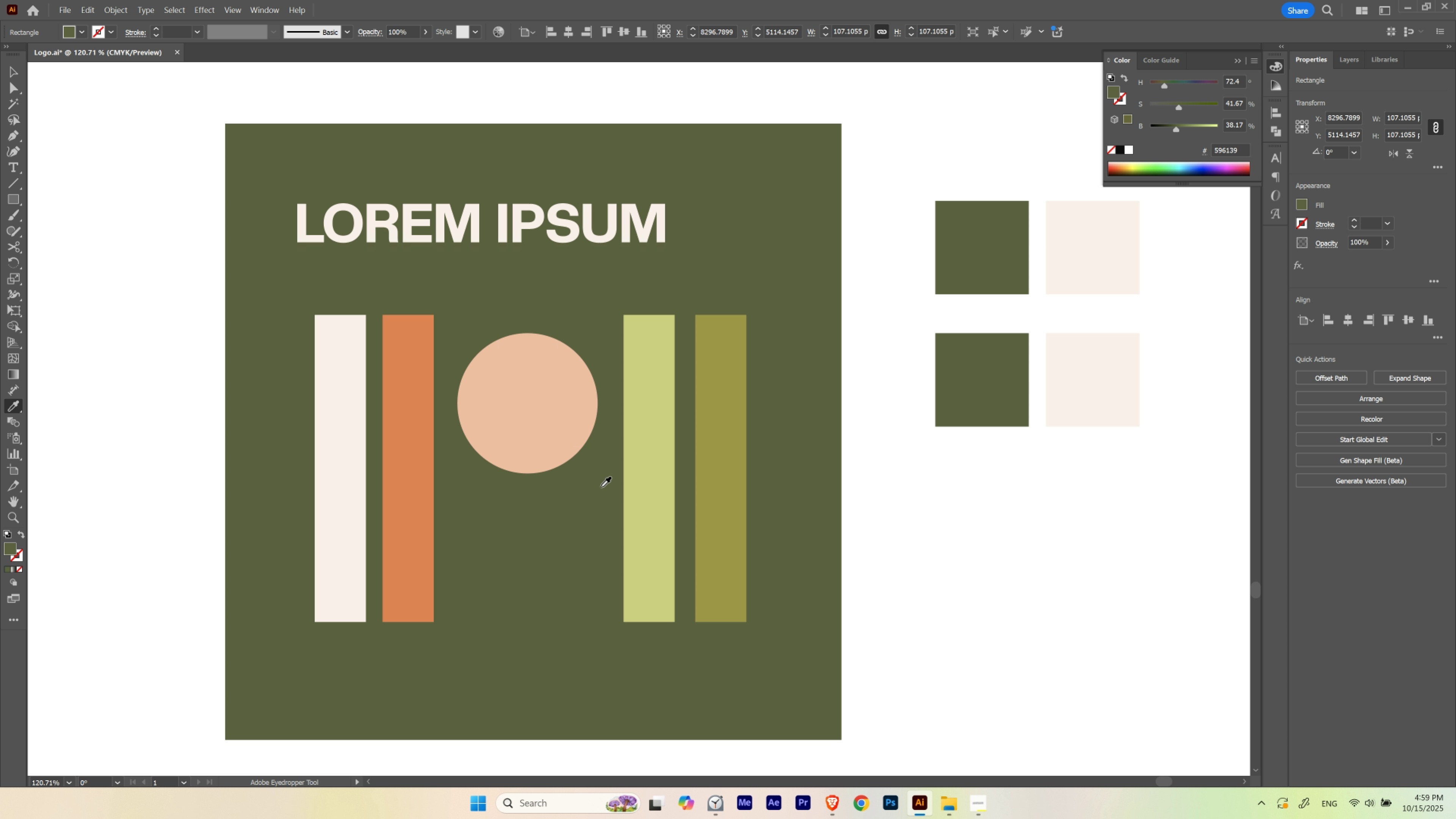 
wait(5.68)
 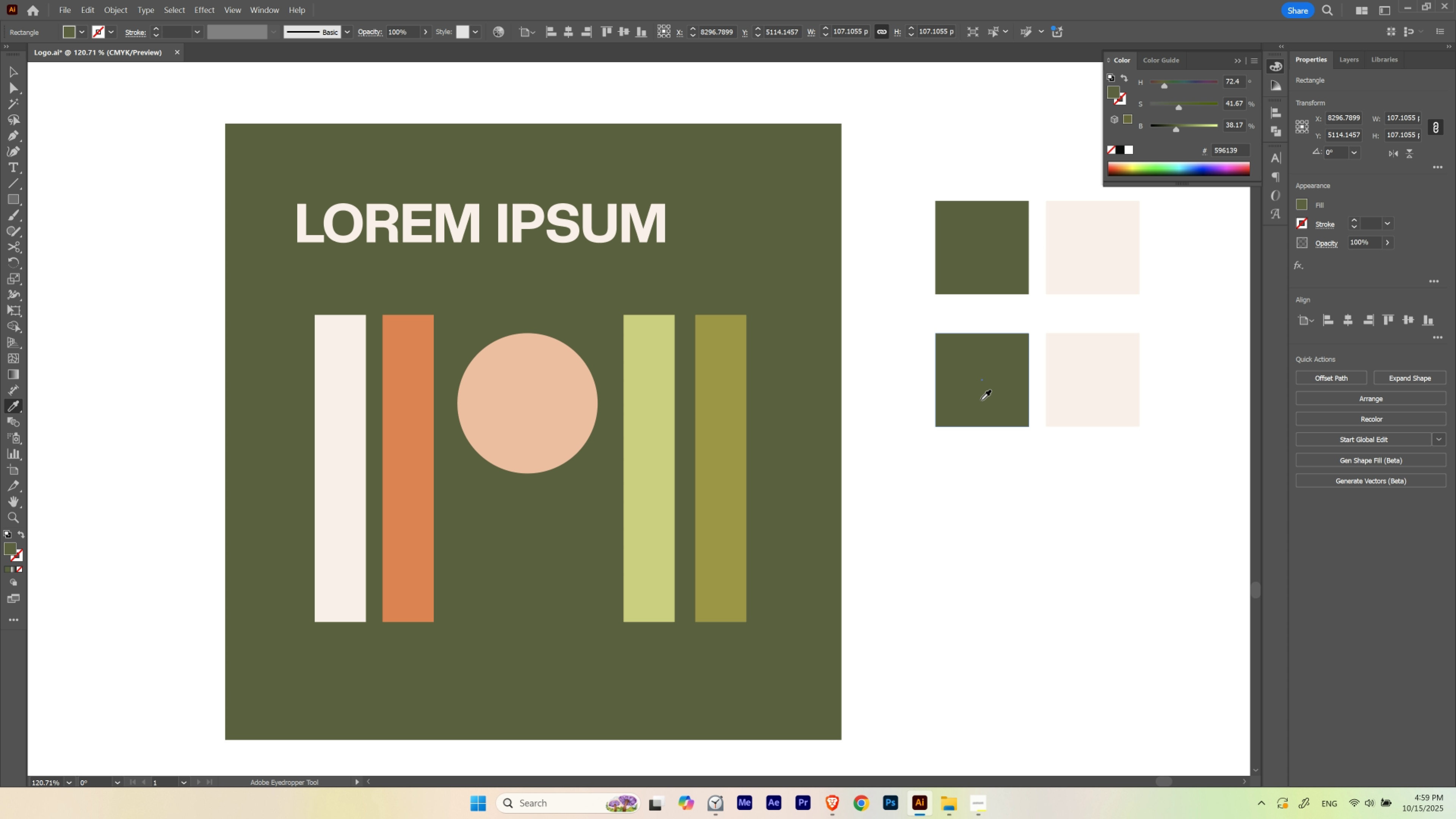 
hold_key(key=ControlLeft, duration=1.51)
 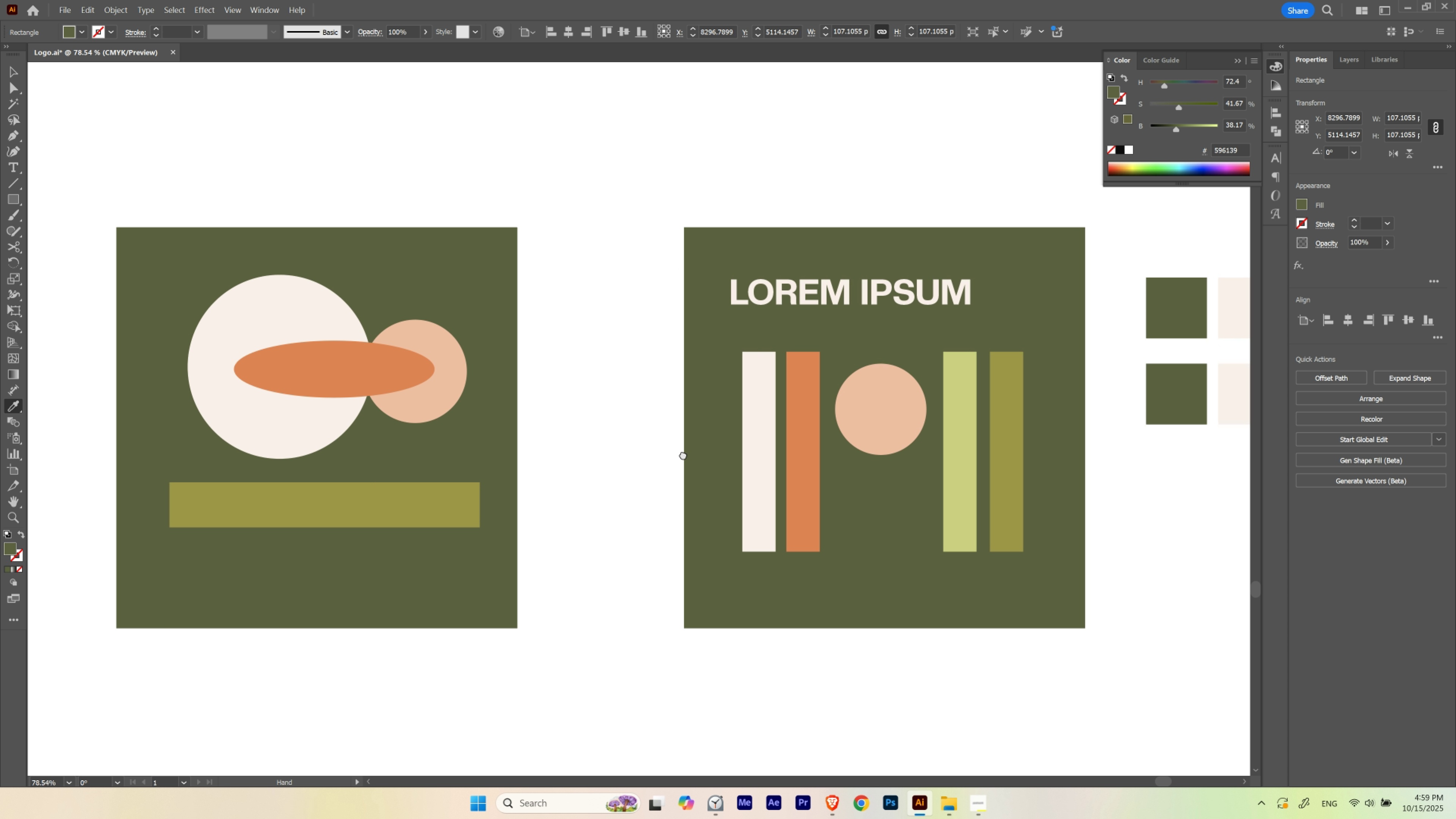 
hold_key(key=Space, duration=1.96)
 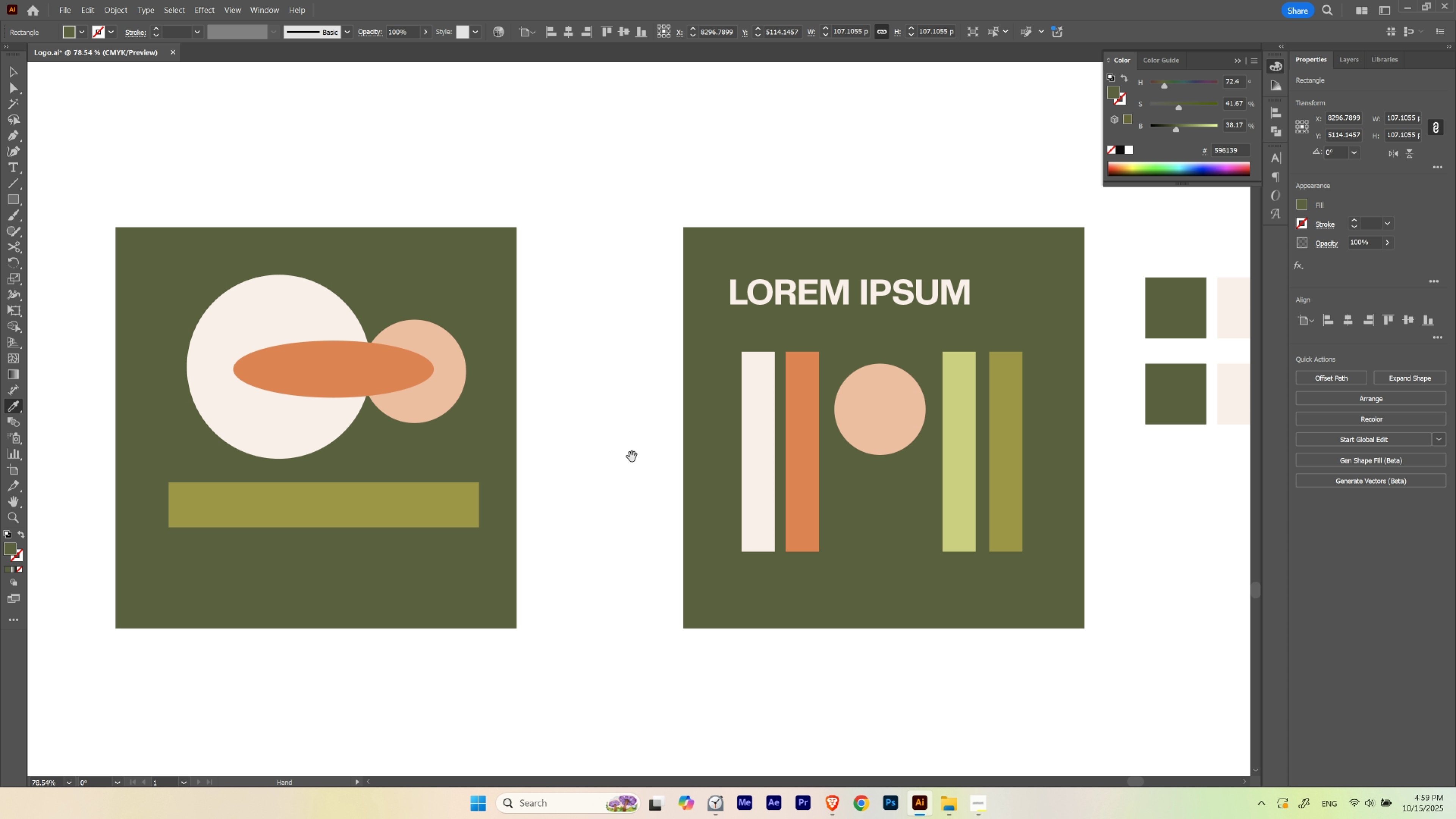 
hold_key(key=Space, duration=0.7)
 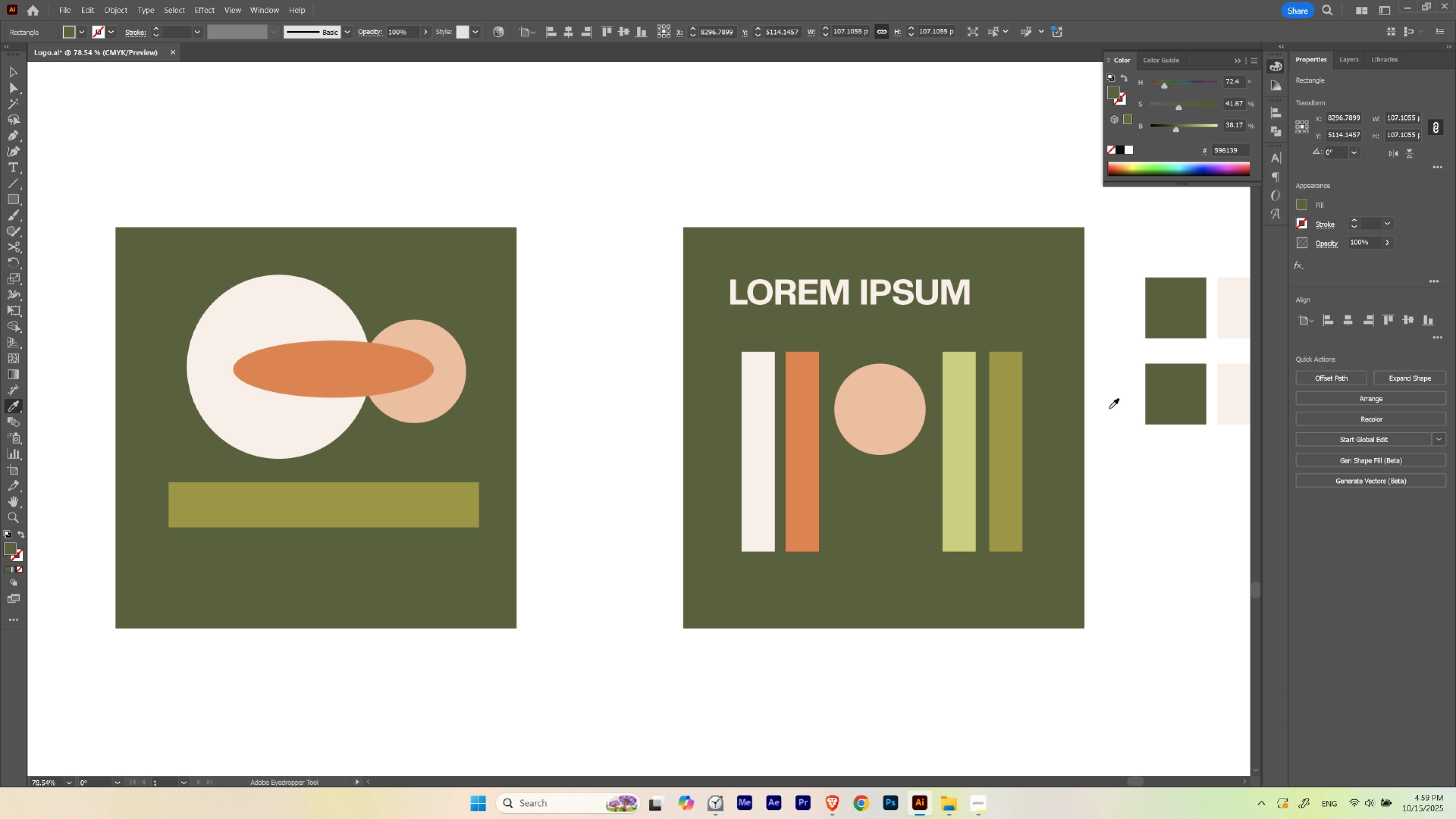 
hold_key(key=Space, duration=0.69)
 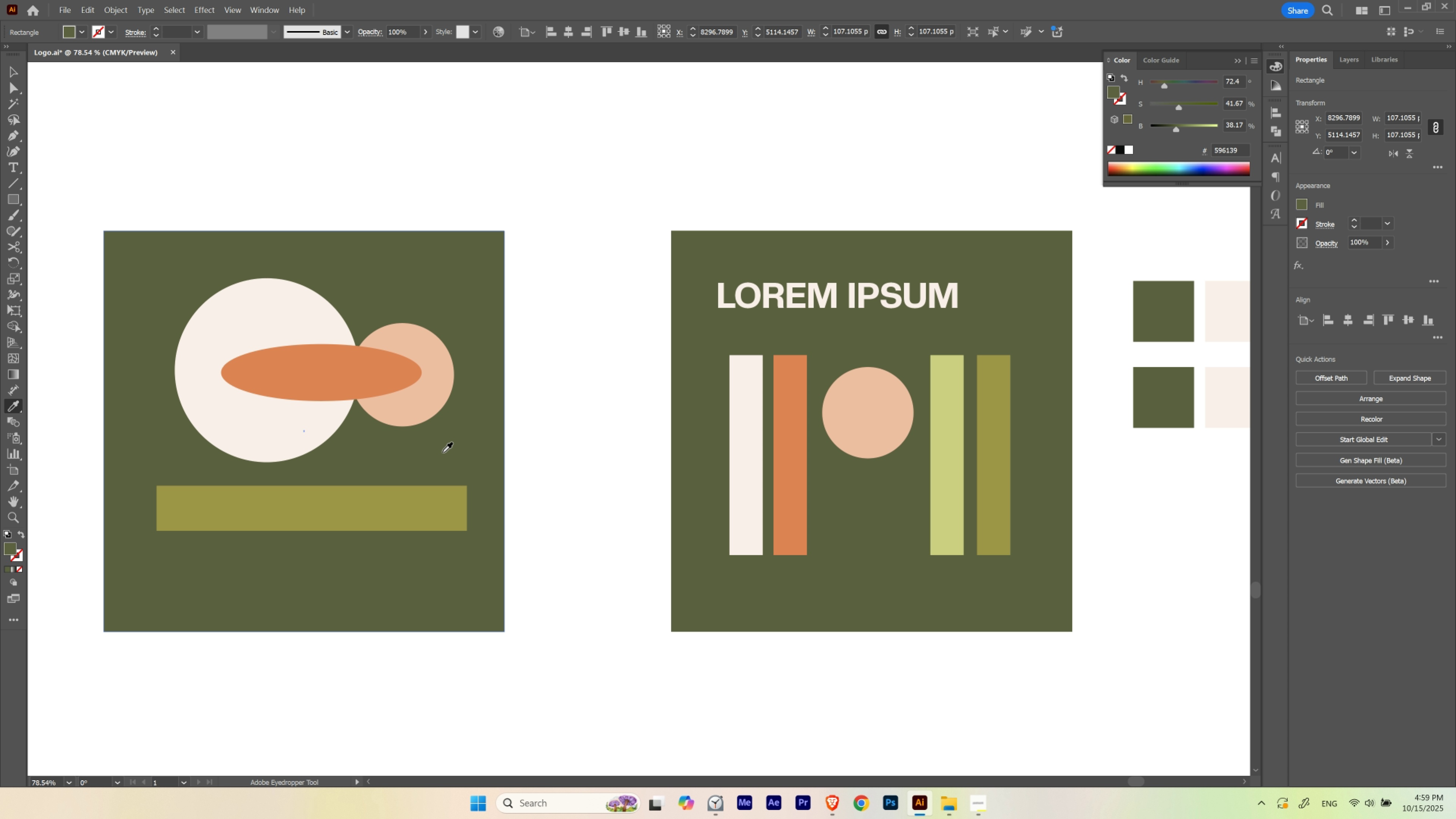 
hold_key(key=Space, duration=1.02)
 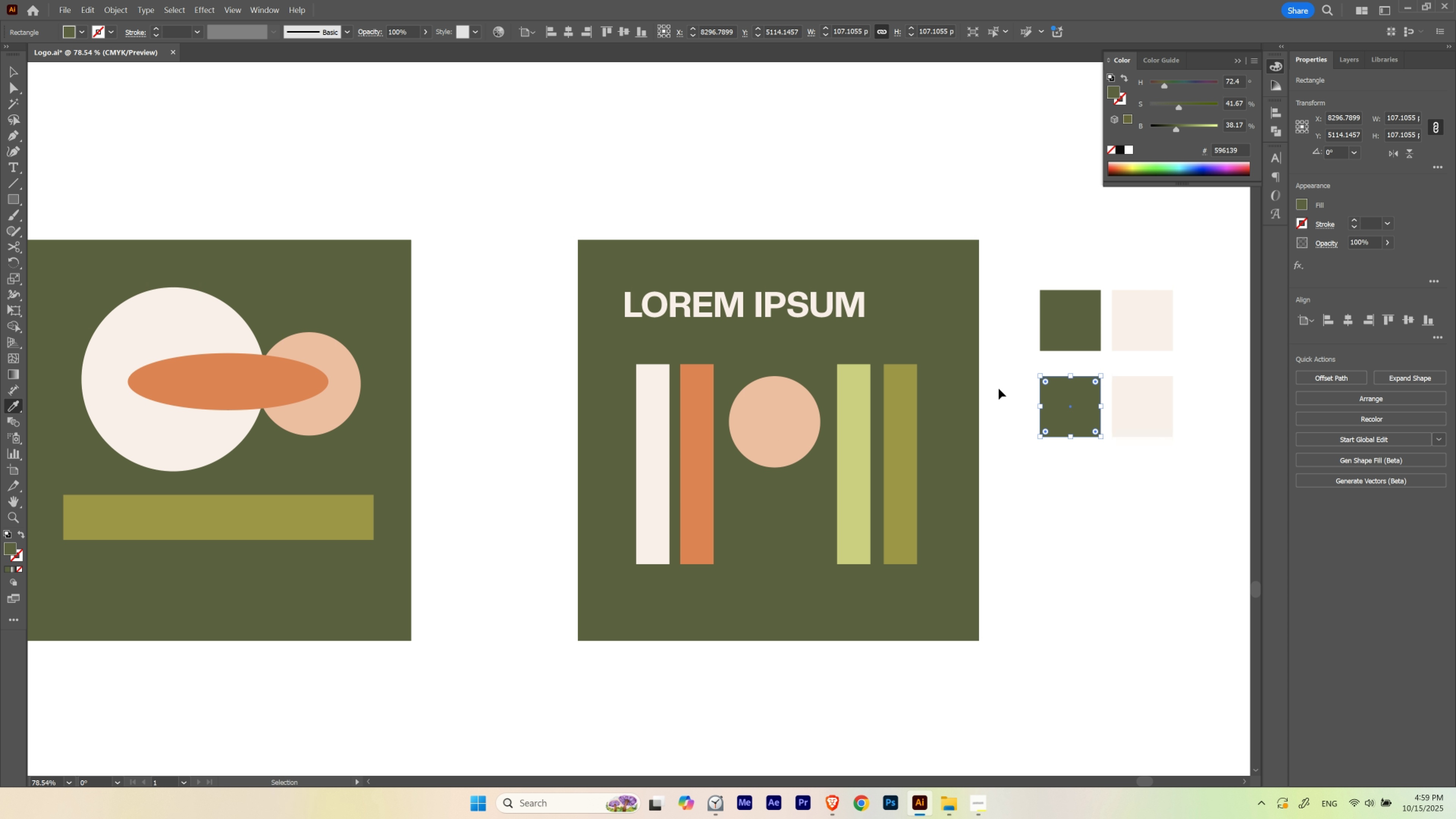 
hold_key(key=ControlLeft, duration=0.74)
 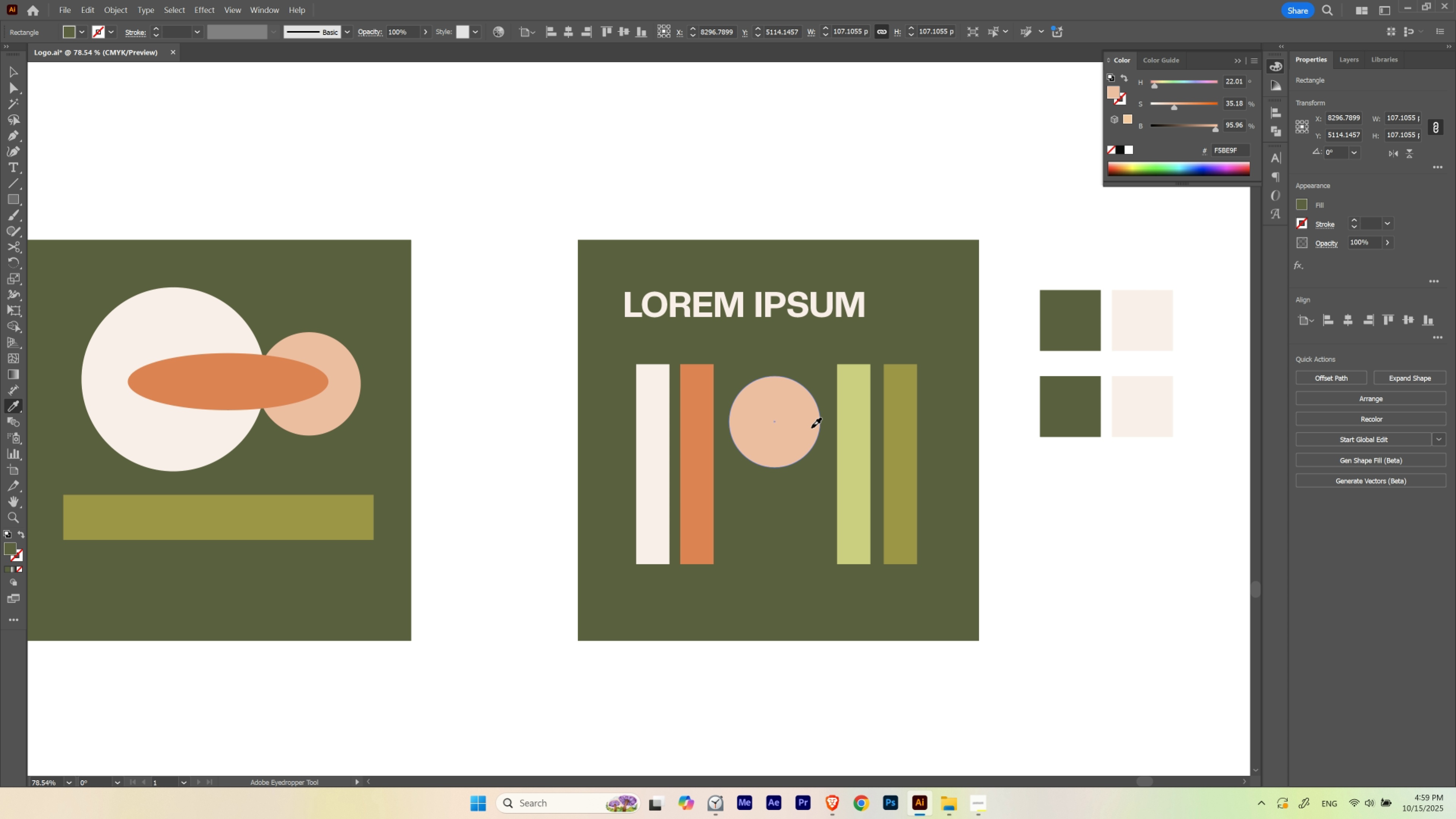 
left_click([811, 428])
 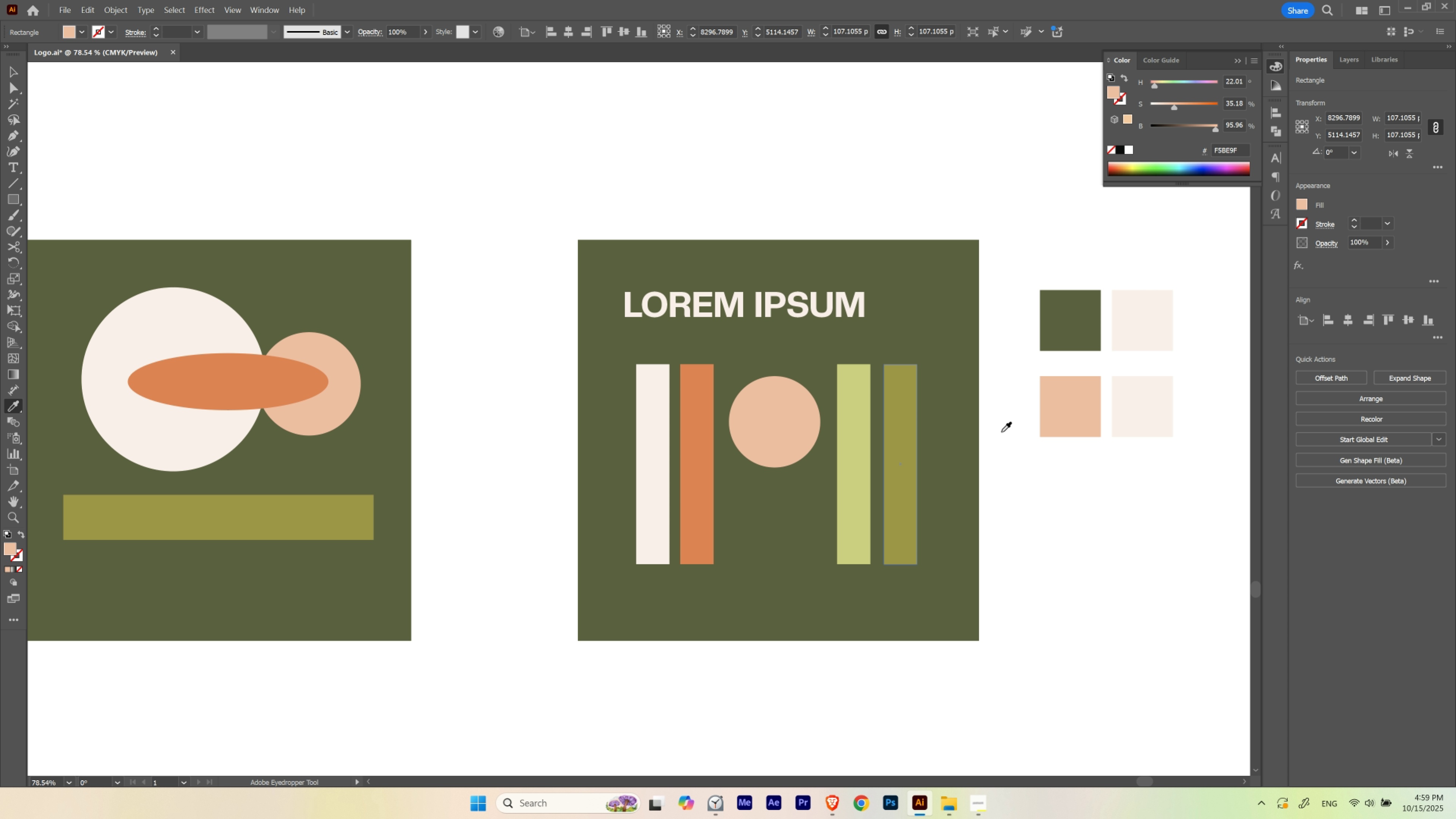 
hold_key(key=ControlLeft, duration=0.67)
left_click([1123, 414])
 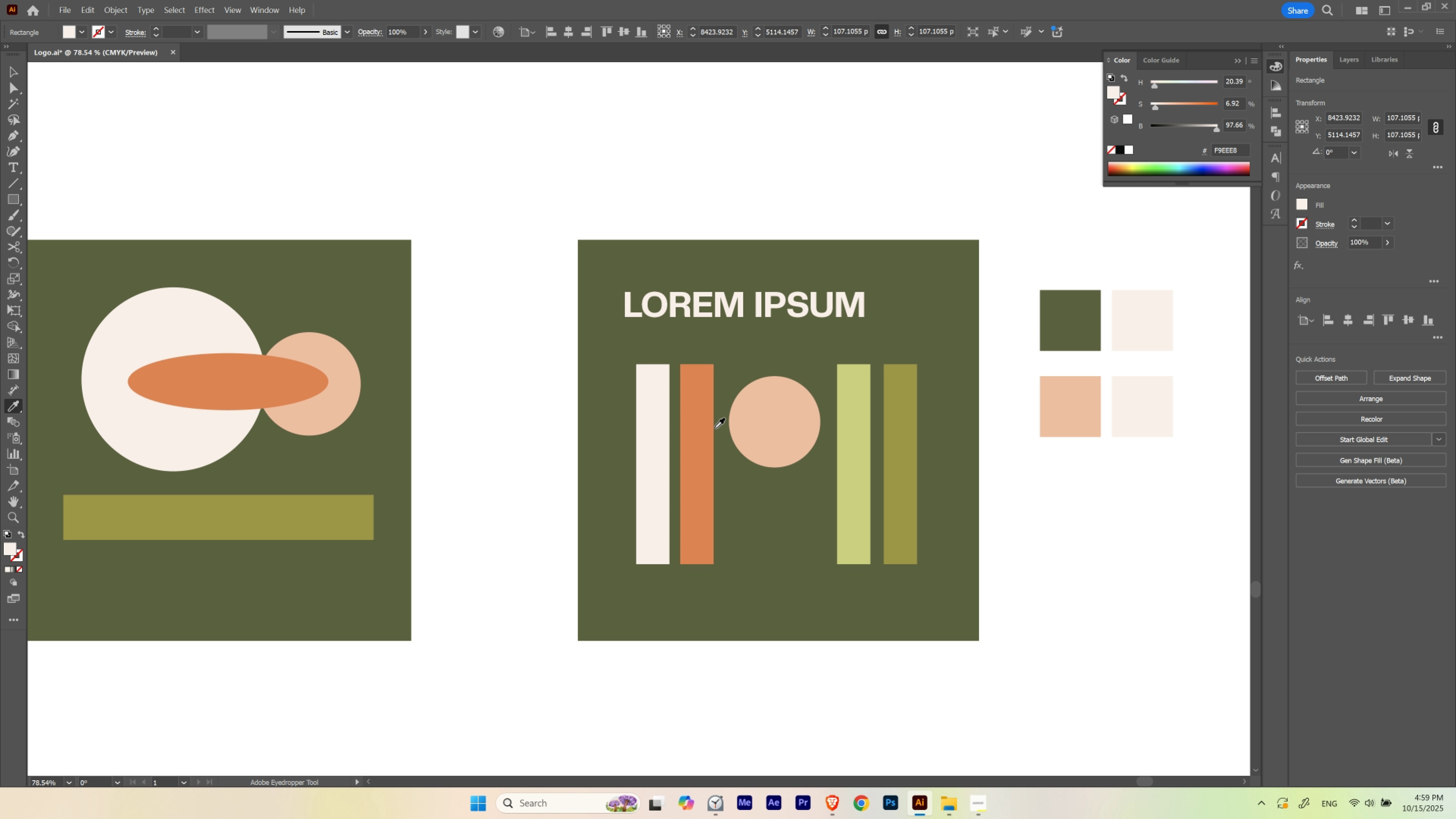 
wait(5.3)
 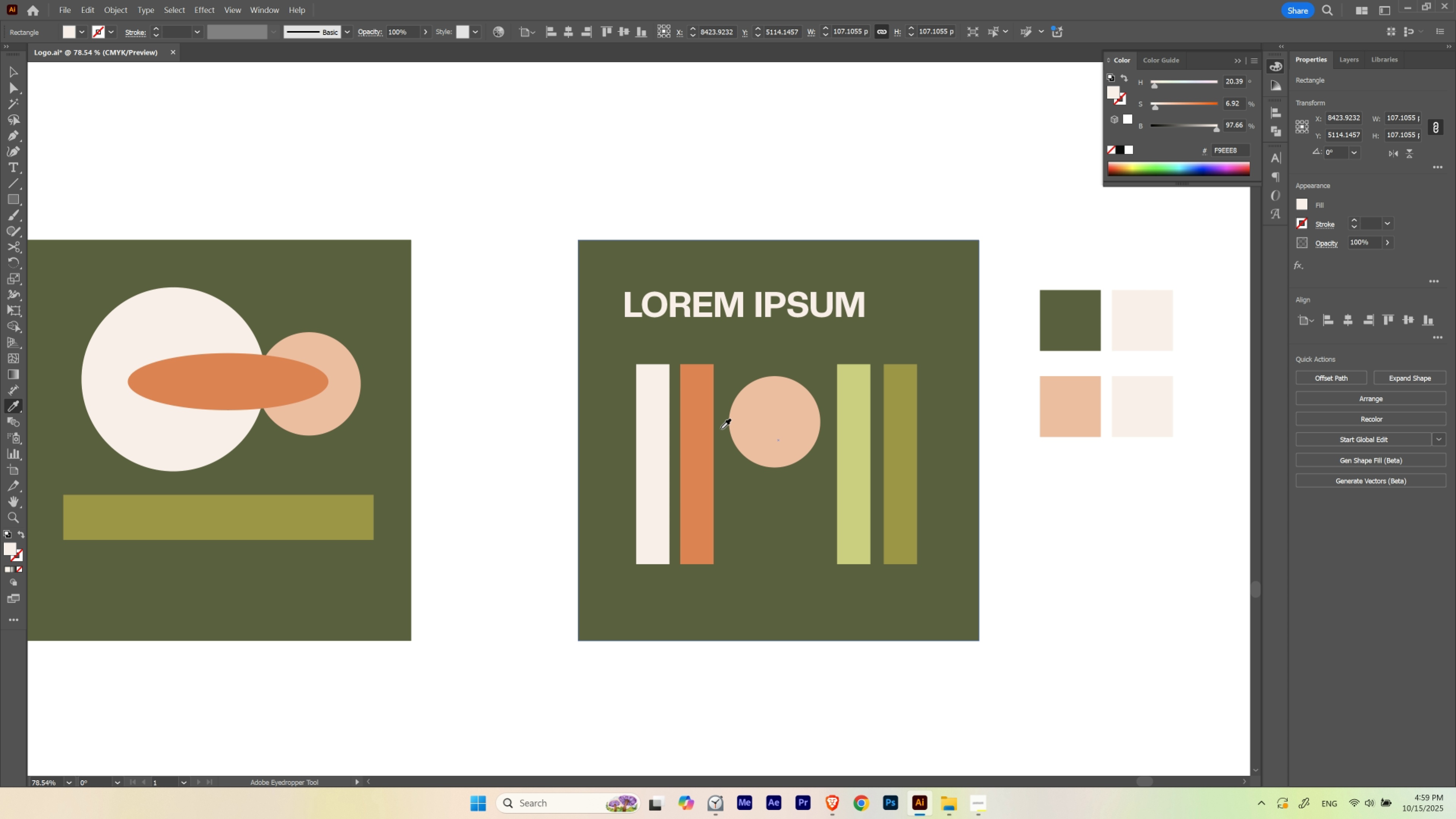 
left_click([699, 434])
 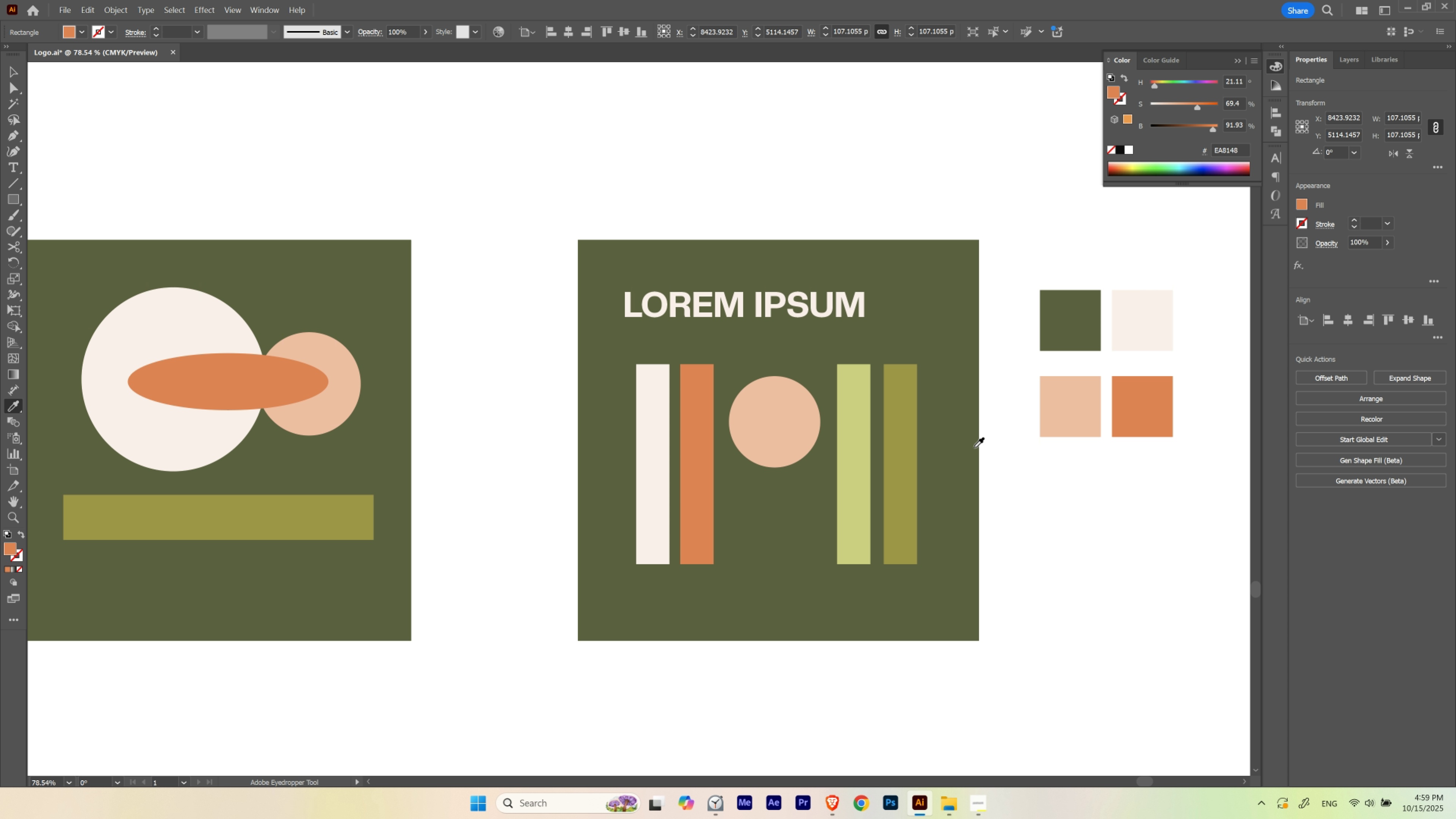 
key(V)
 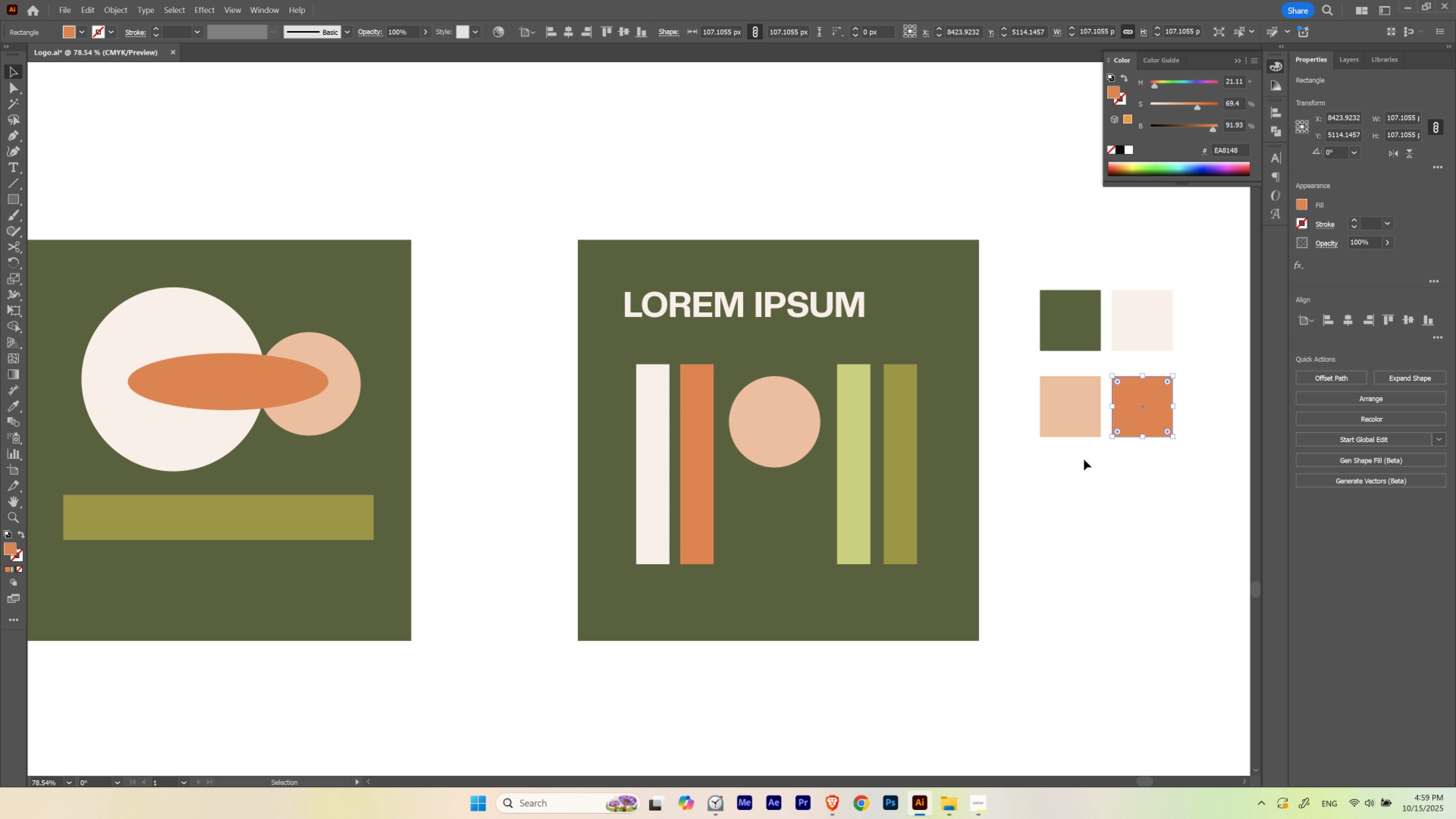 
left_click([1086, 460])
 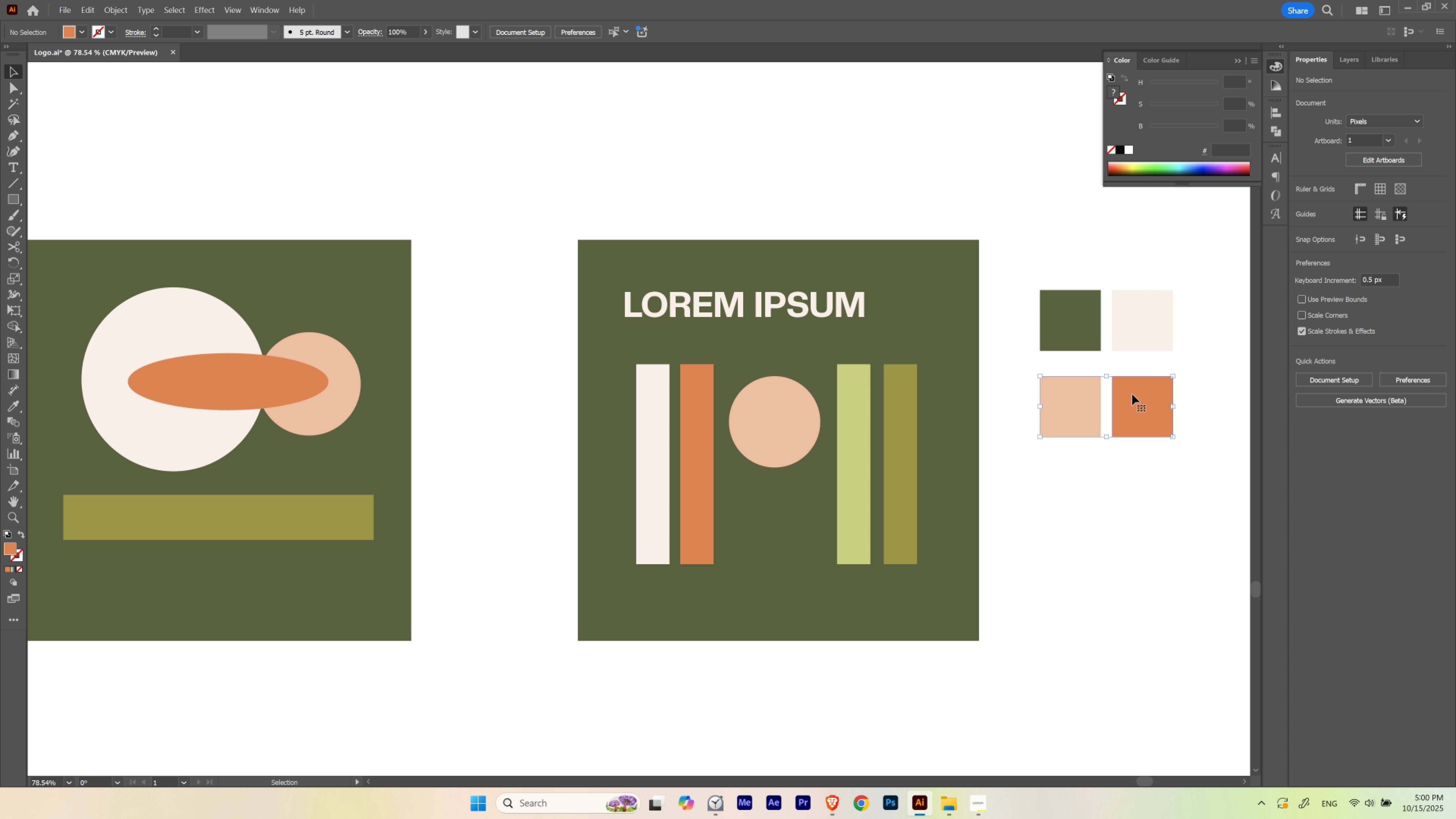 
hold_key(key=AltLeft, duration=2.74)
 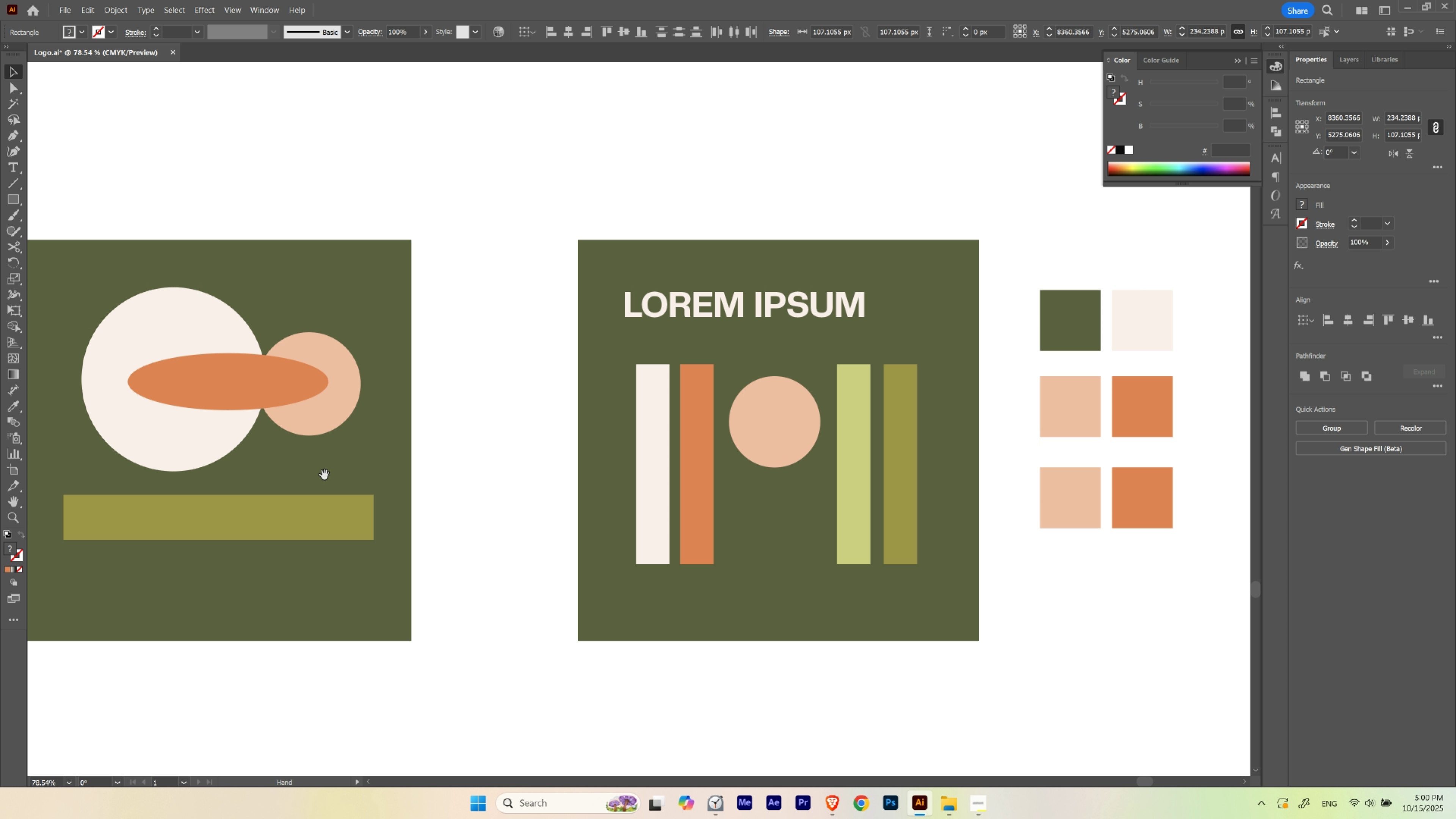 
hold_key(key=ShiftLeft, duration=1.53)
 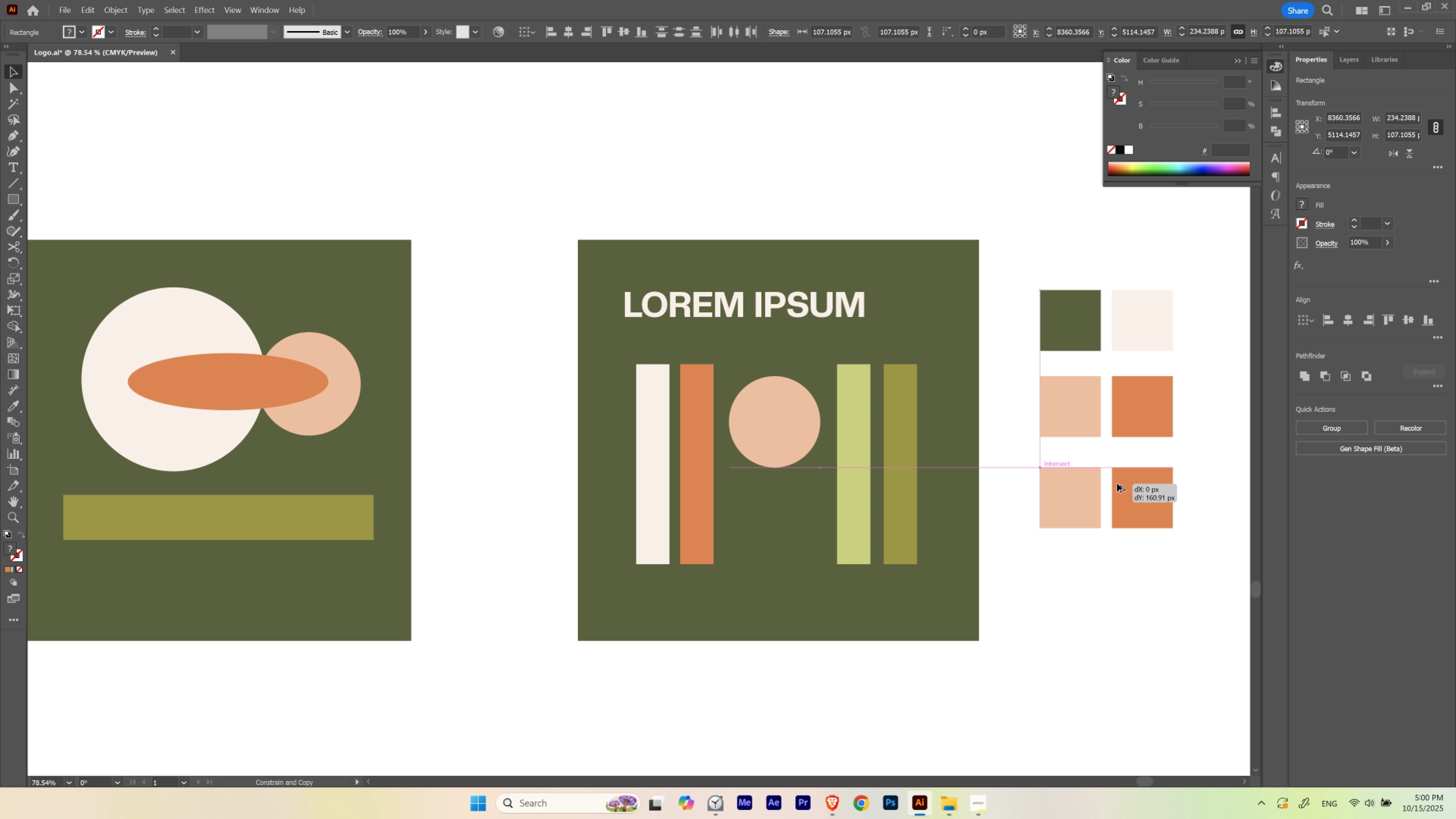 
hold_key(key=ShiftLeft, duration=1.03)
 